 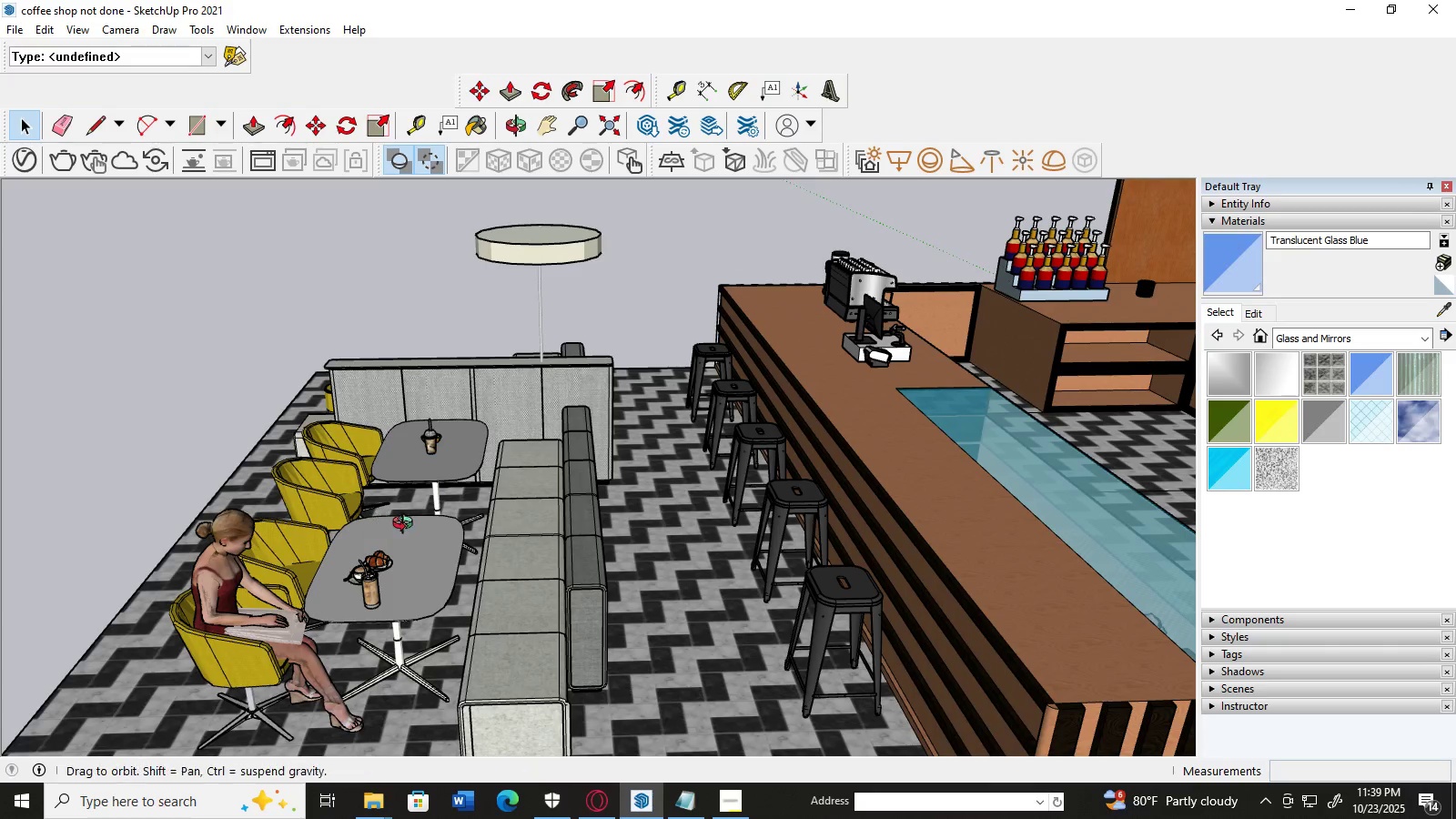 
scroll: coordinate [499, 508], scroll_direction: up, amount: 2.0
 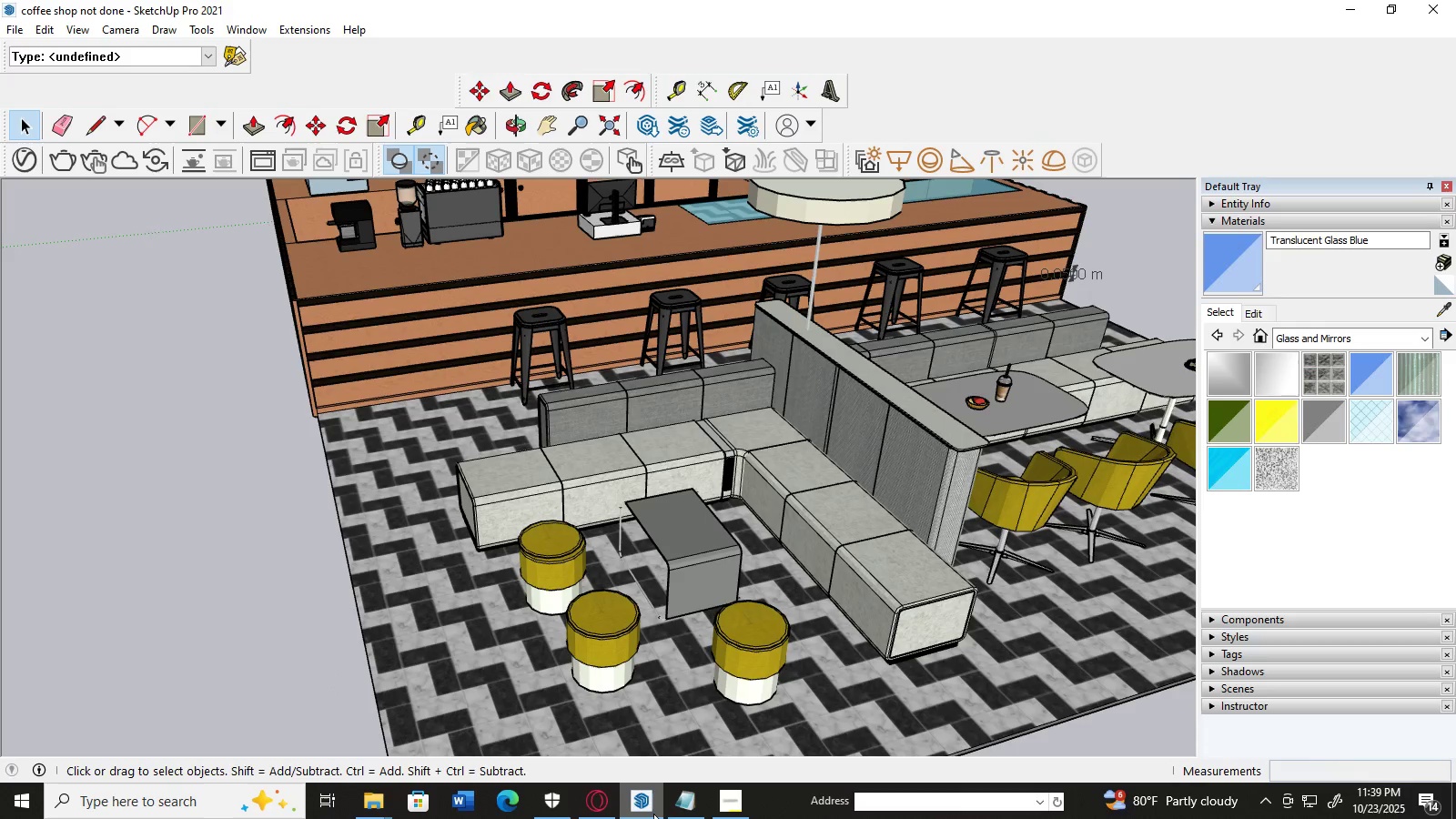 
left_click([592, 806])
 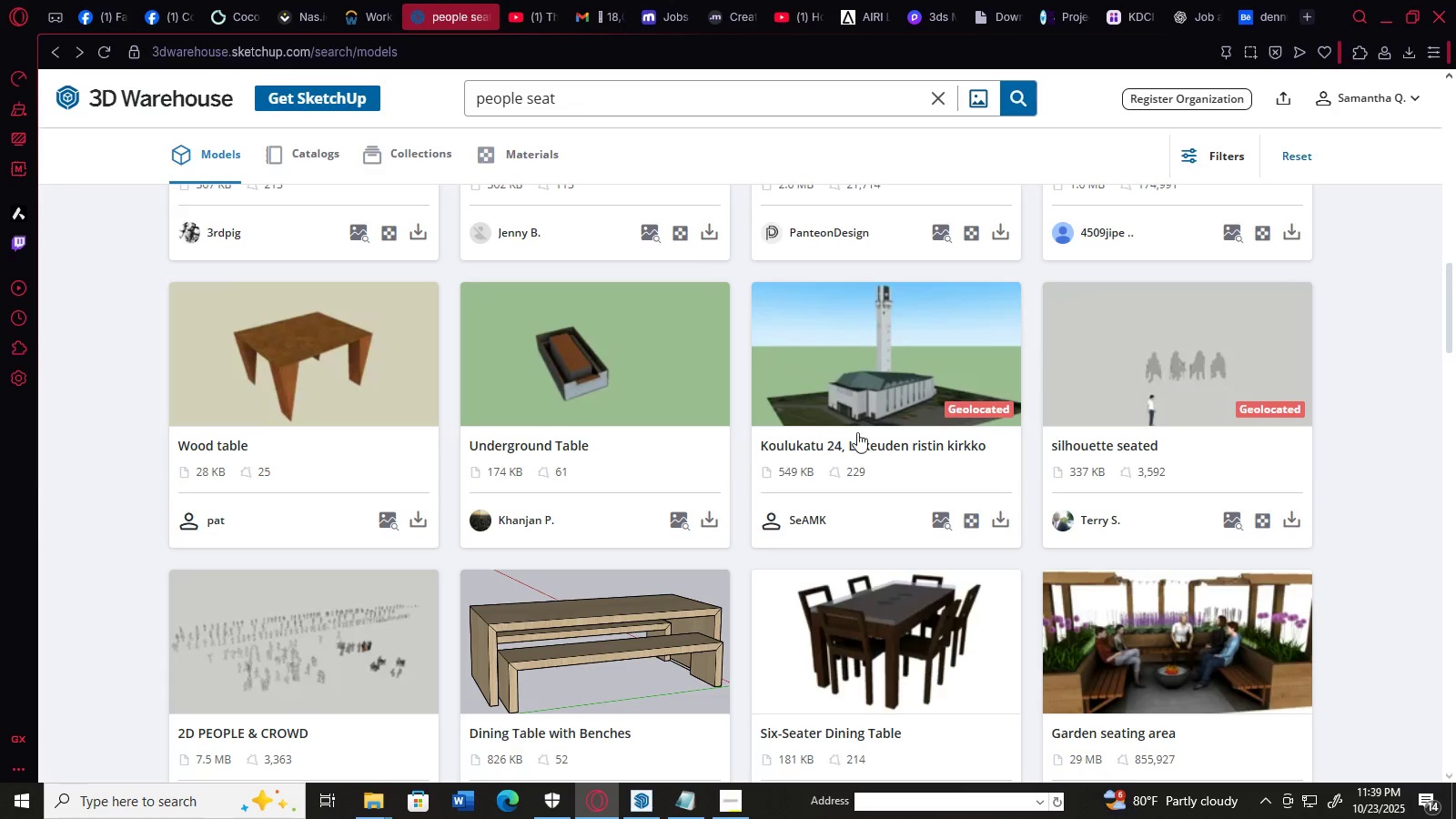 
scroll: coordinate [903, 423], scroll_direction: up, amount: 4.0
 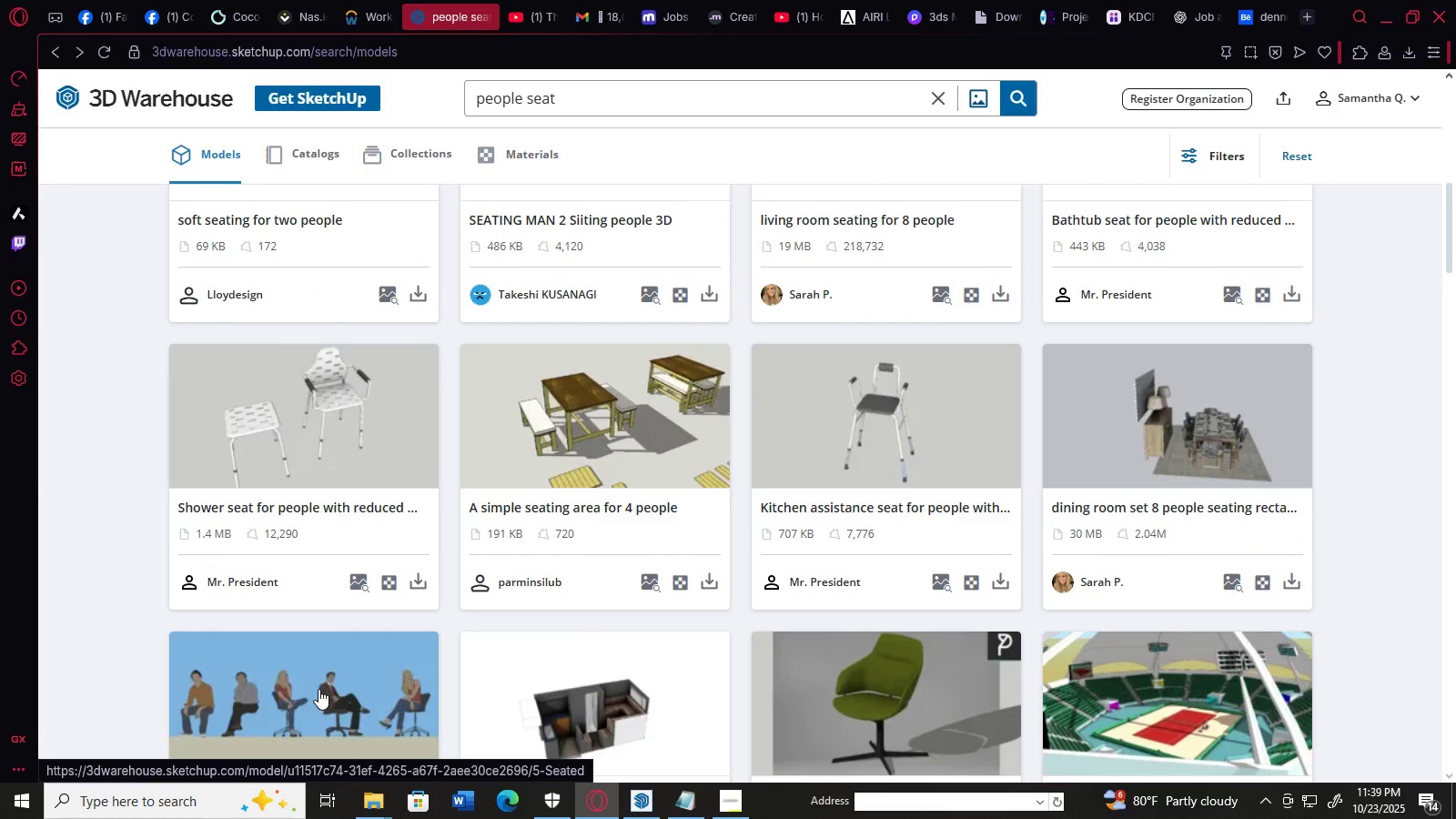 
left_click([318, 689])
 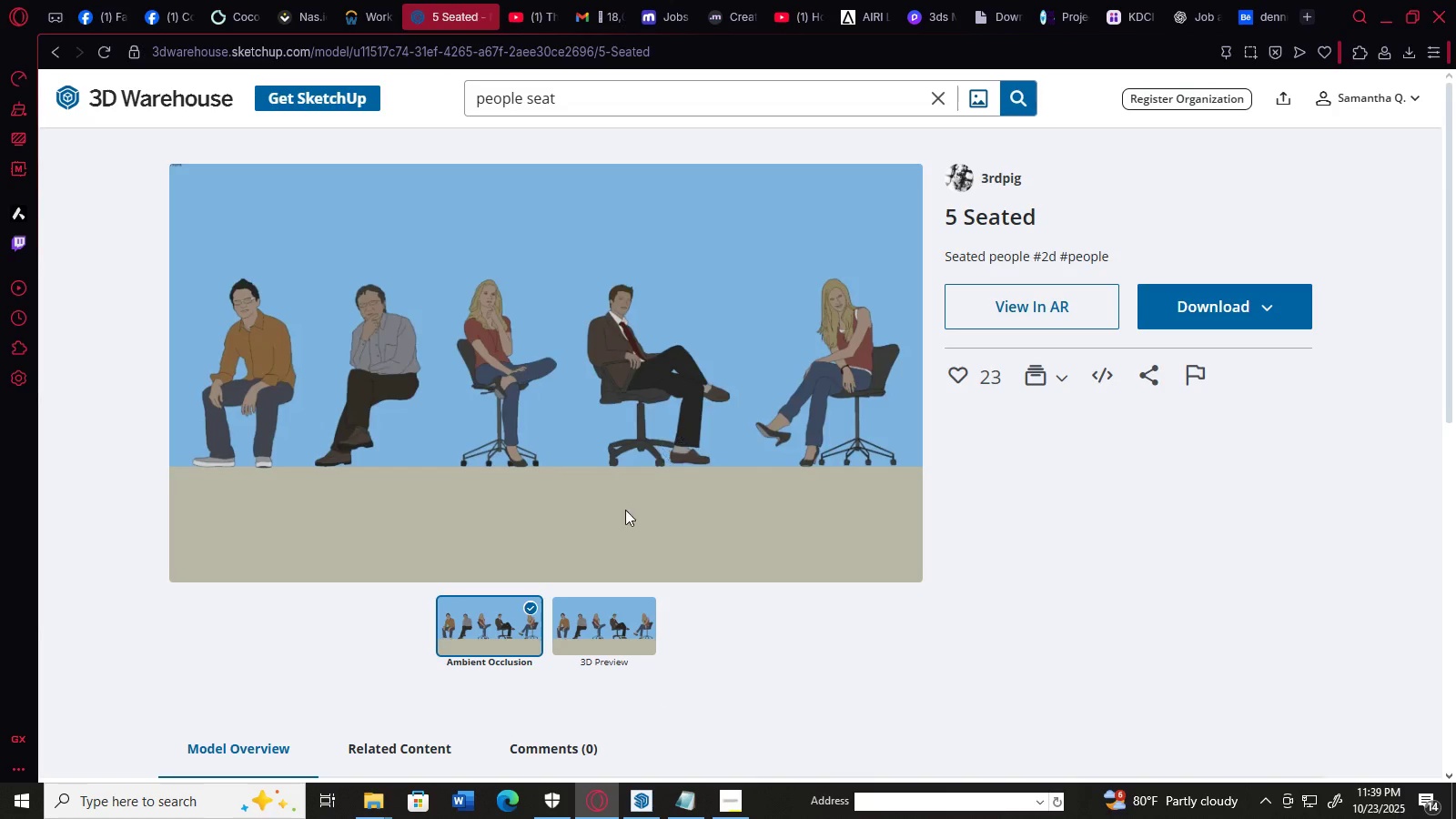 
left_click([590, 642])
 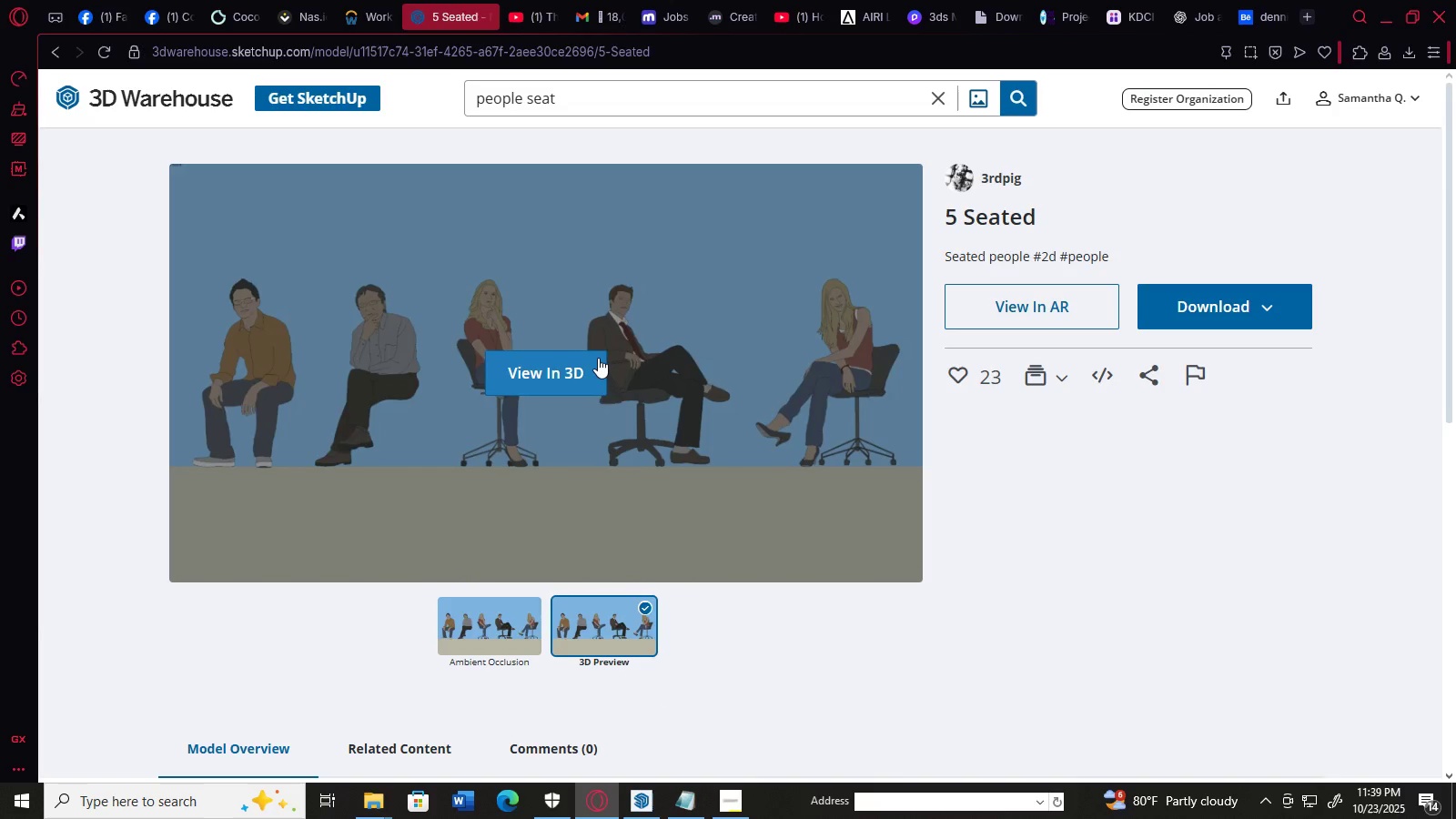 
left_click([598, 358])
 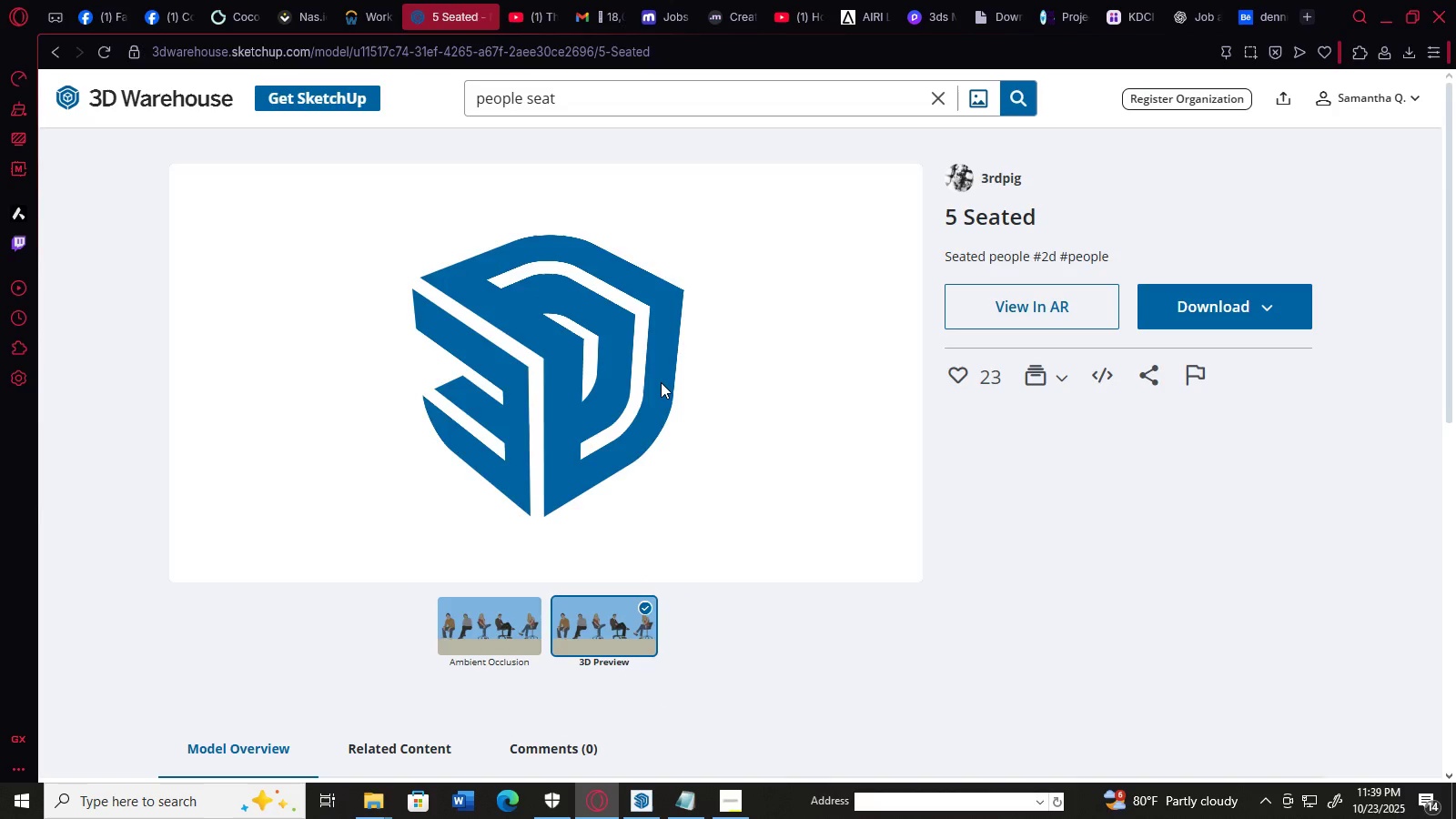 
left_click_drag(start_coordinate=[661, 382], to_coordinate=[510, 410])
 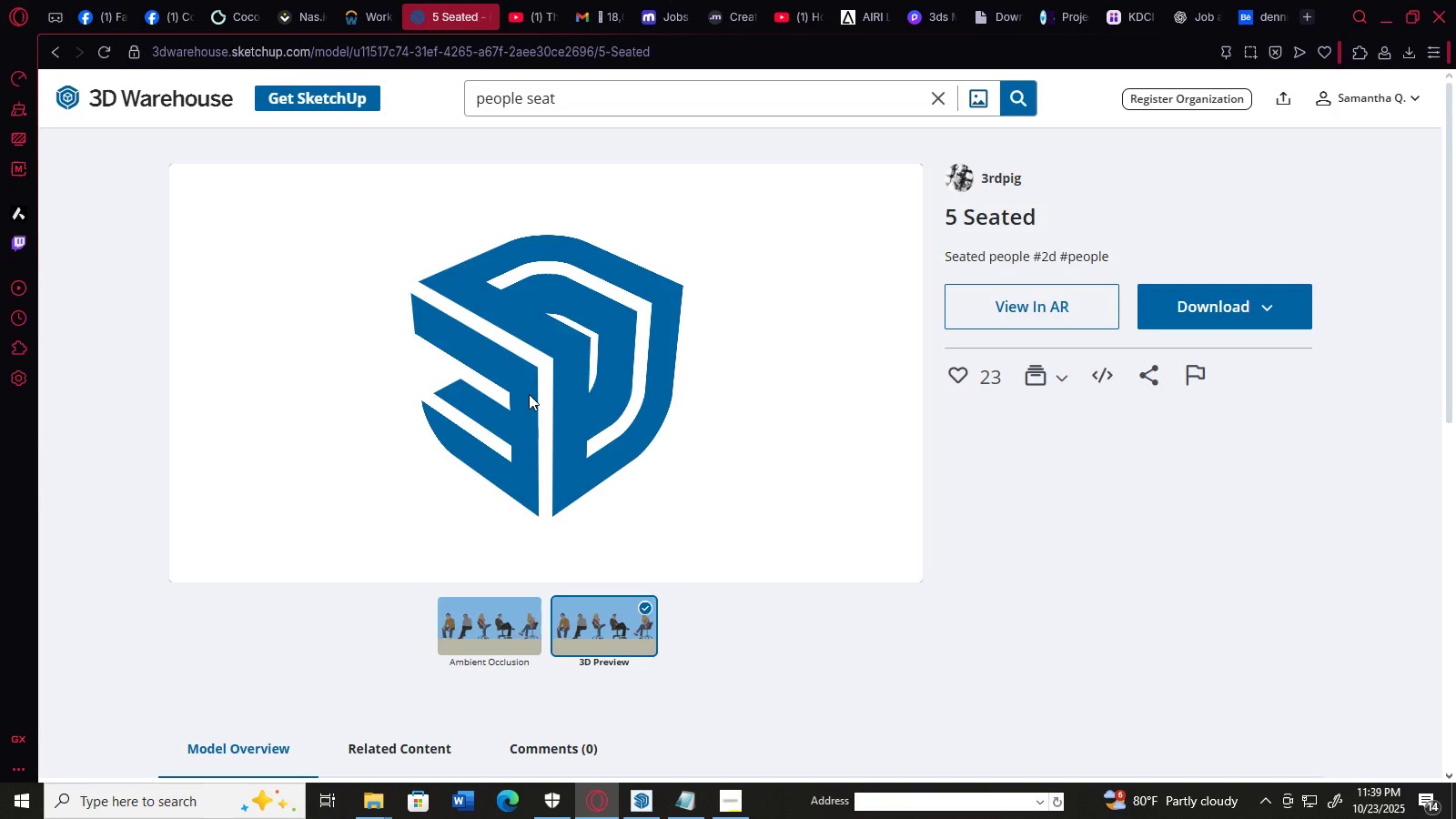 
left_click_drag(start_coordinate=[529, 394], to_coordinate=[670, 382])
 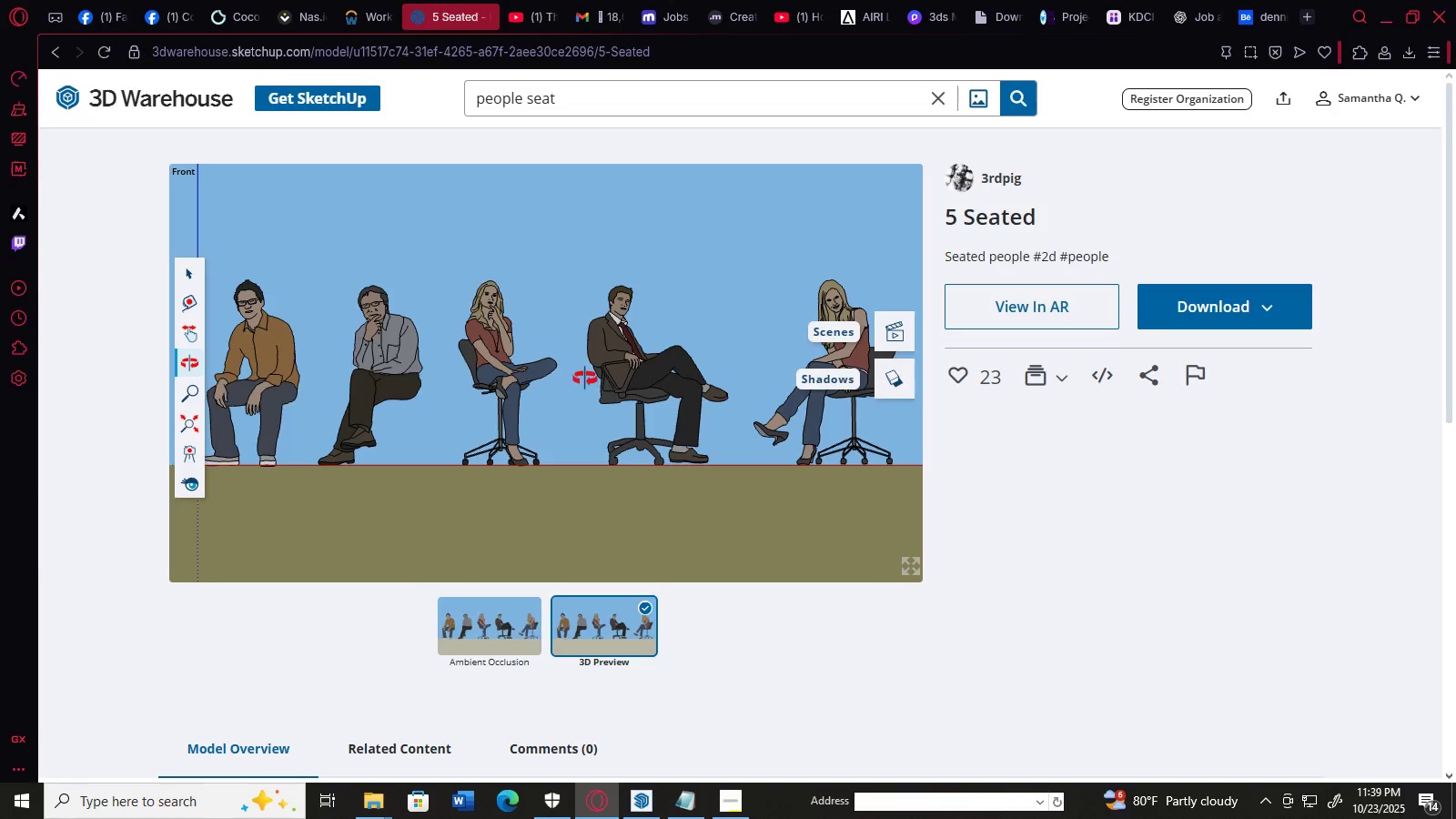 
left_click_drag(start_coordinate=[587, 371], to_coordinate=[793, 461])
 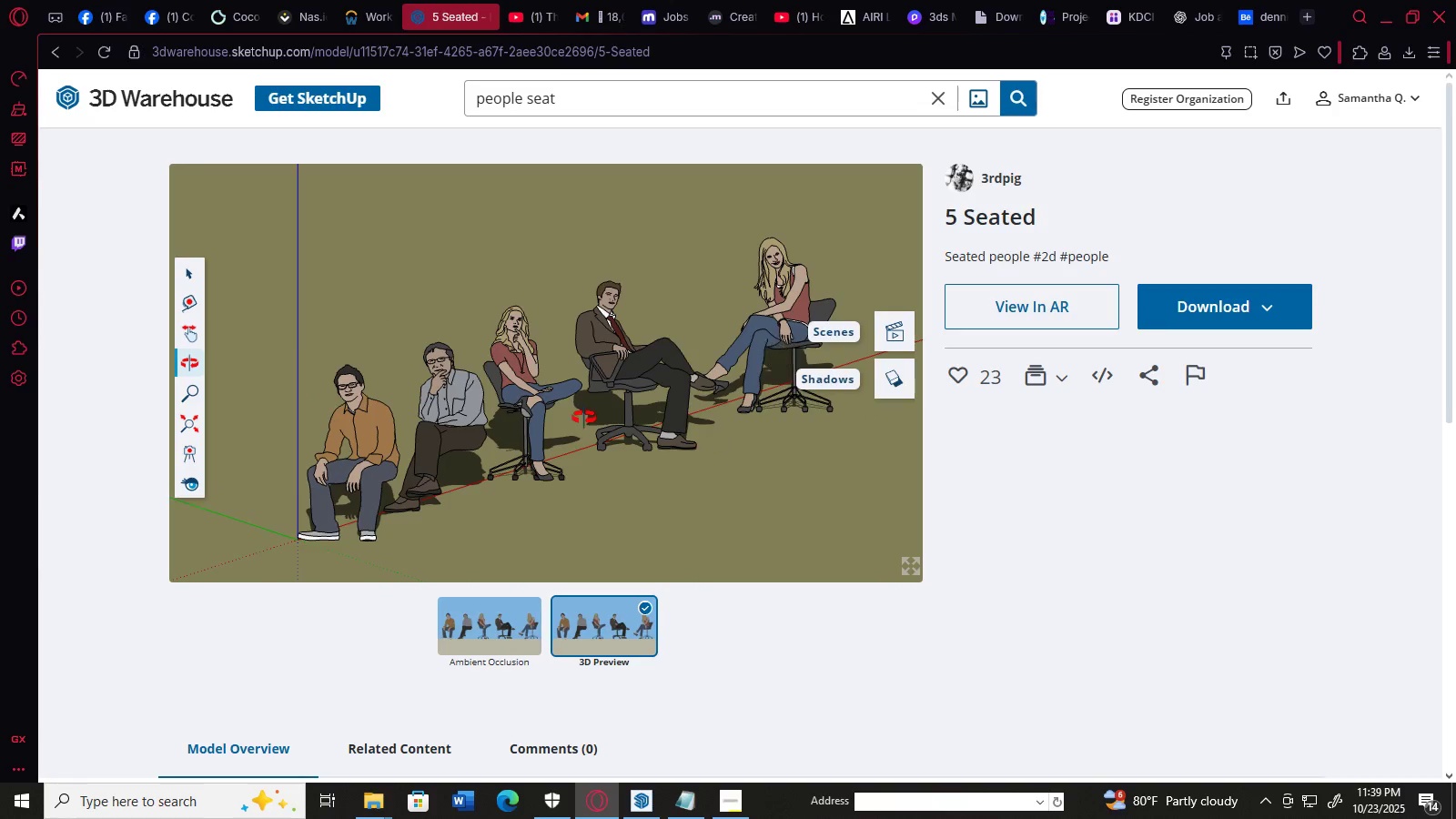 
left_click_drag(start_coordinate=[581, 417], to_coordinate=[974, 431])
 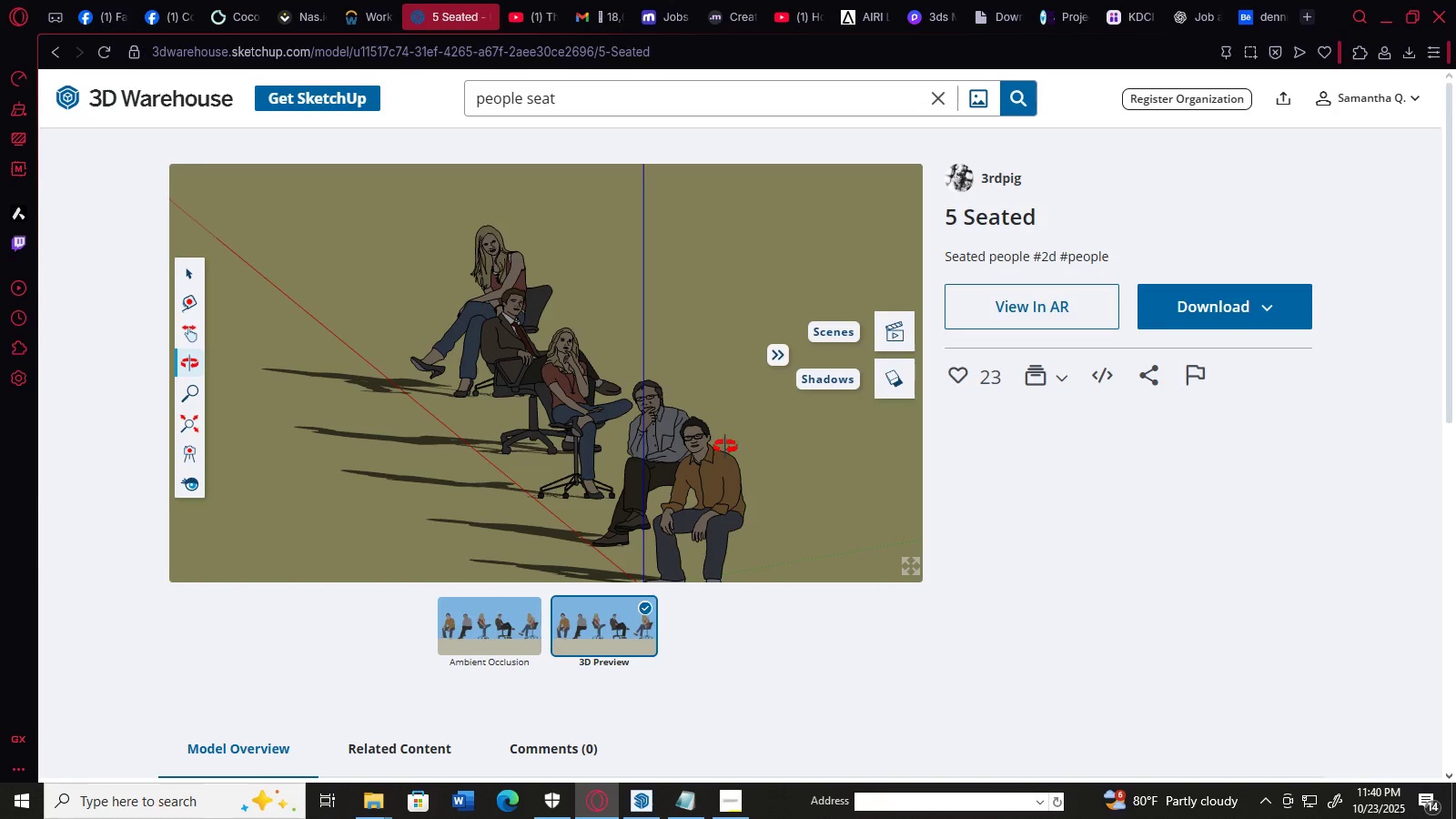 
left_click_drag(start_coordinate=[672, 446], to_coordinate=[929, 448])
 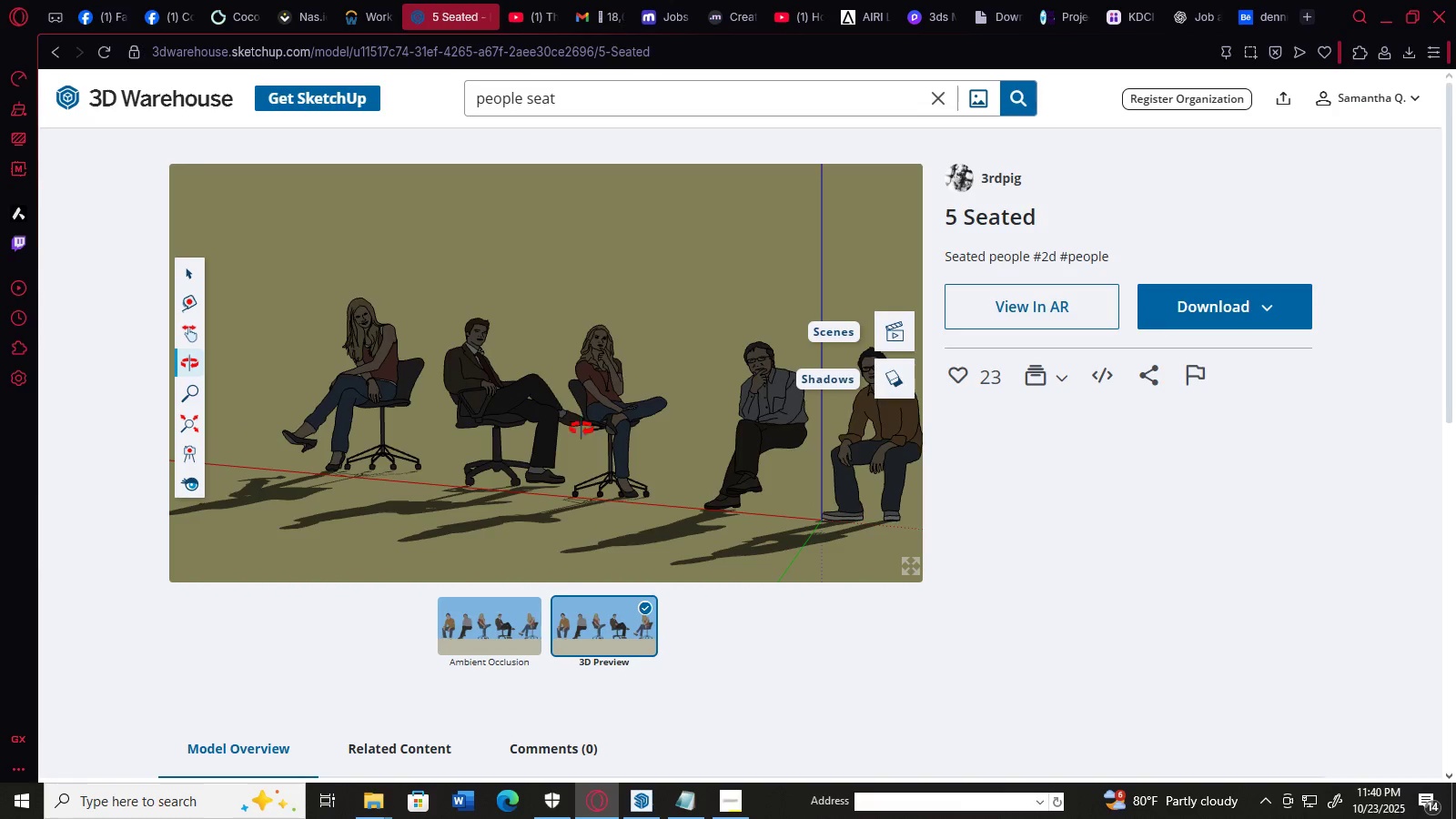 
left_click_drag(start_coordinate=[581, 428], to_coordinate=[769, 436])
 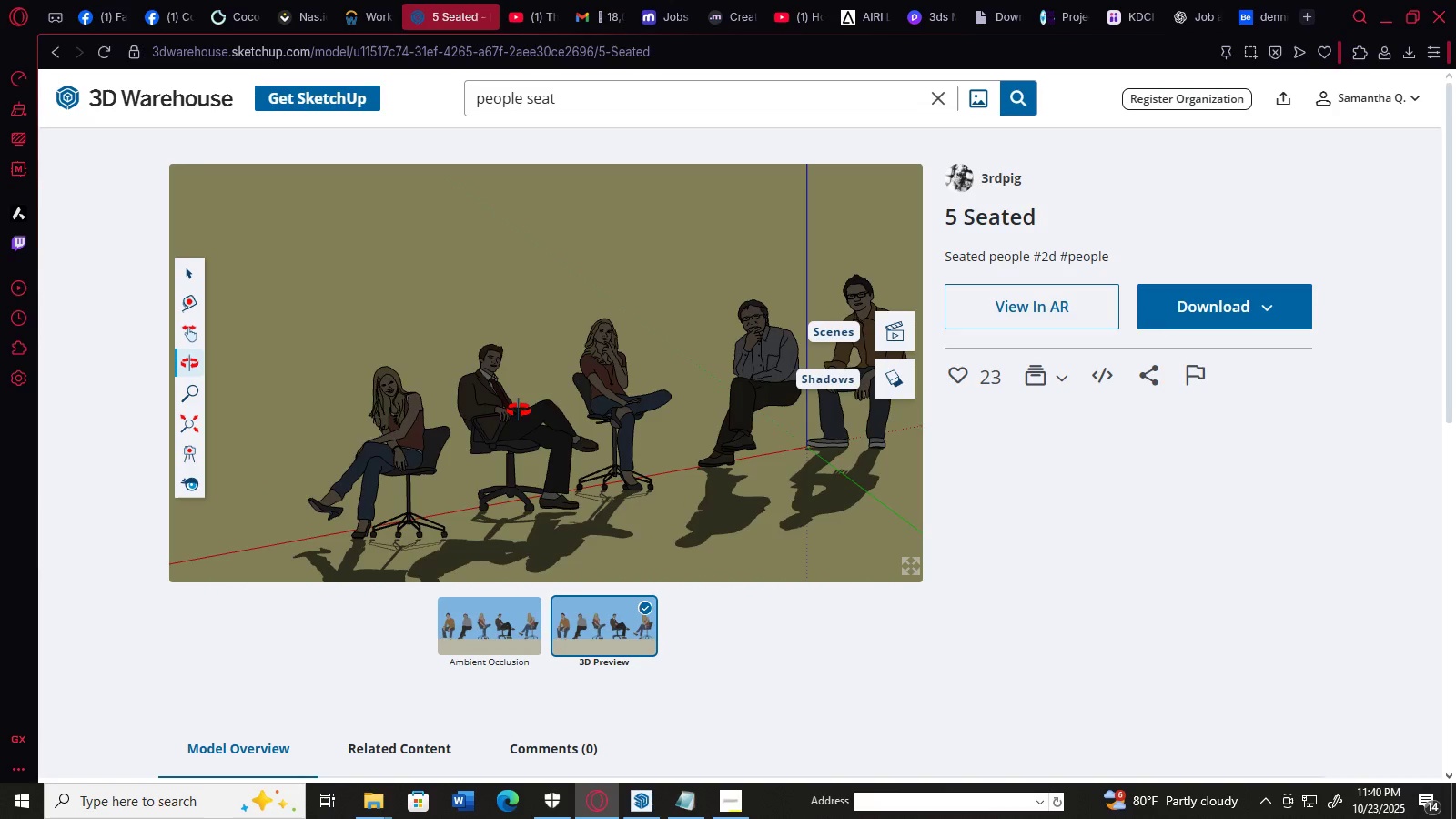 
left_click_drag(start_coordinate=[515, 410], to_coordinate=[213, 453])
 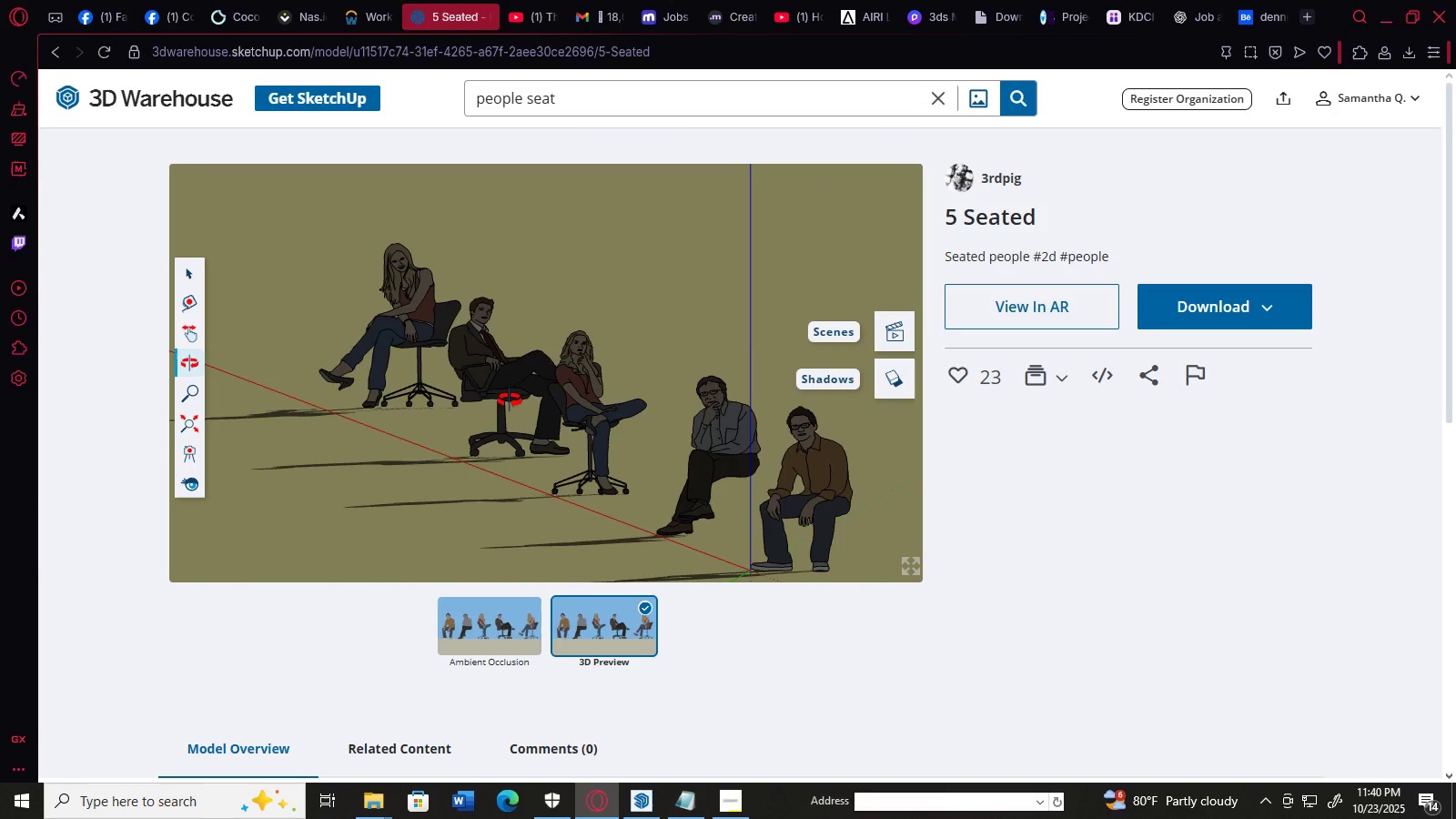 
left_click_drag(start_coordinate=[521, 397], to_coordinate=[114, 428])
 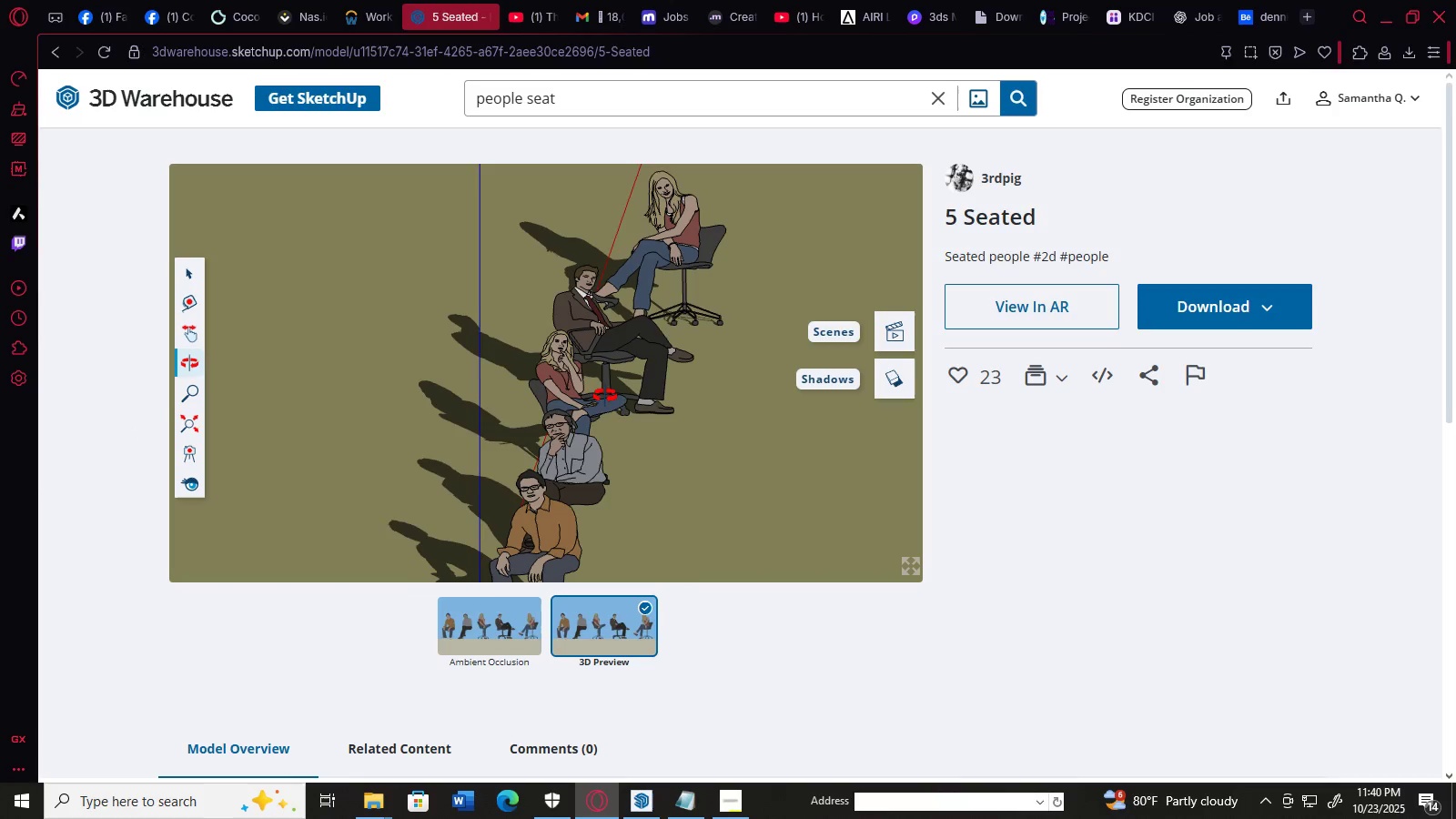 
left_click_drag(start_coordinate=[605, 395], to_coordinate=[203, 378])
 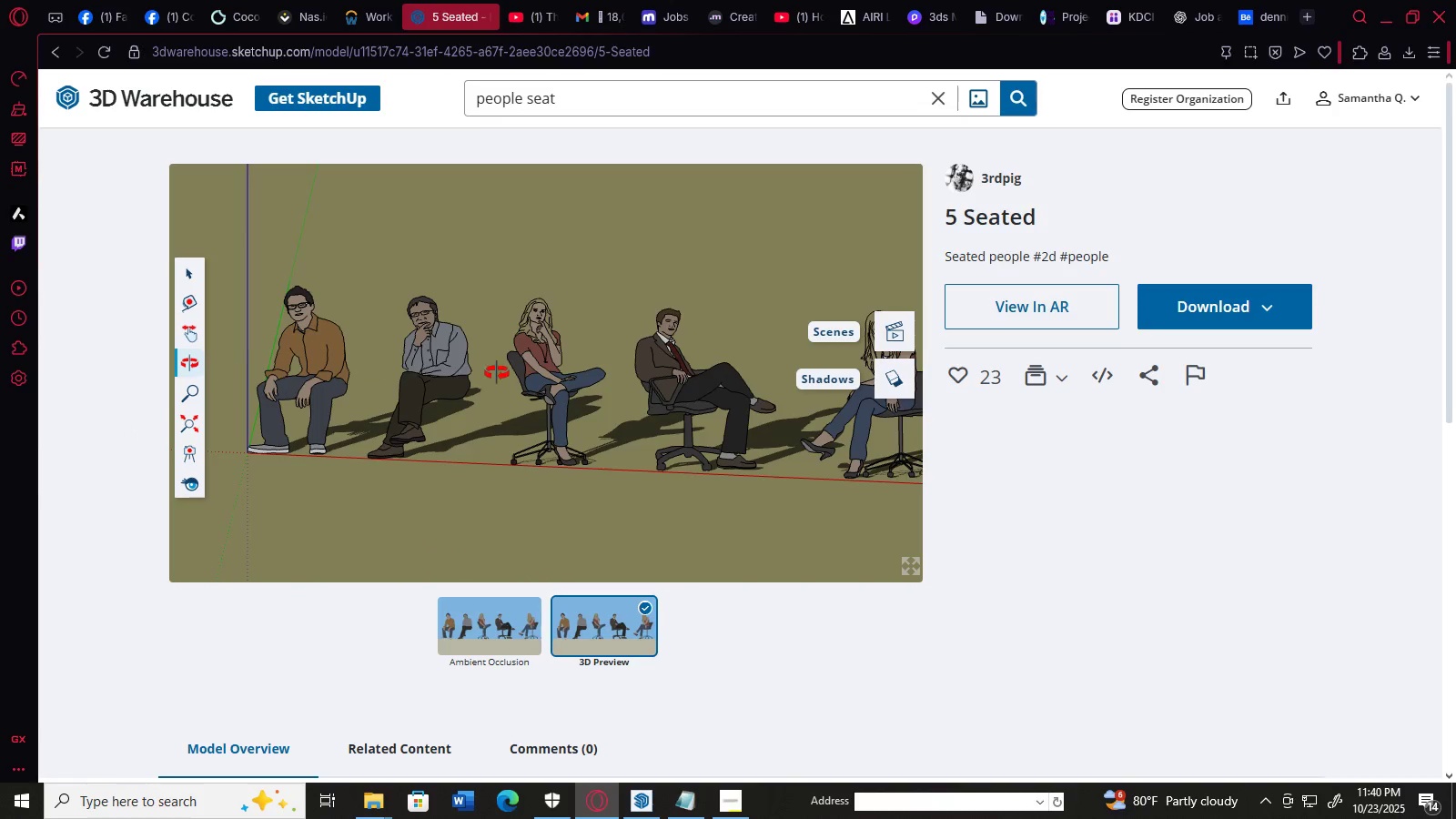 
left_click_drag(start_coordinate=[497, 372], to_coordinate=[415, 371])
 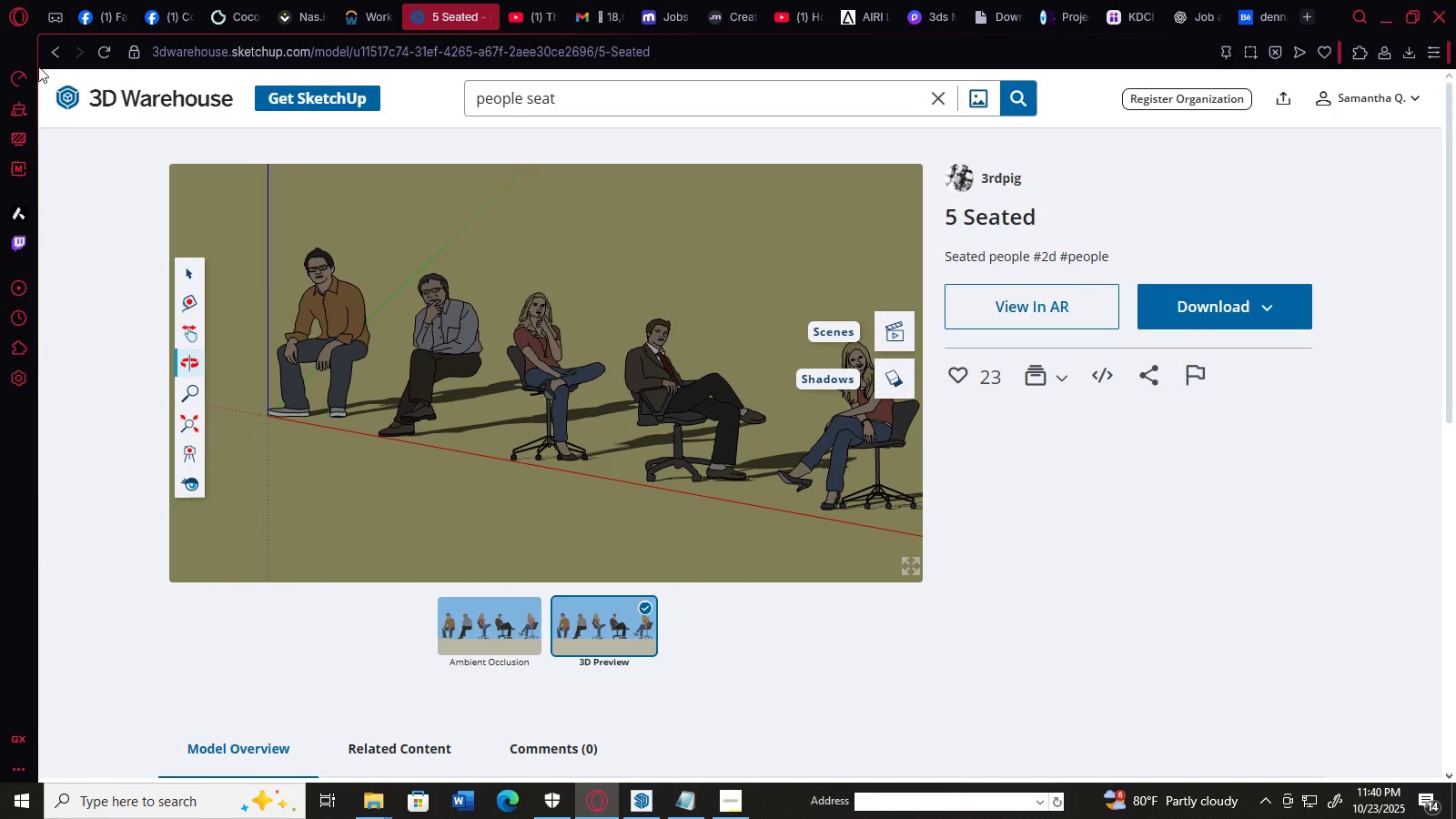 
left_click([49, 43])
 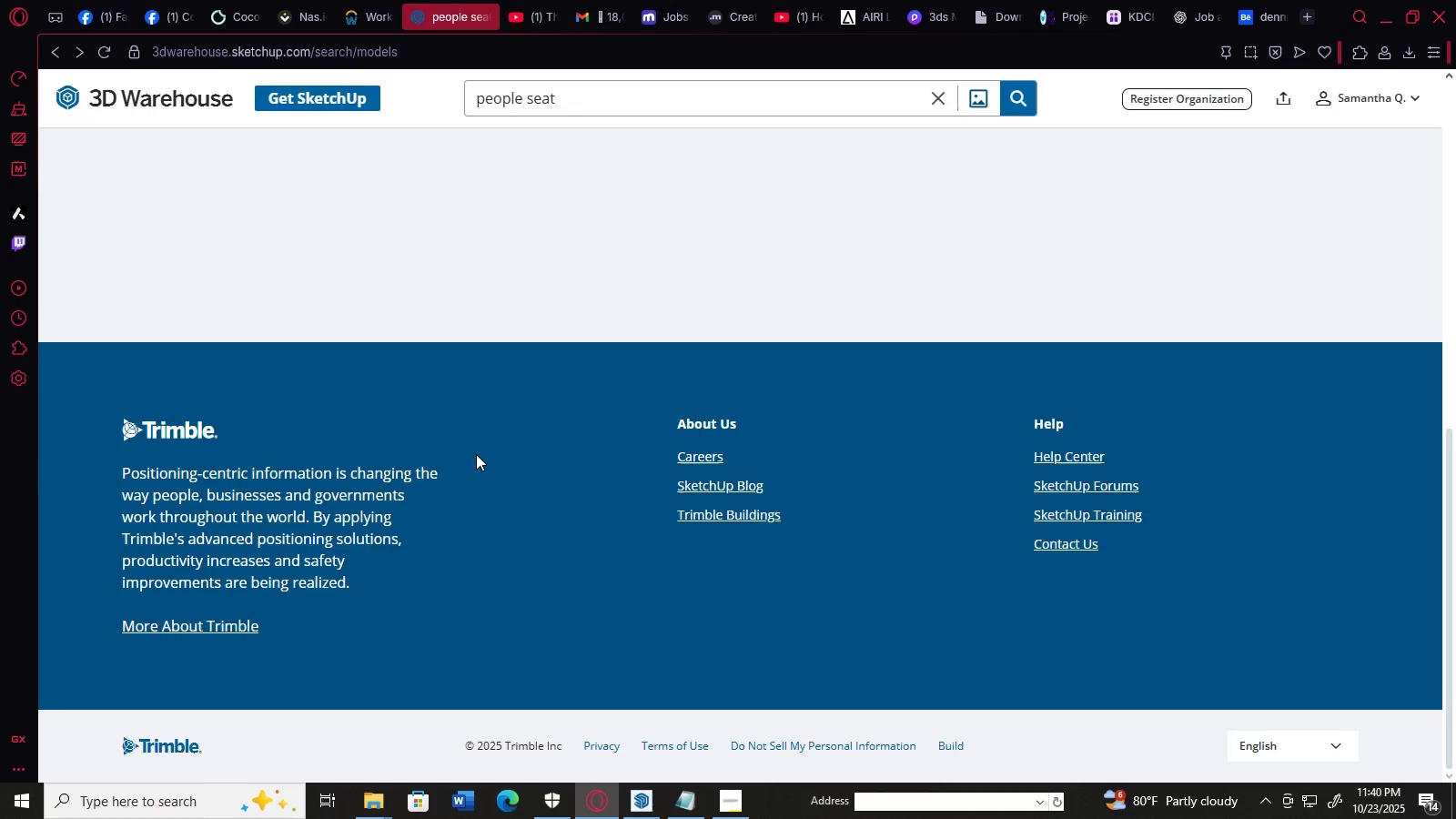 
scroll: coordinate [743, 530], scroll_direction: up, amount: 13.0
 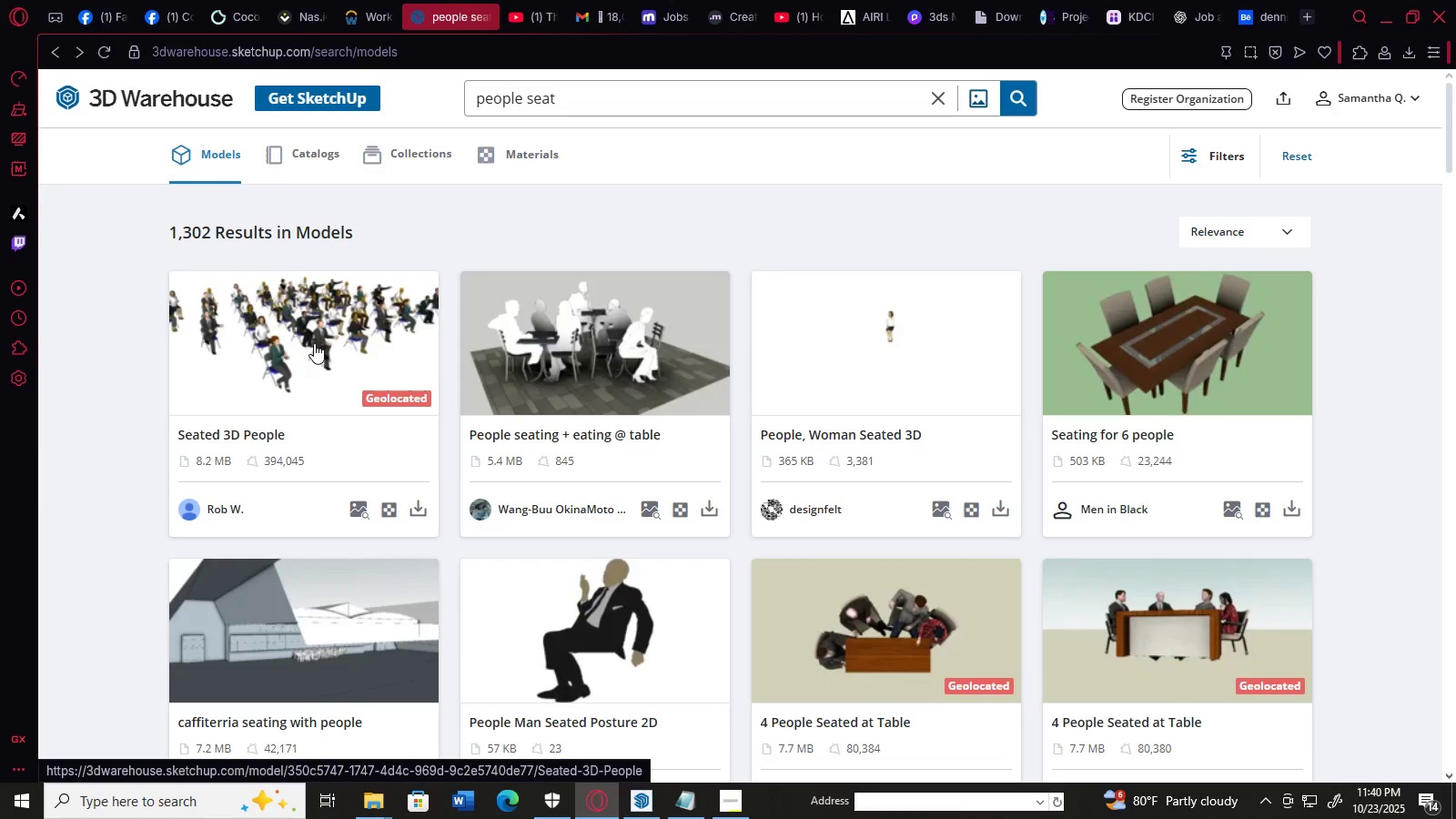 
left_click([314, 343])
 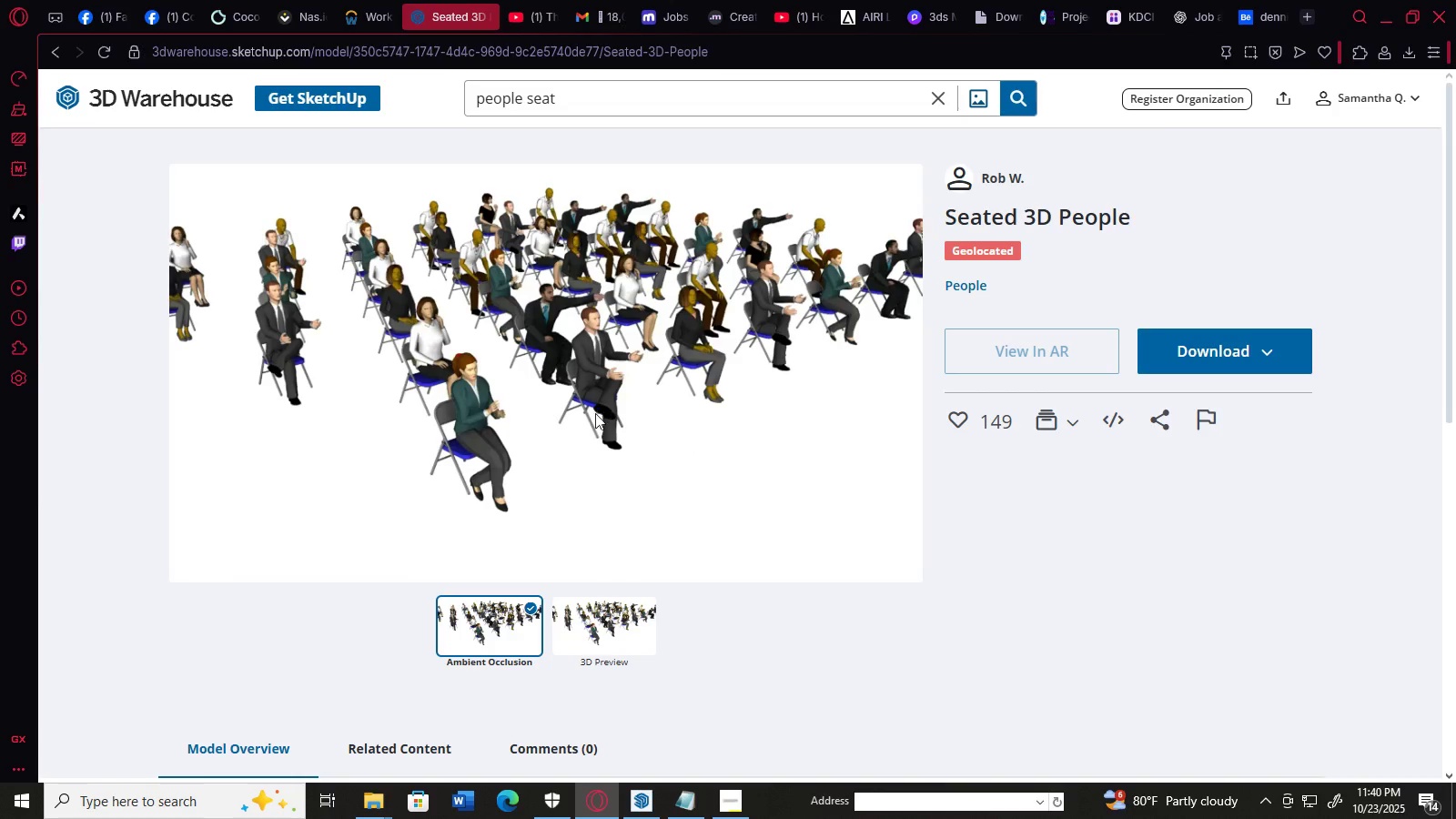 
left_click([609, 619])
 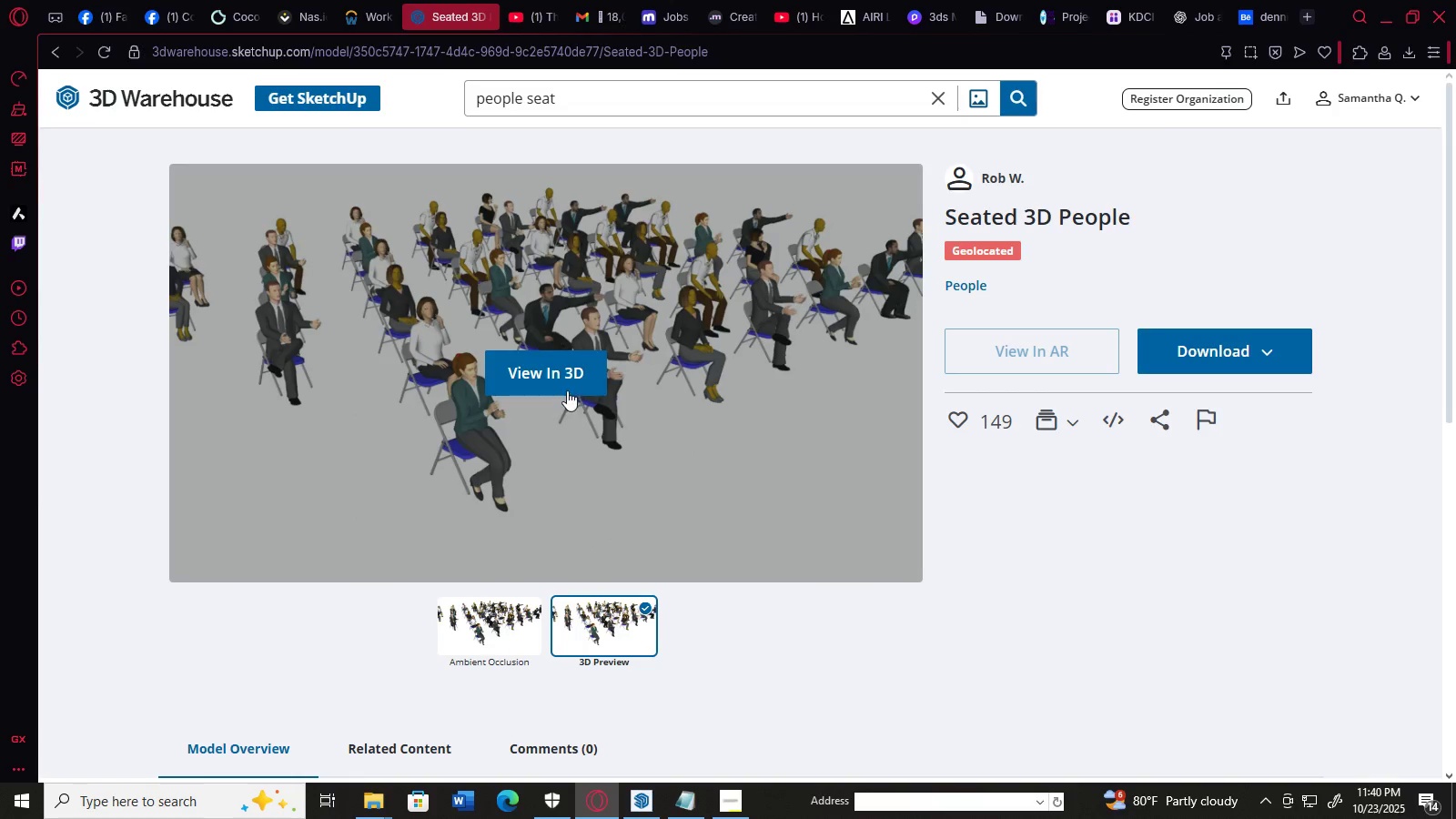 
left_click([561, 379])
 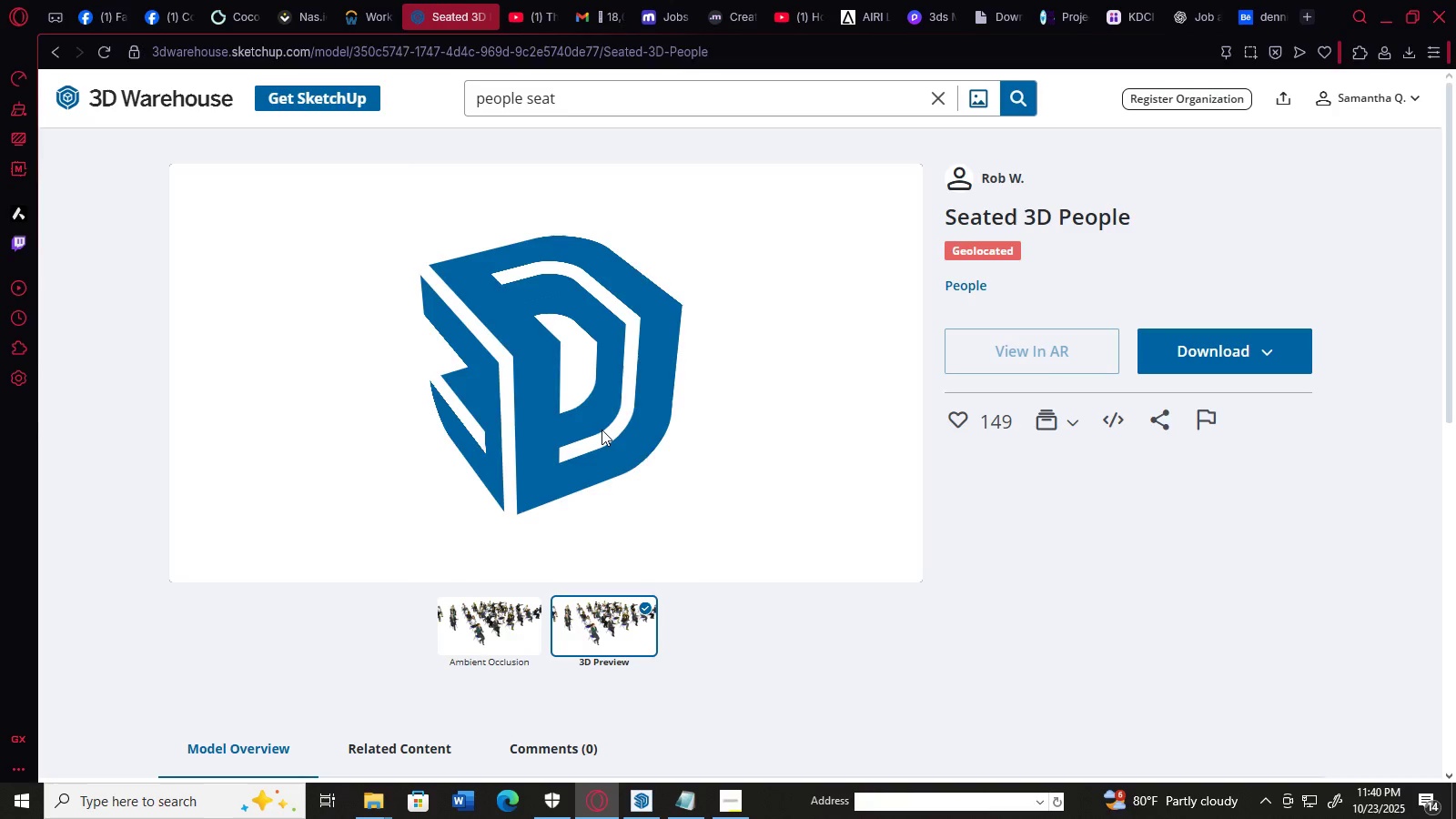 
wait(14.28)
 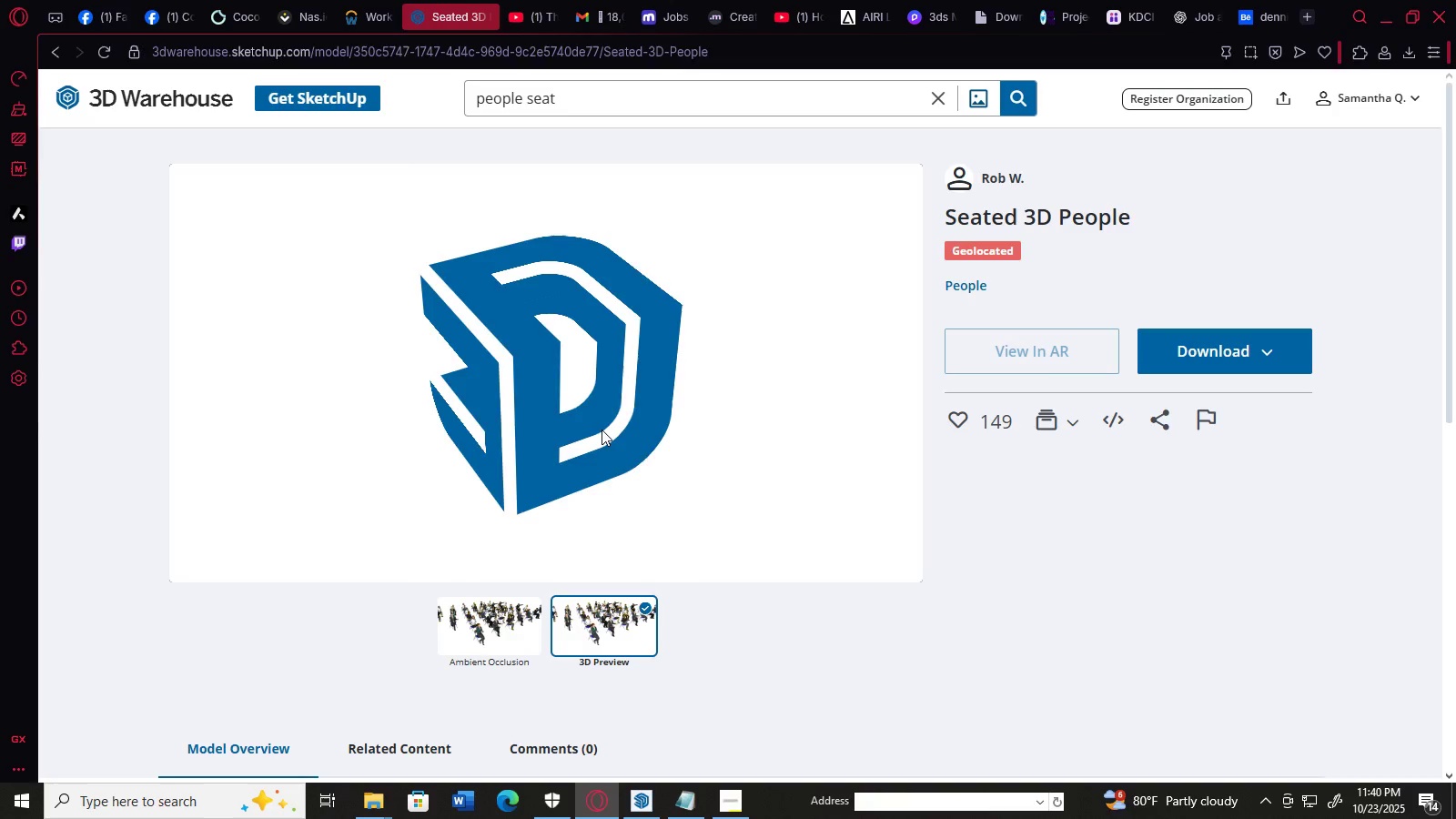 
scroll: coordinate [519, 385], scroll_direction: up, amount: 4.0
 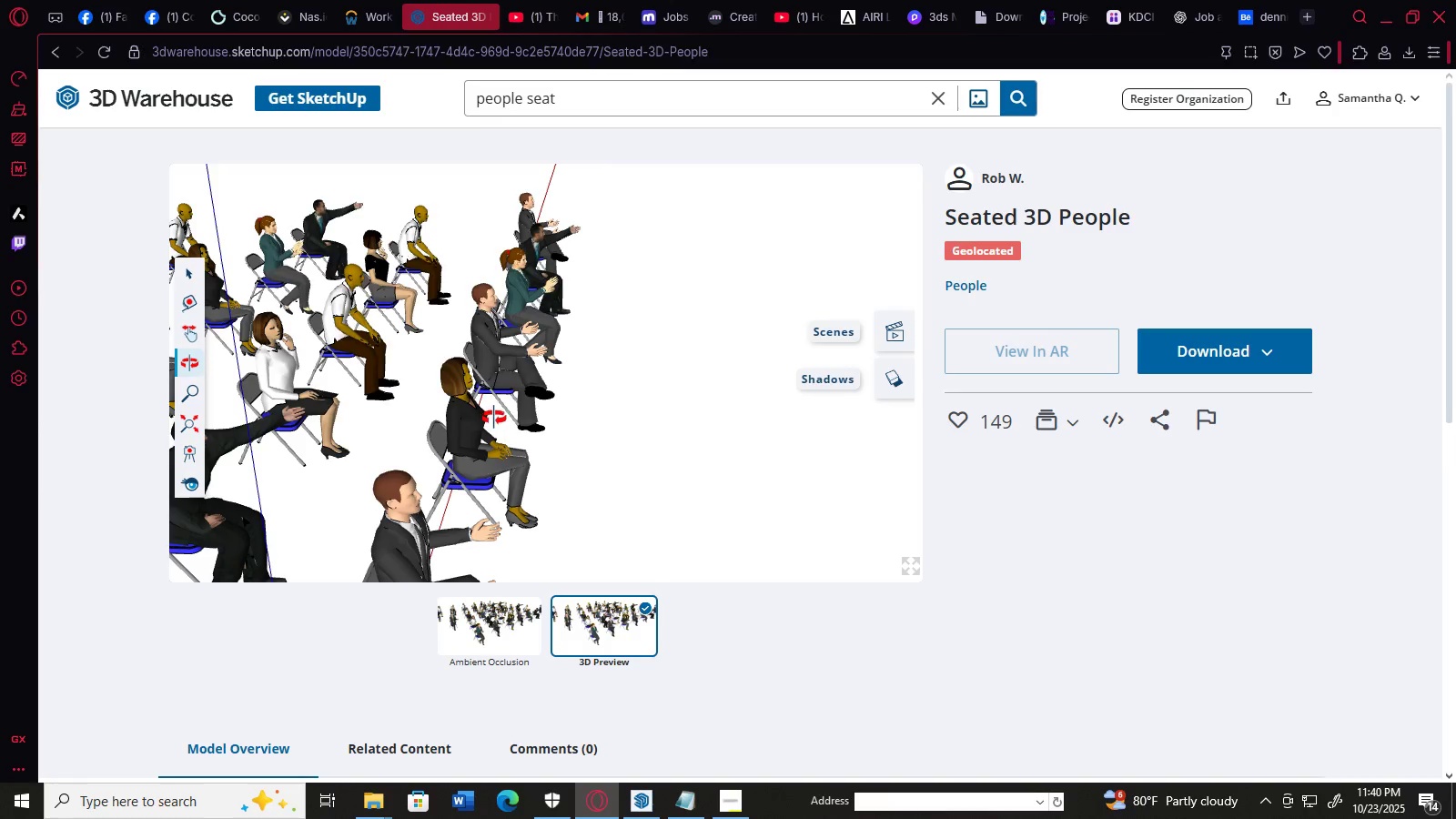 
scroll: coordinate [652, 370], scroll_direction: down, amount: 3.0
 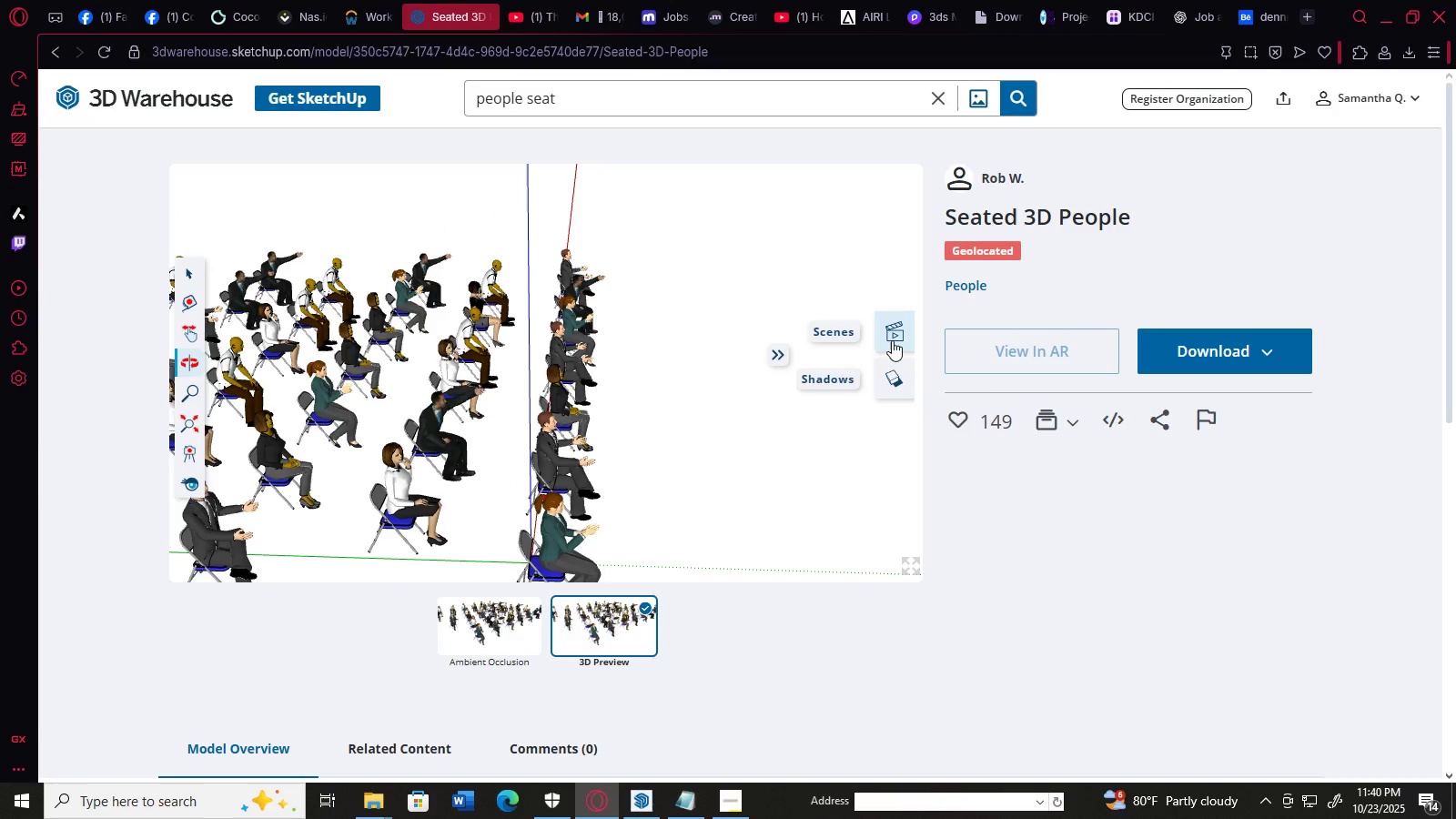 
left_click([1175, 349])
 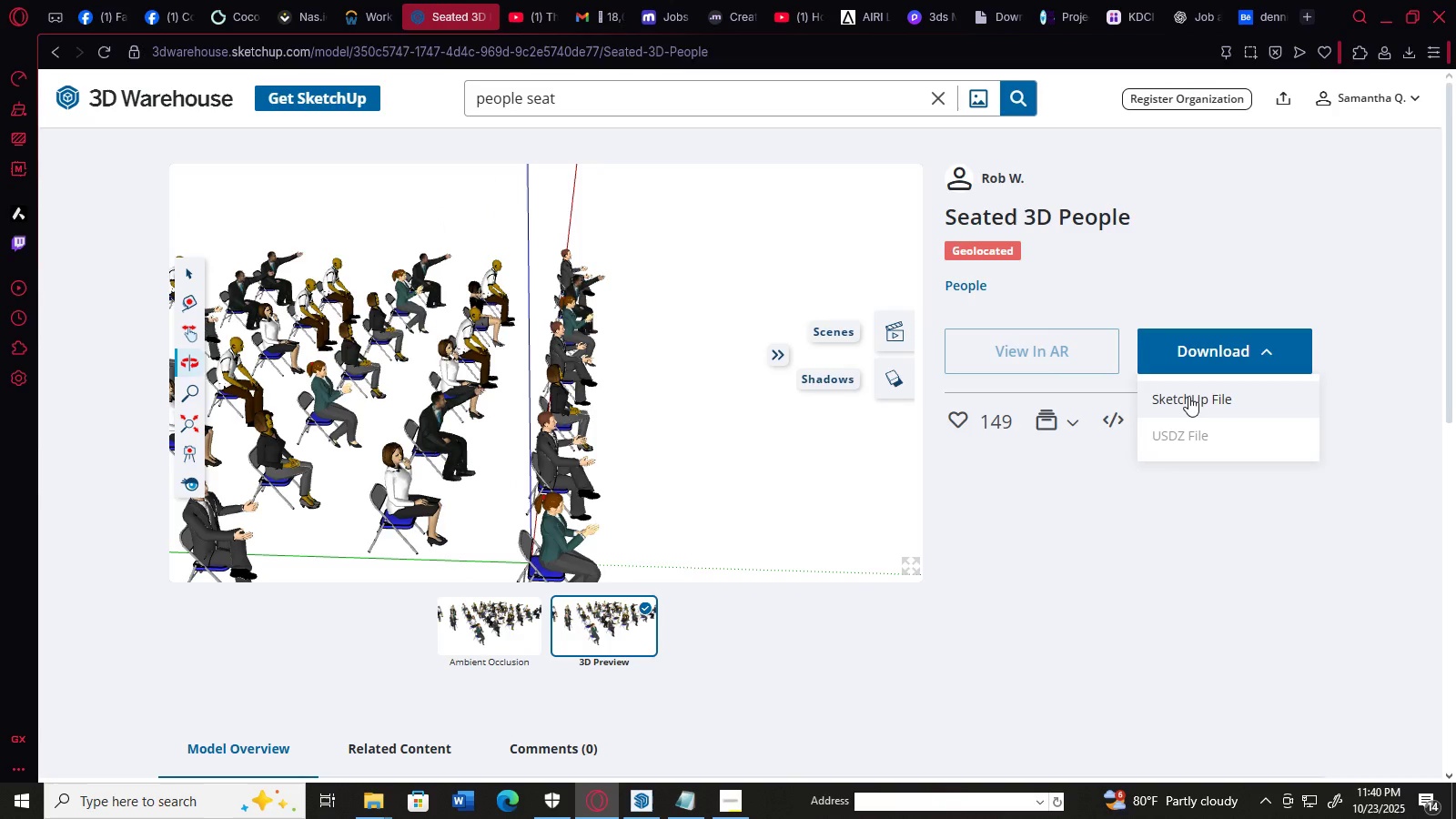 
left_click([1188, 396])
 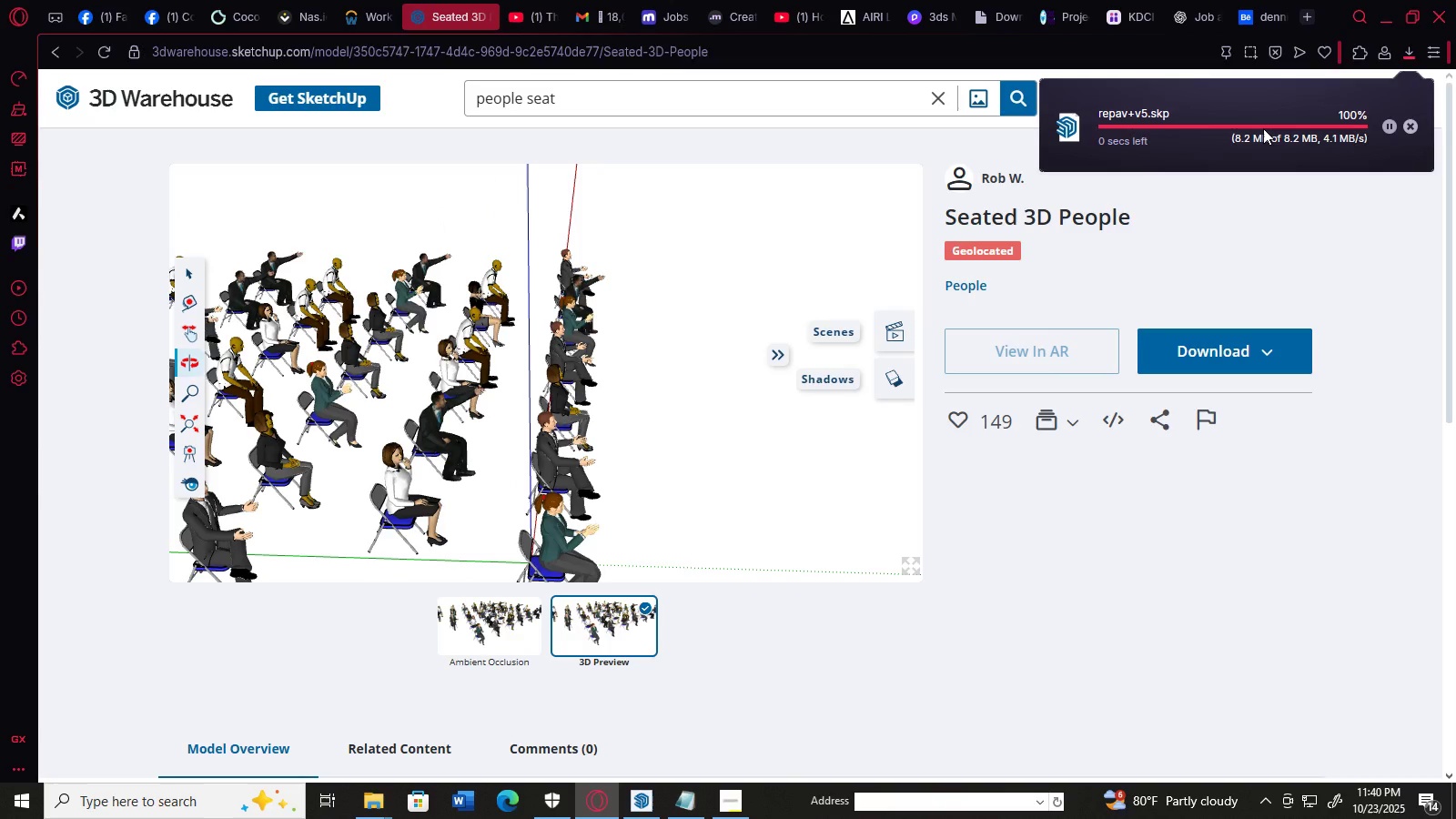 
wait(5.07)
 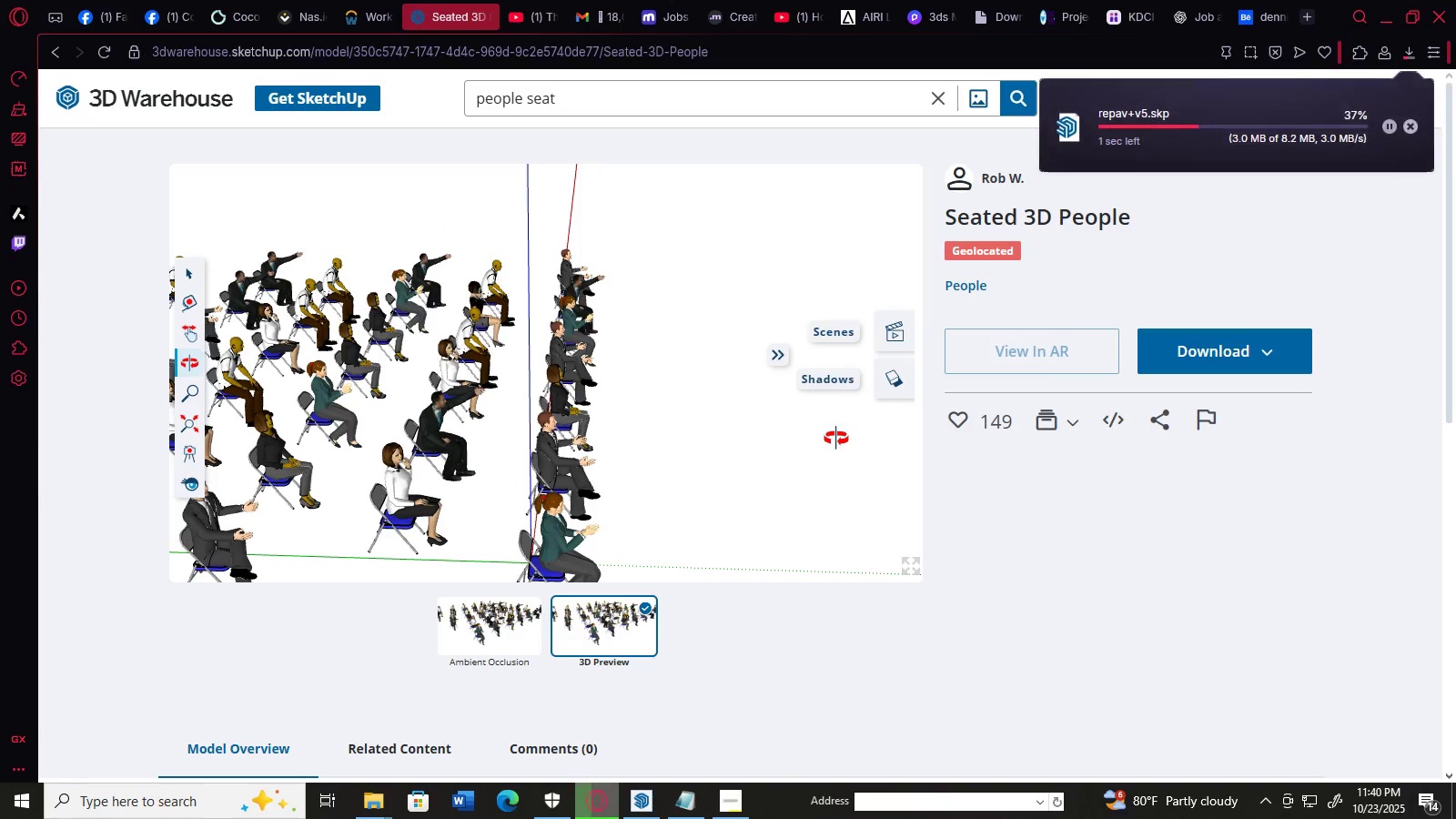 
double_click([1263, 128])
 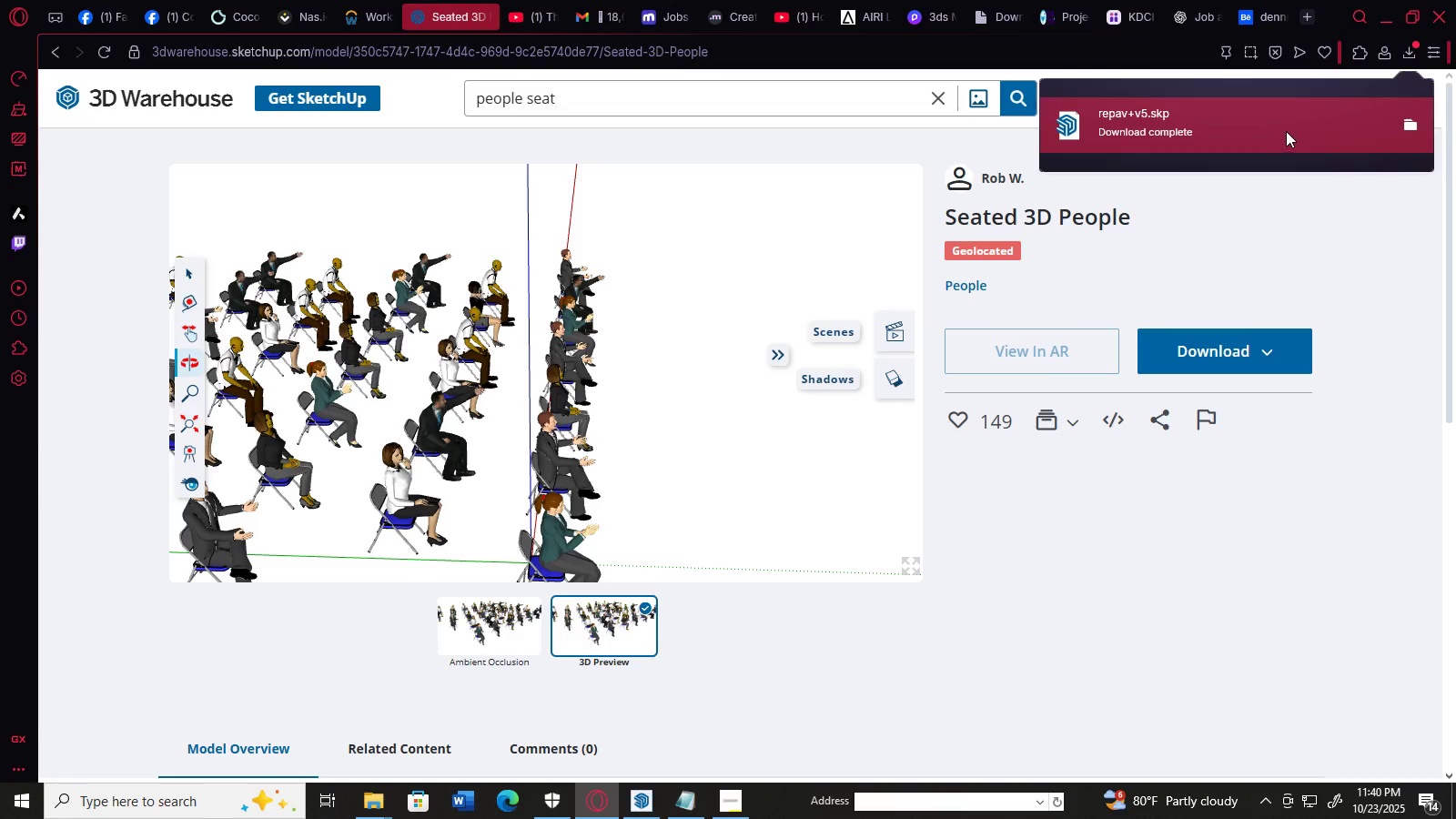 
double_click([1286, 130])
 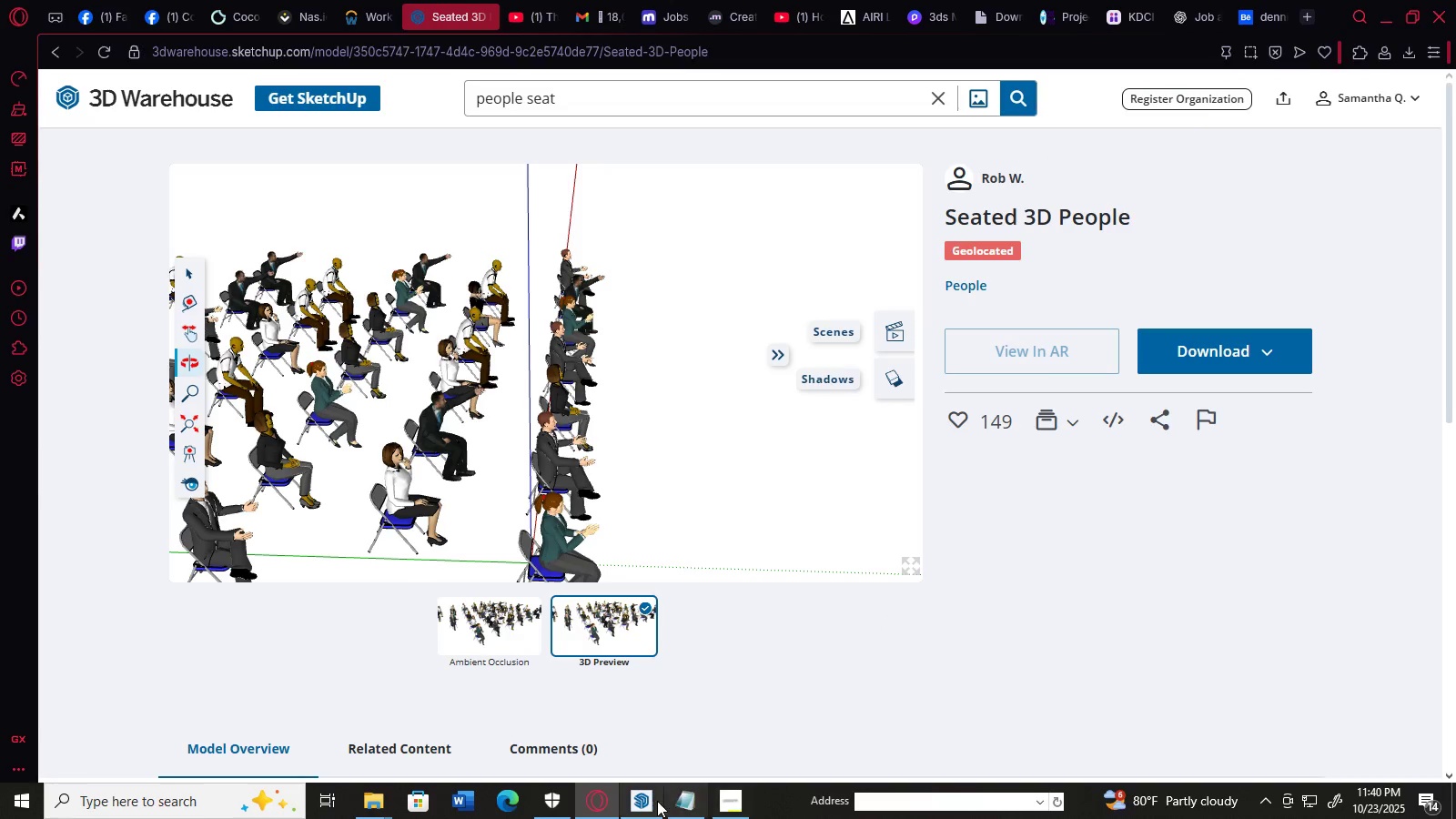 
left_click([646, 801])
 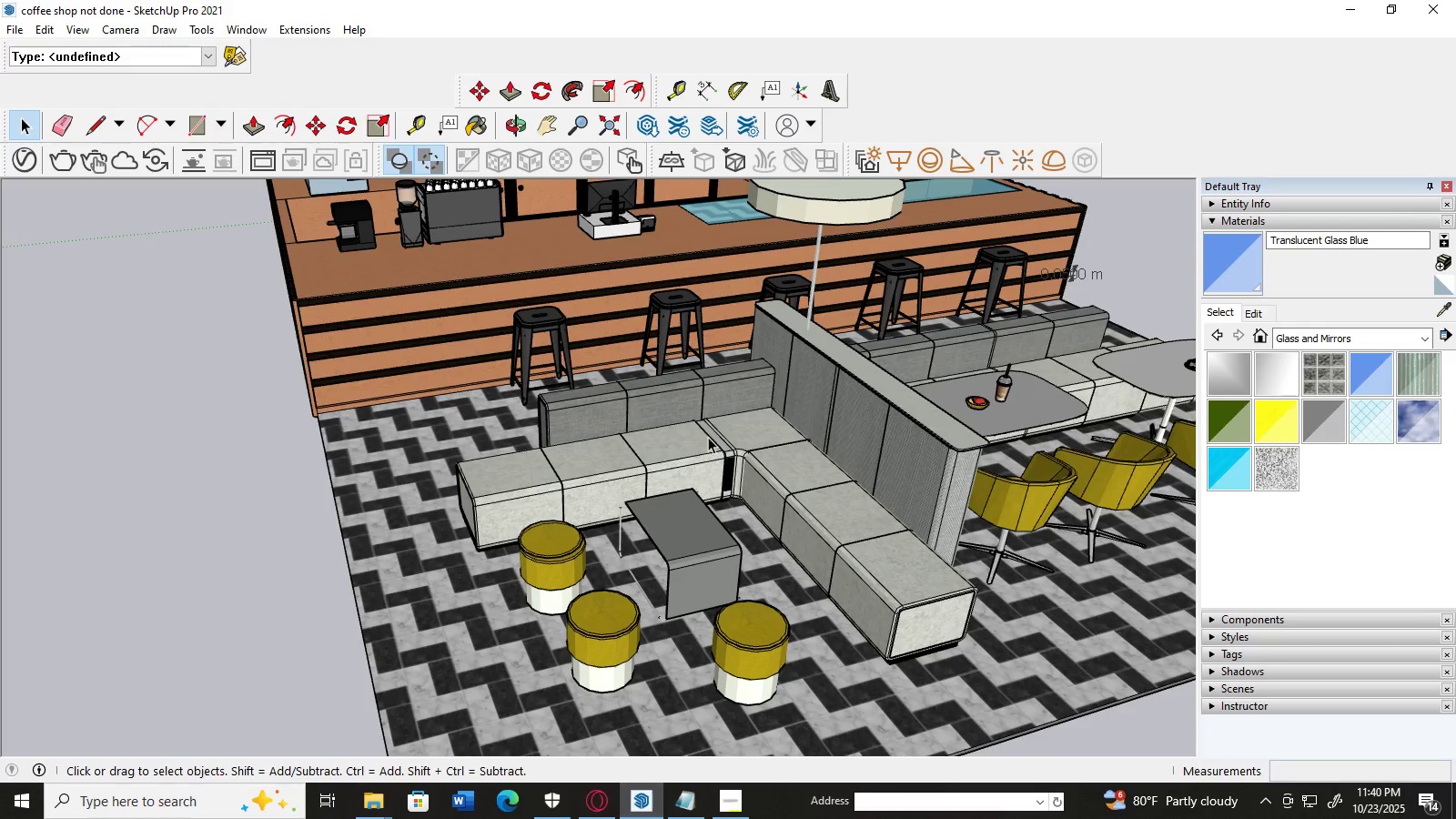 
scroll: coordinate [709, 436], scroll_direction: down, amount: 4.0
 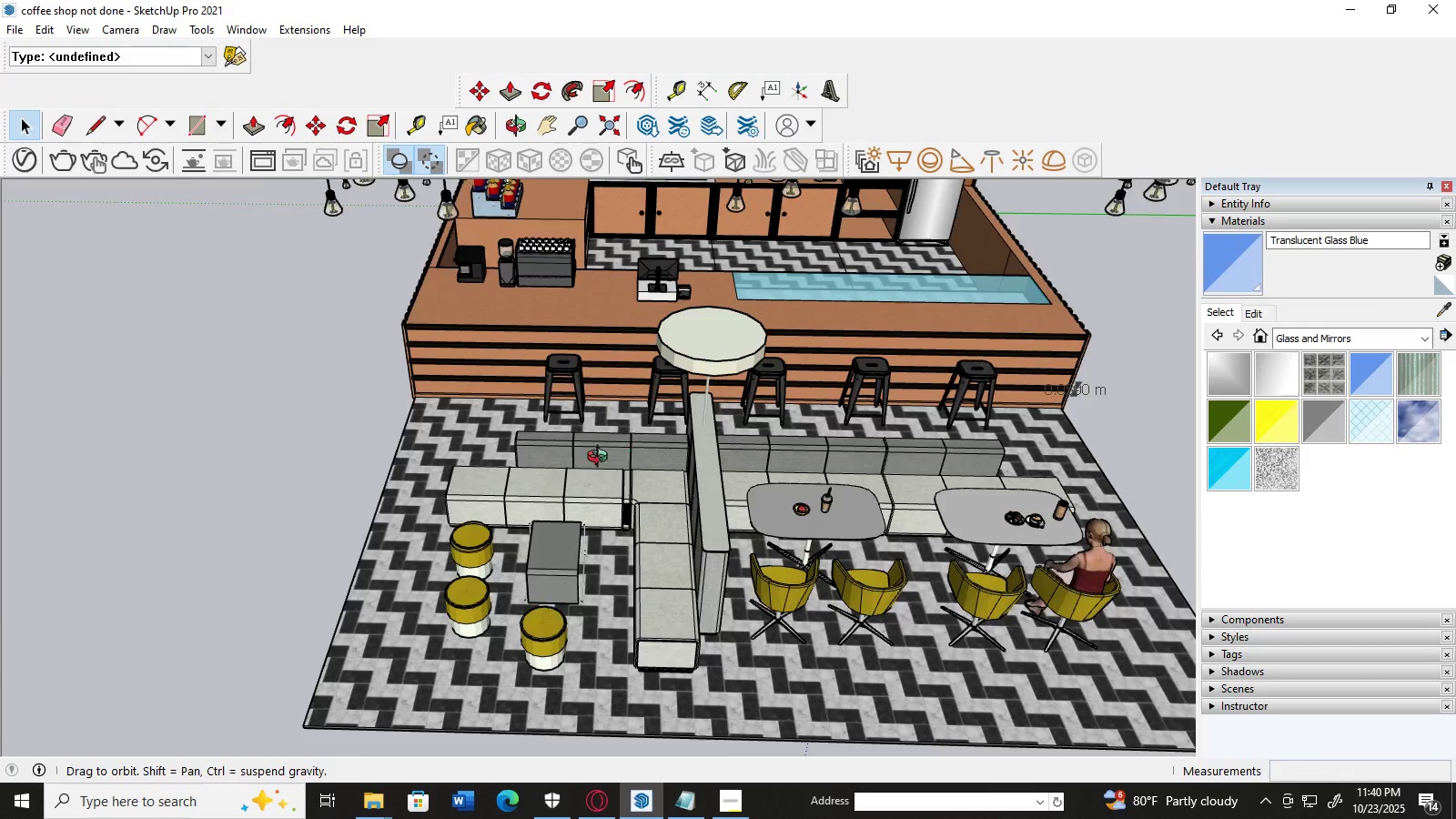 
scroll: coordinate [762, 430], scroll_direction: up, amount: 2.0
 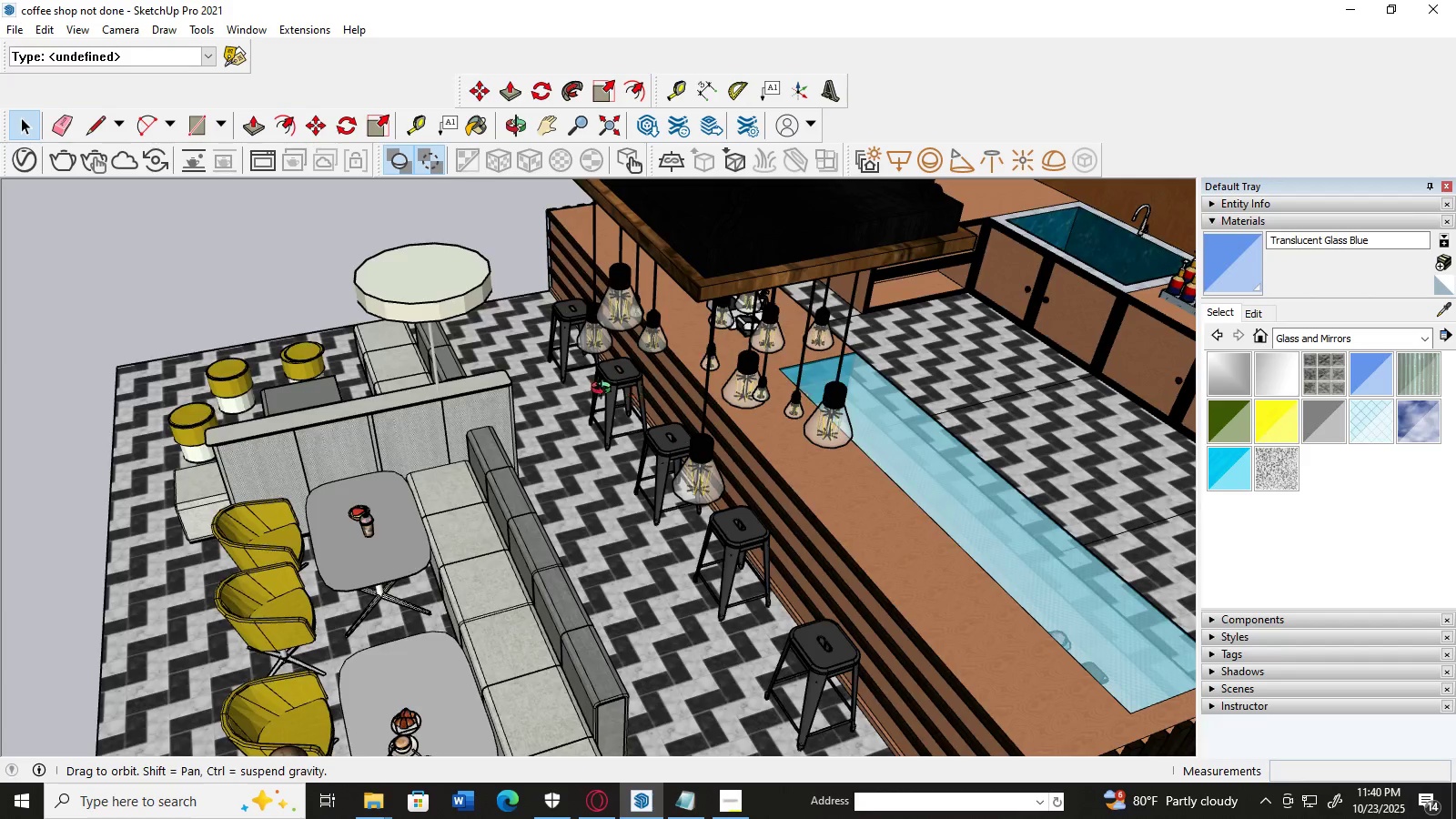 
scroll: coordinate [601, 372], scroll_direction: down, amount: 6.0
 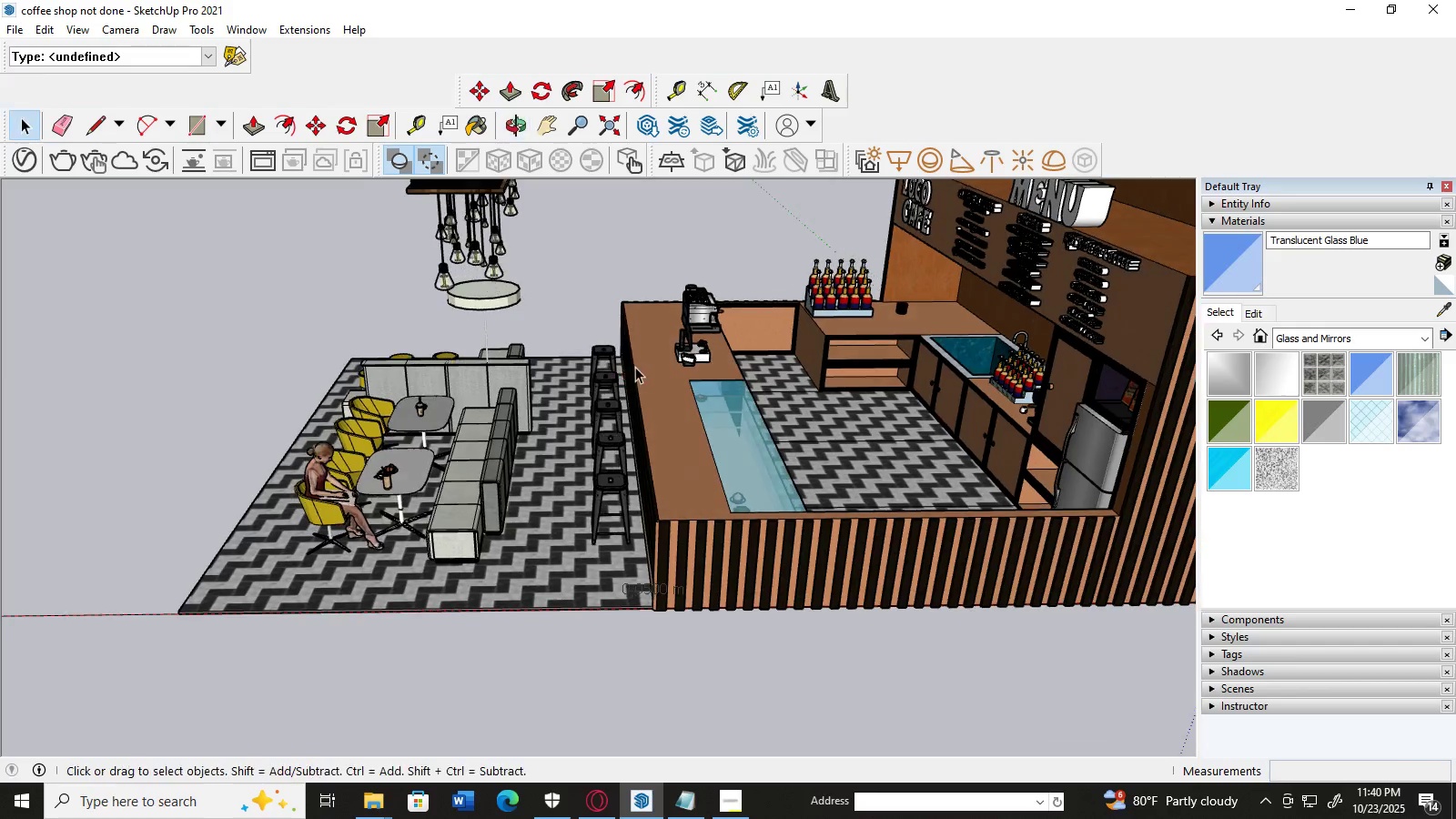 
scroll: coordinate [623, 425], scroll_direction: up, amount: 2.0
 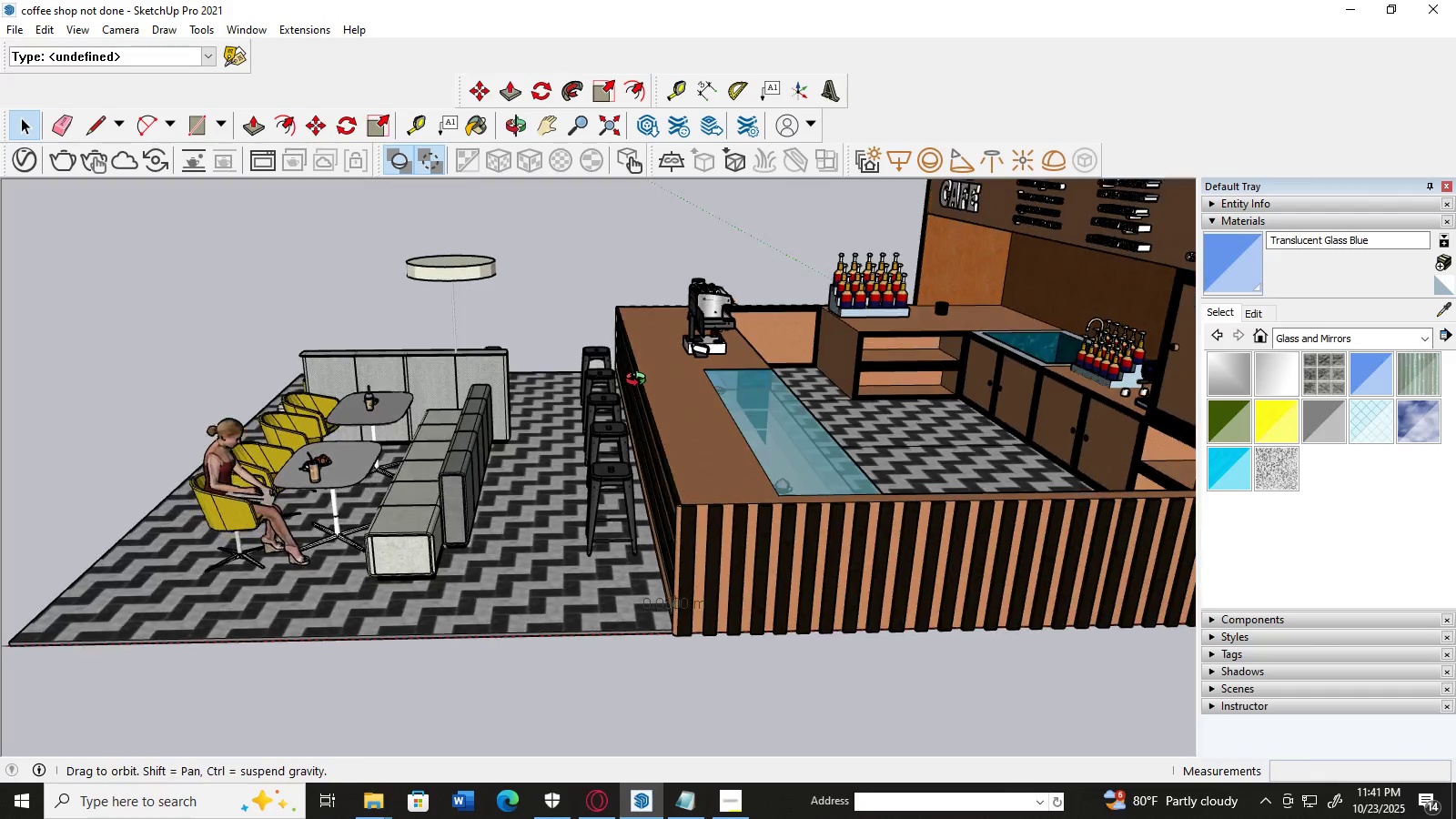 
scroll: coordinate [635, 373], scroll_direction: down, amount: 6.0
 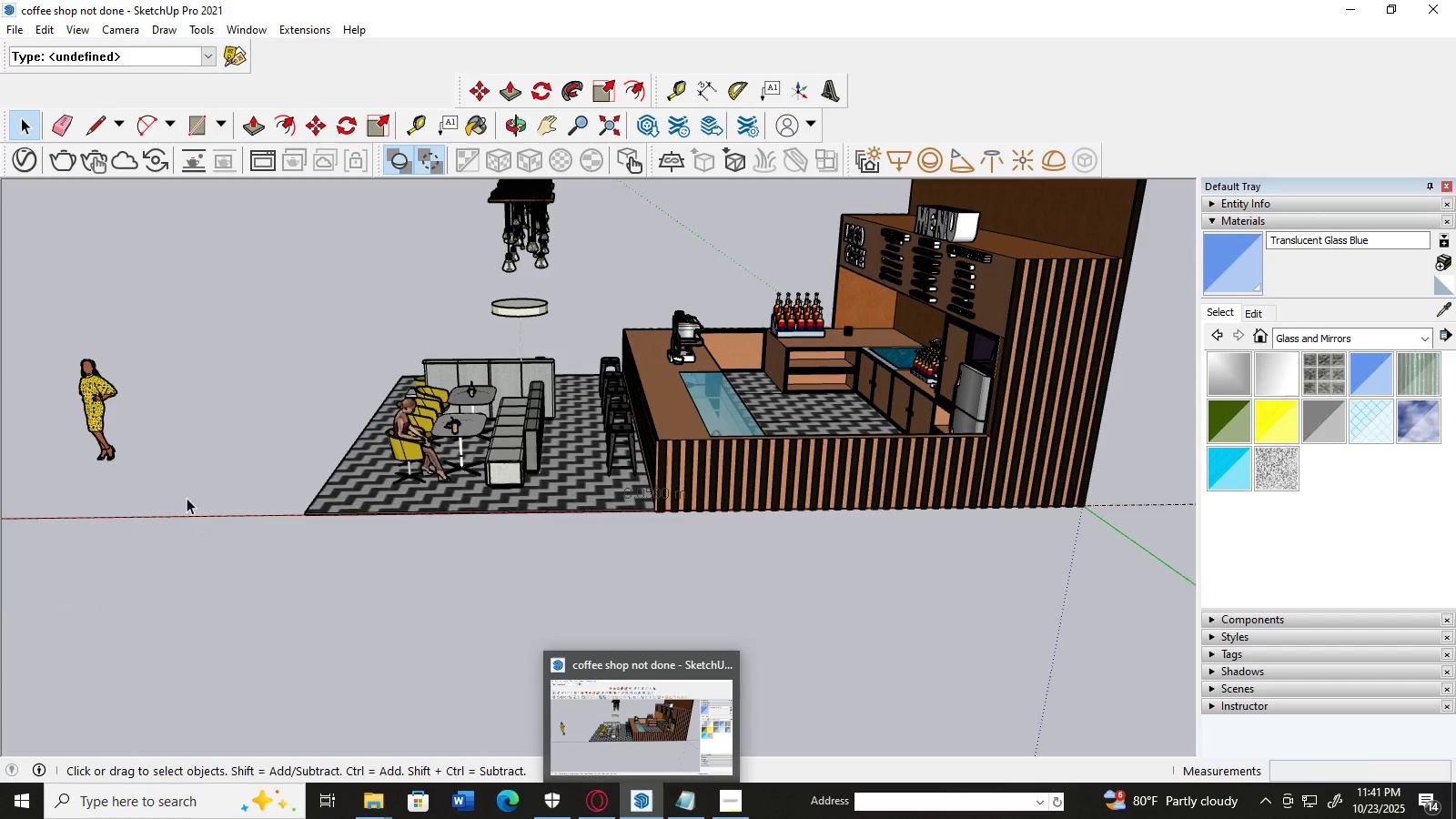 
left_click([101, 428])
 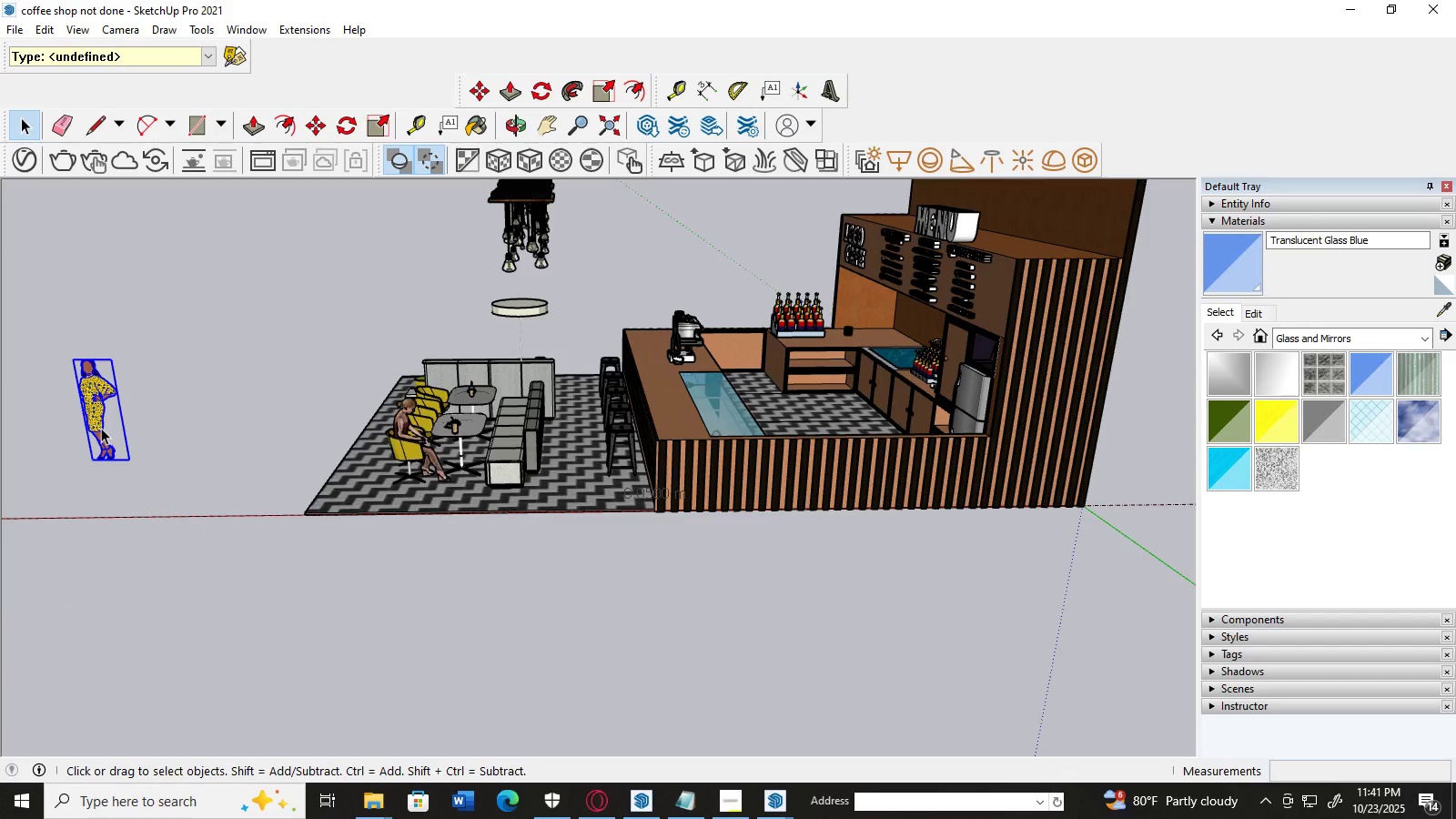 
key(M)
 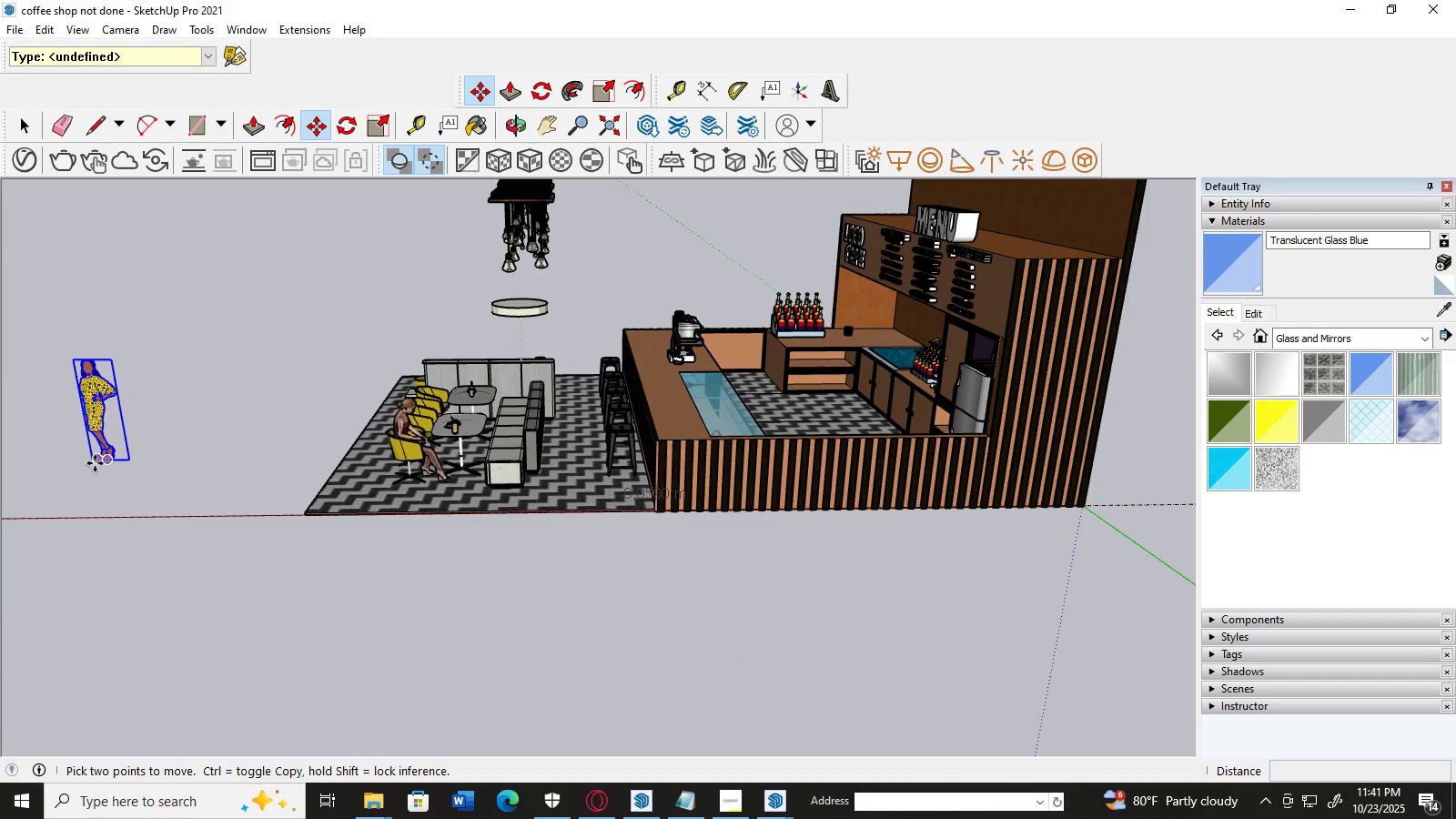 
left_click_drag(start_coordinate=[95, 460], to_coordinate=[41, 521])
 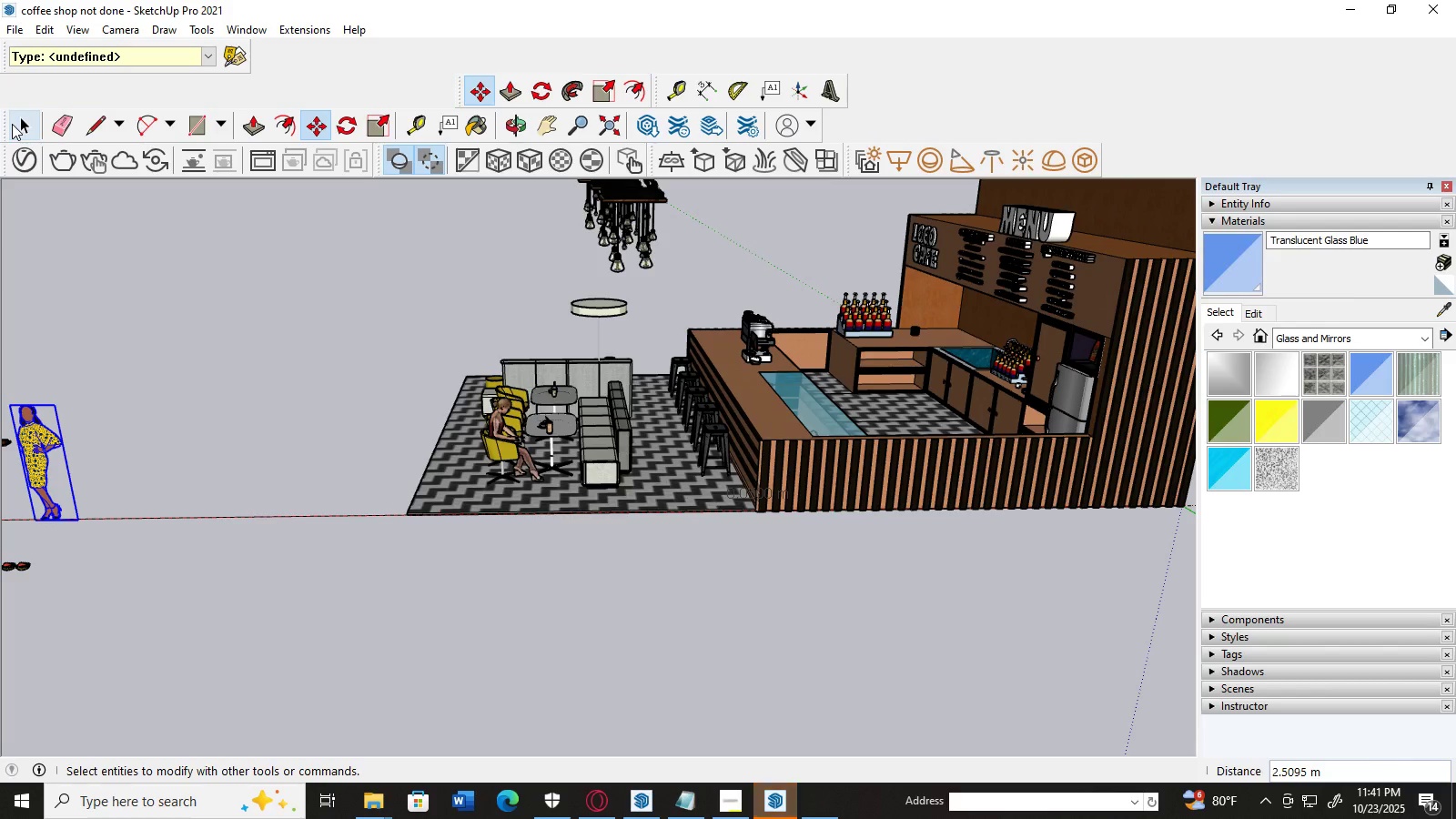 
double_click([232, 291])
 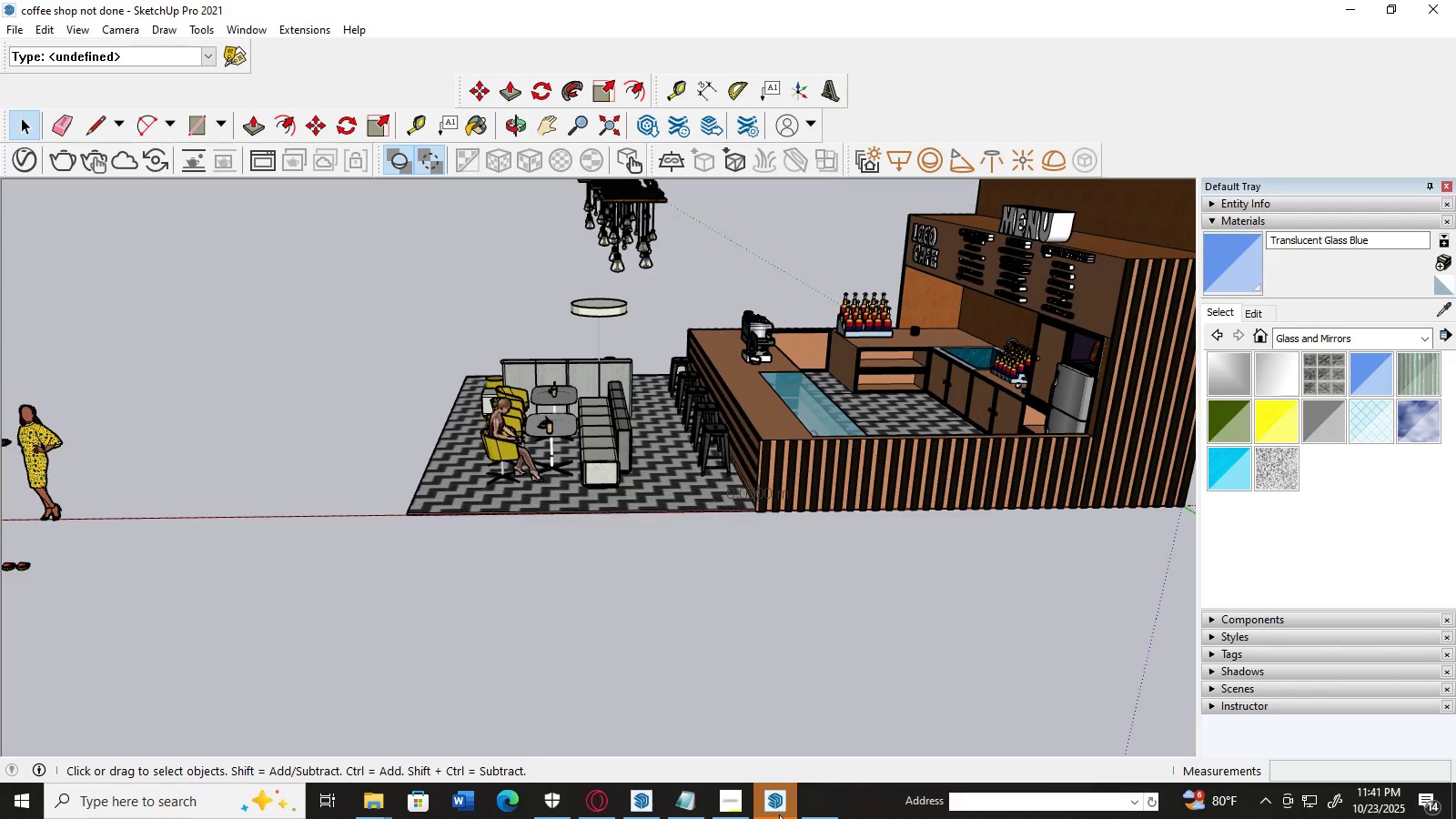 
left_click([779, 814])
 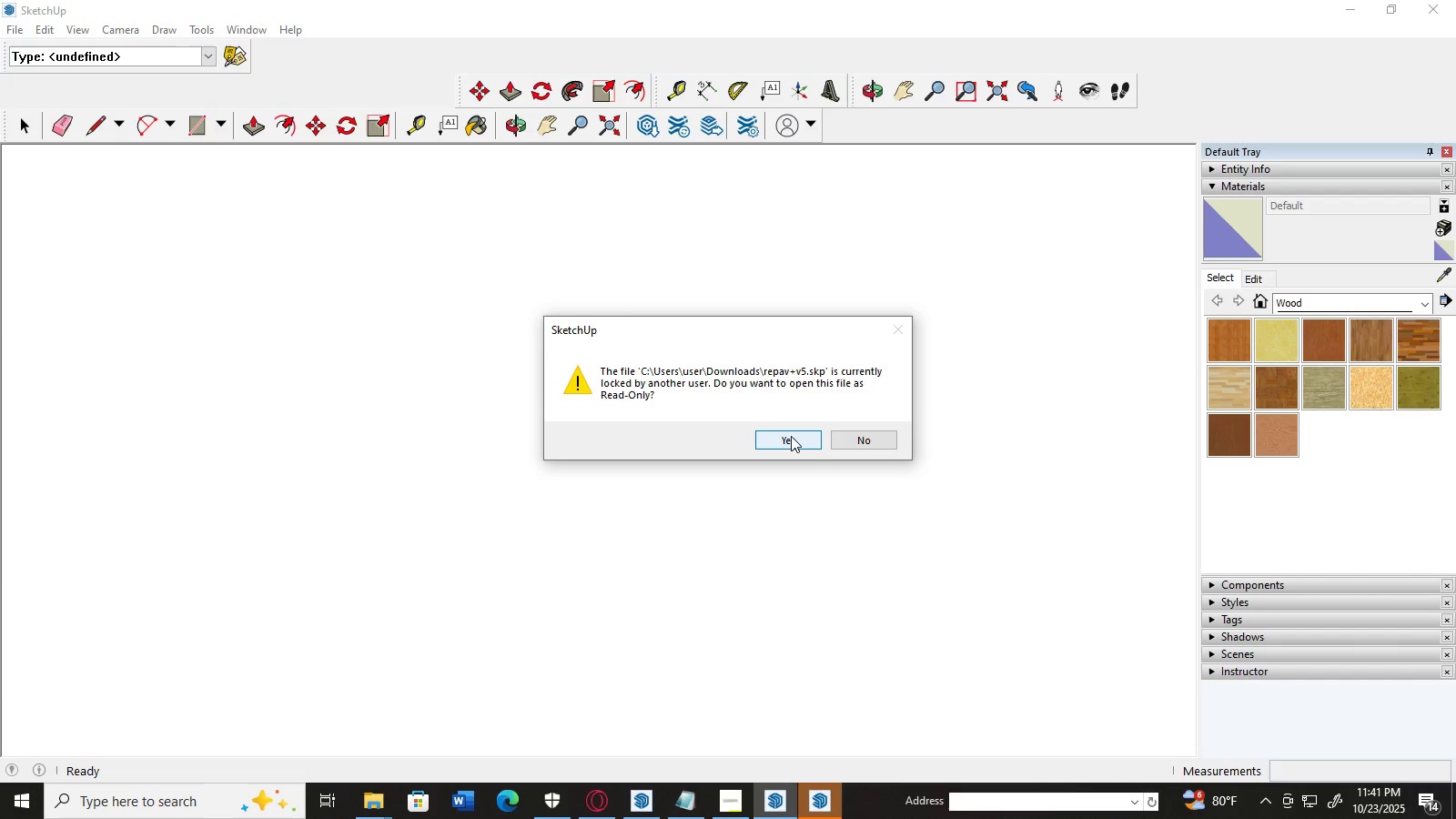 
wait(5.91)
 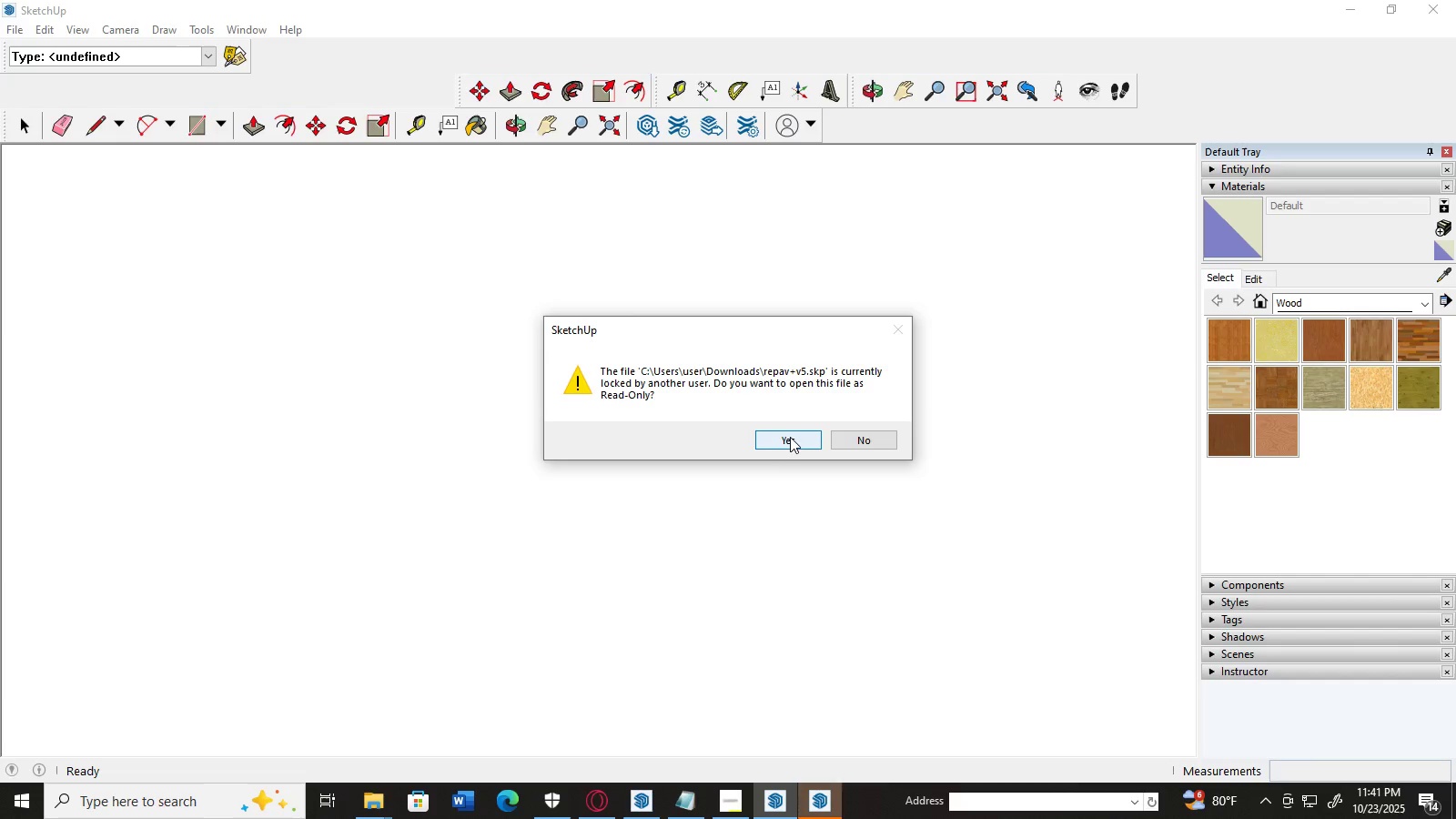 
left_click([791, 441])
 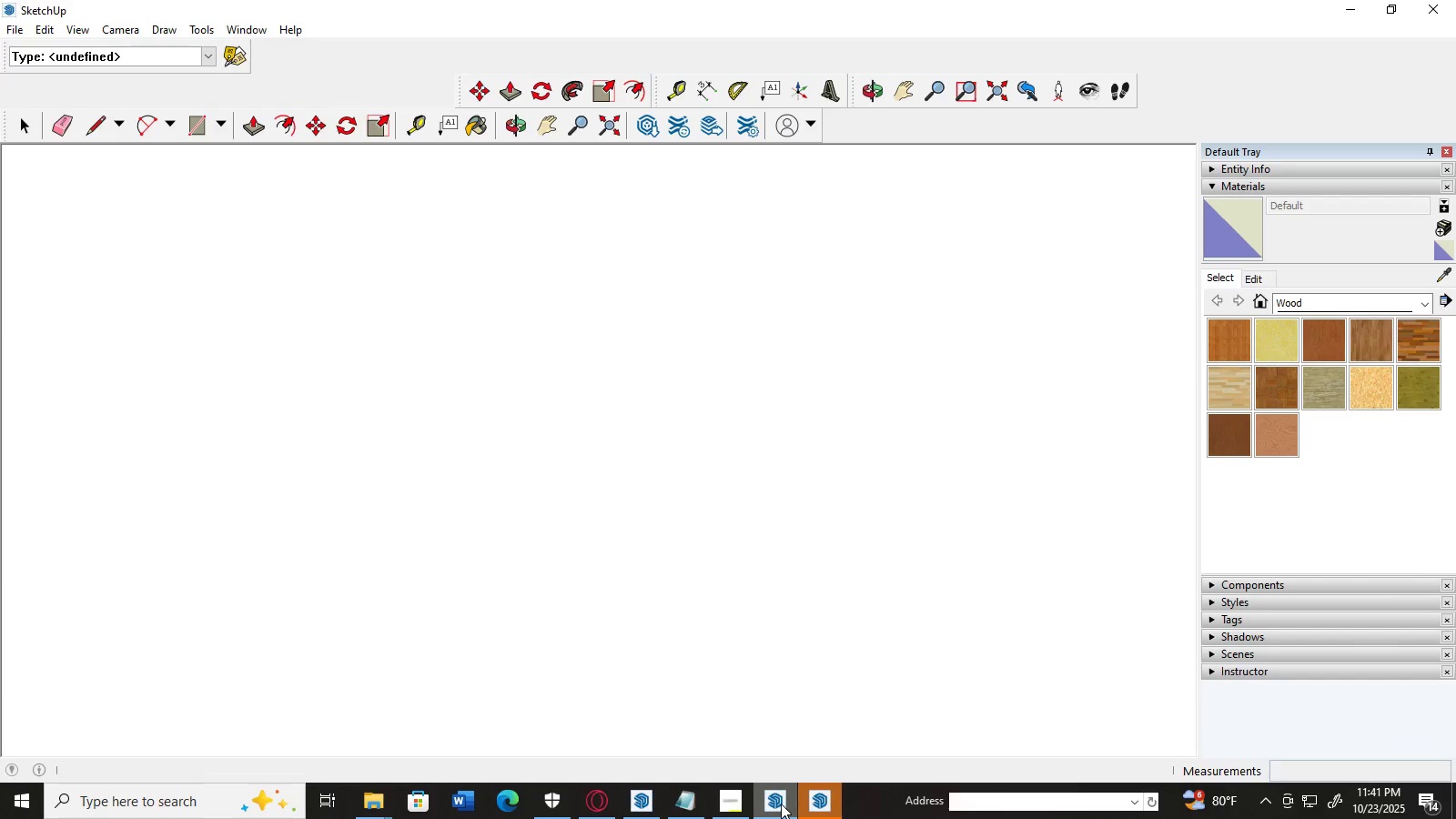 
left_click([781, 804])
 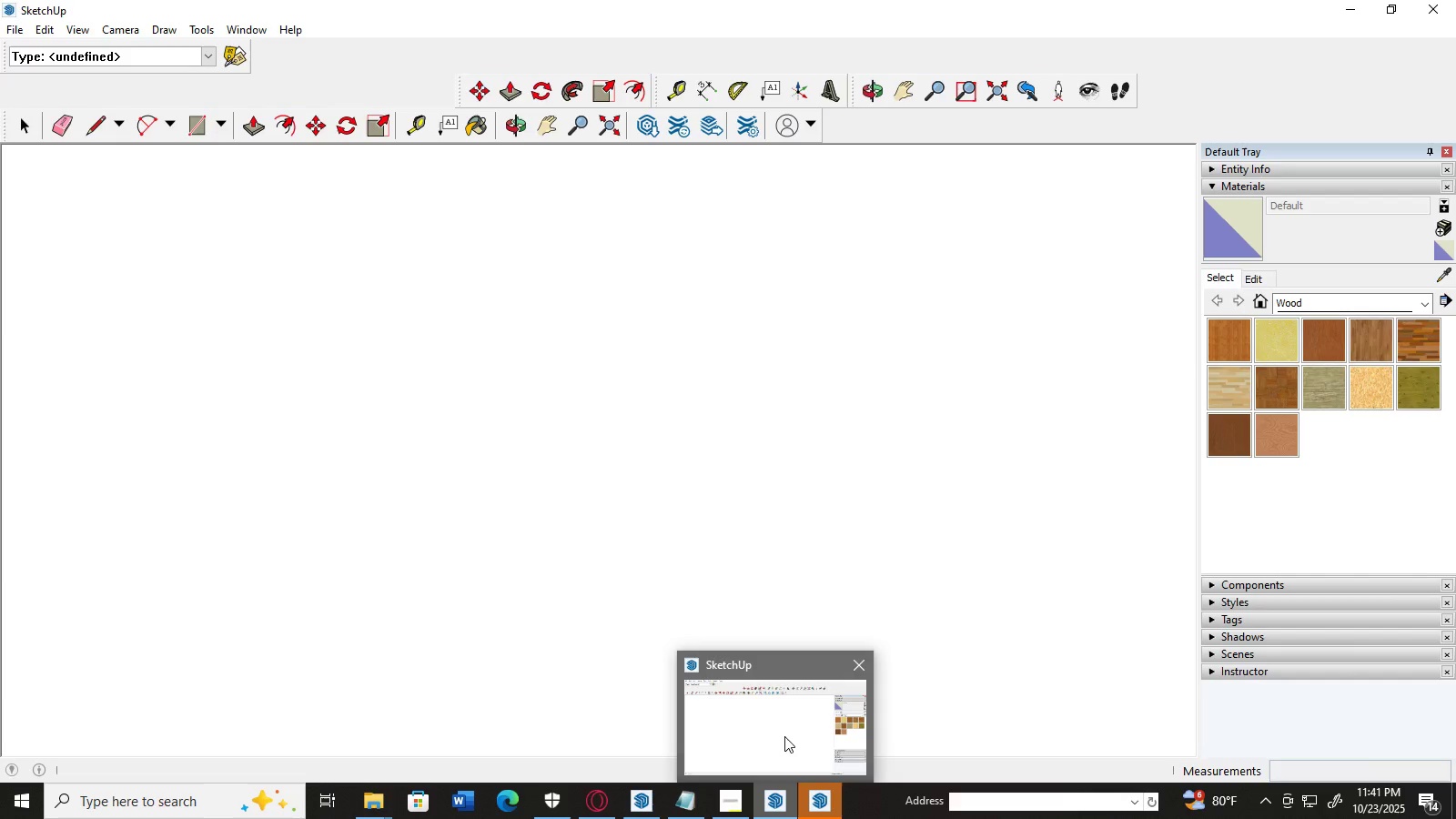 
left_click([783, 730])
 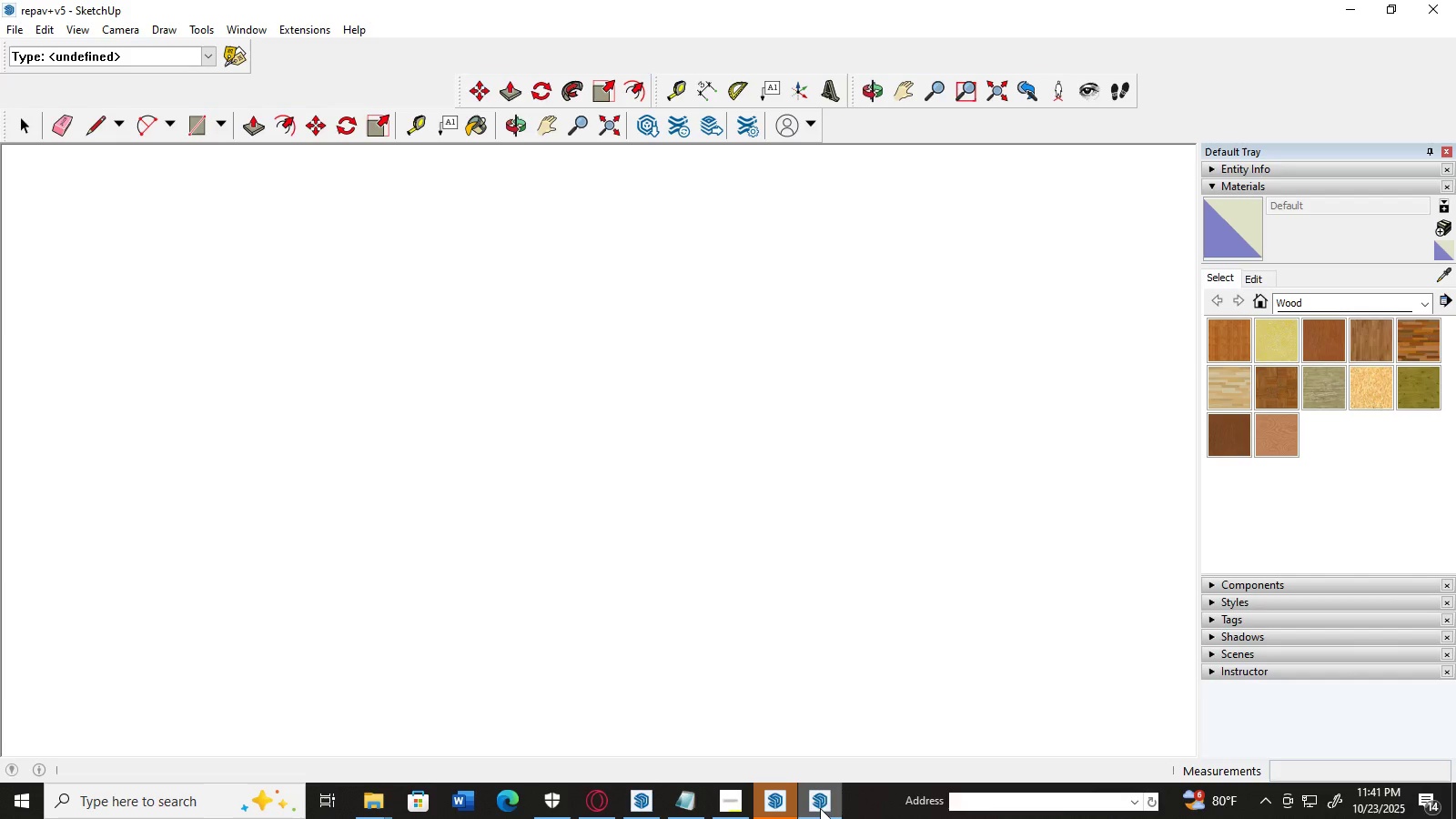 
left_click([764, 801])
 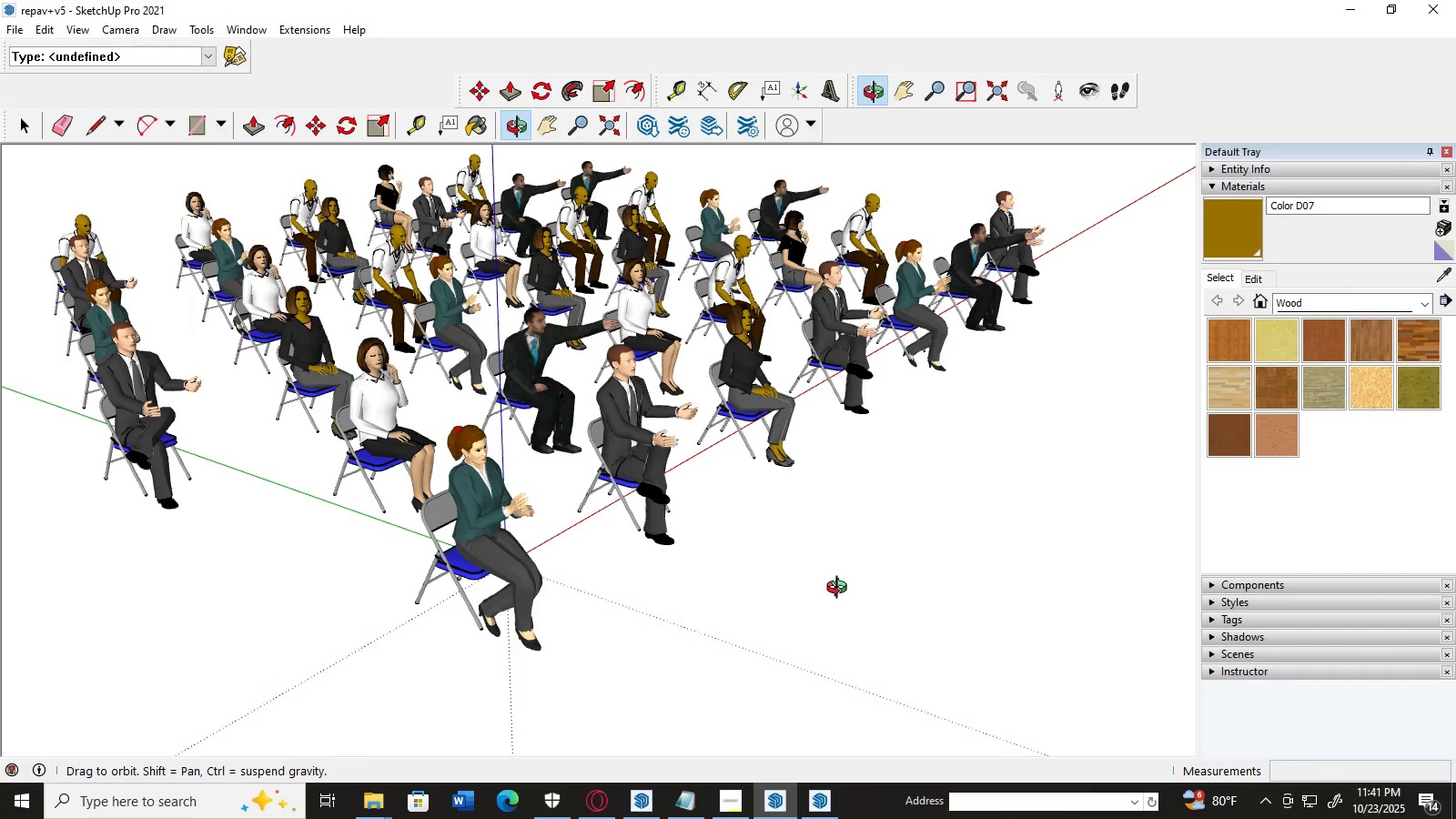 
left_click([633, 453])
 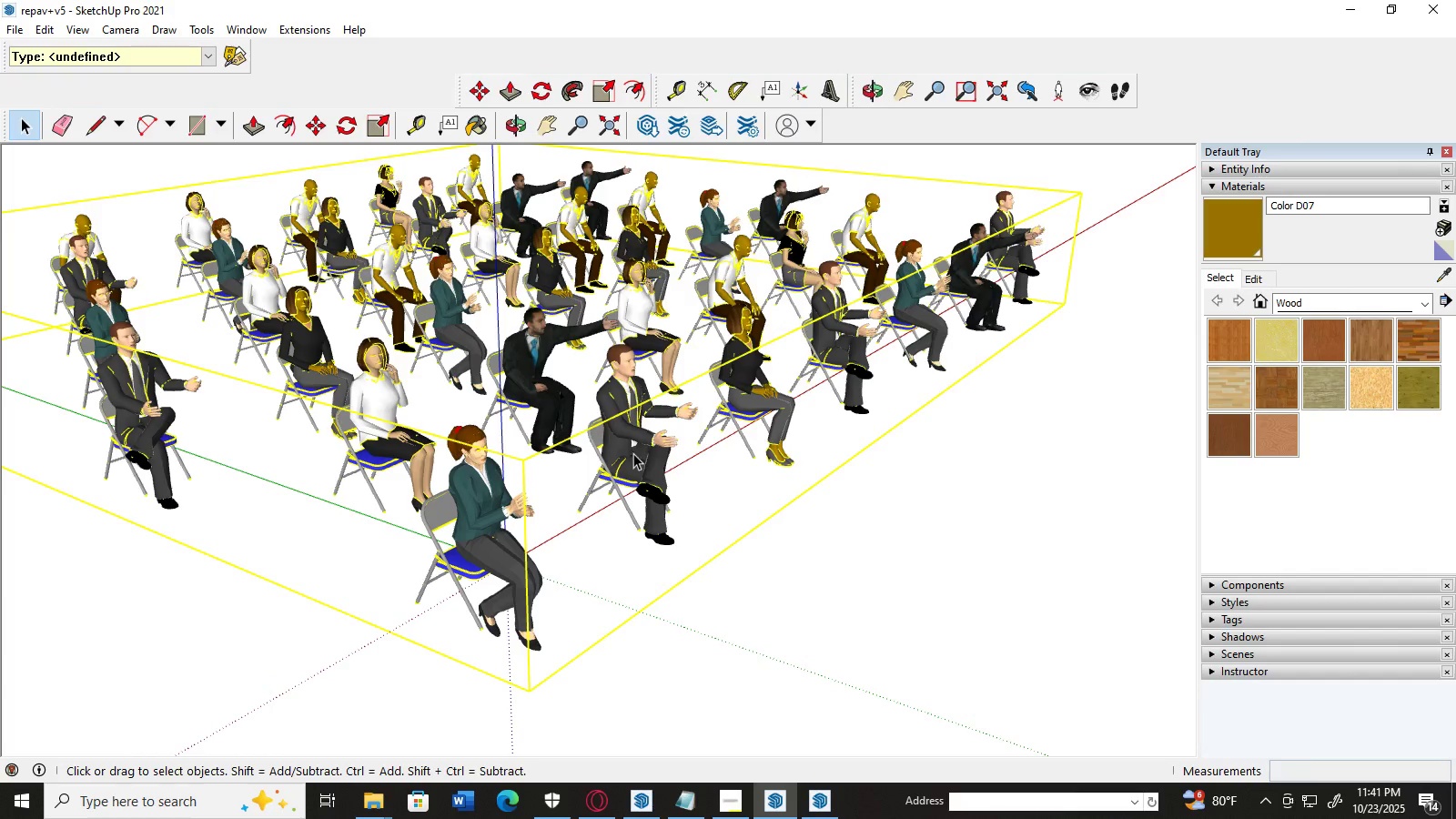 
right_click([633, 453])
 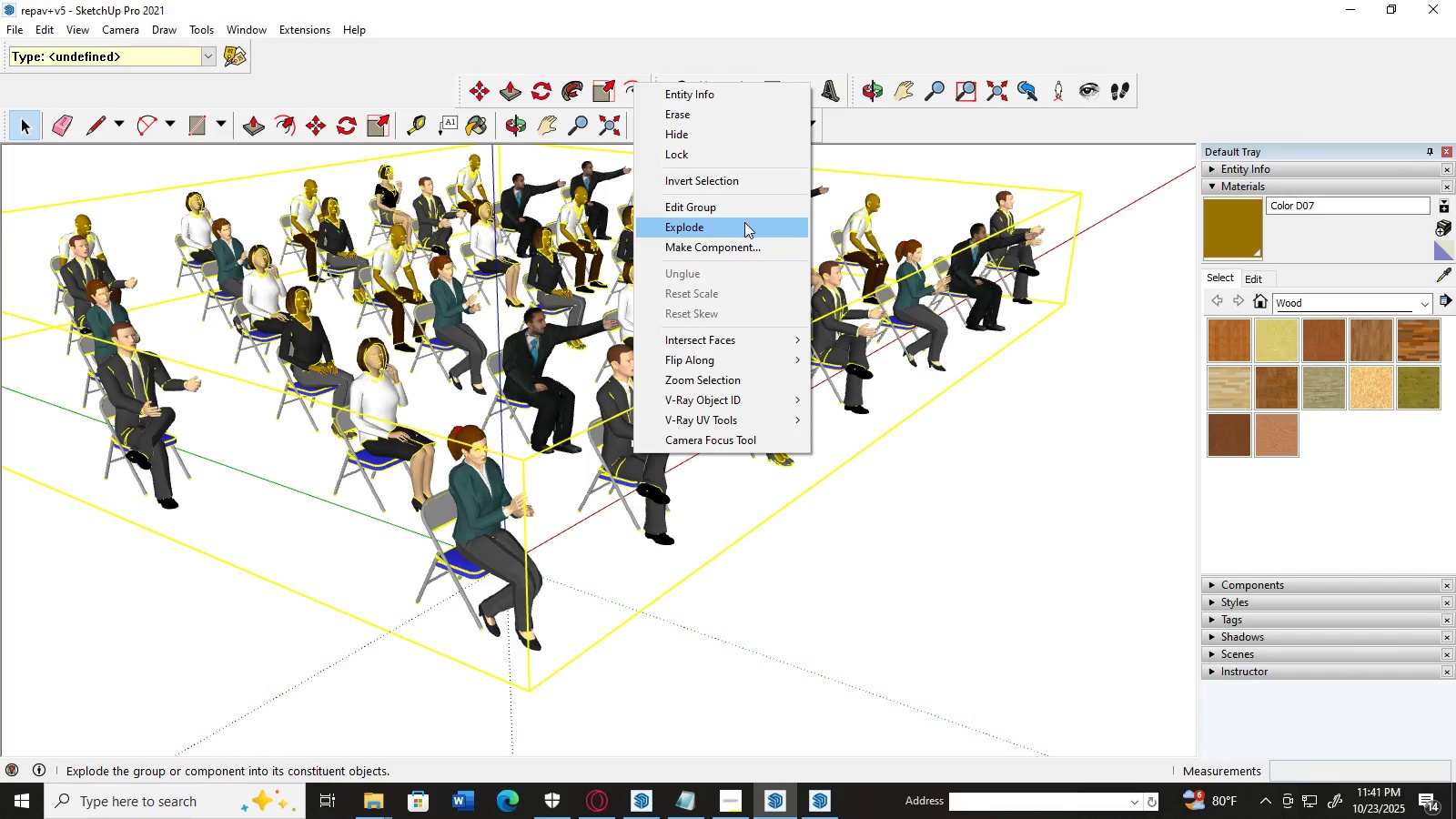 
left_click([744, 222])
 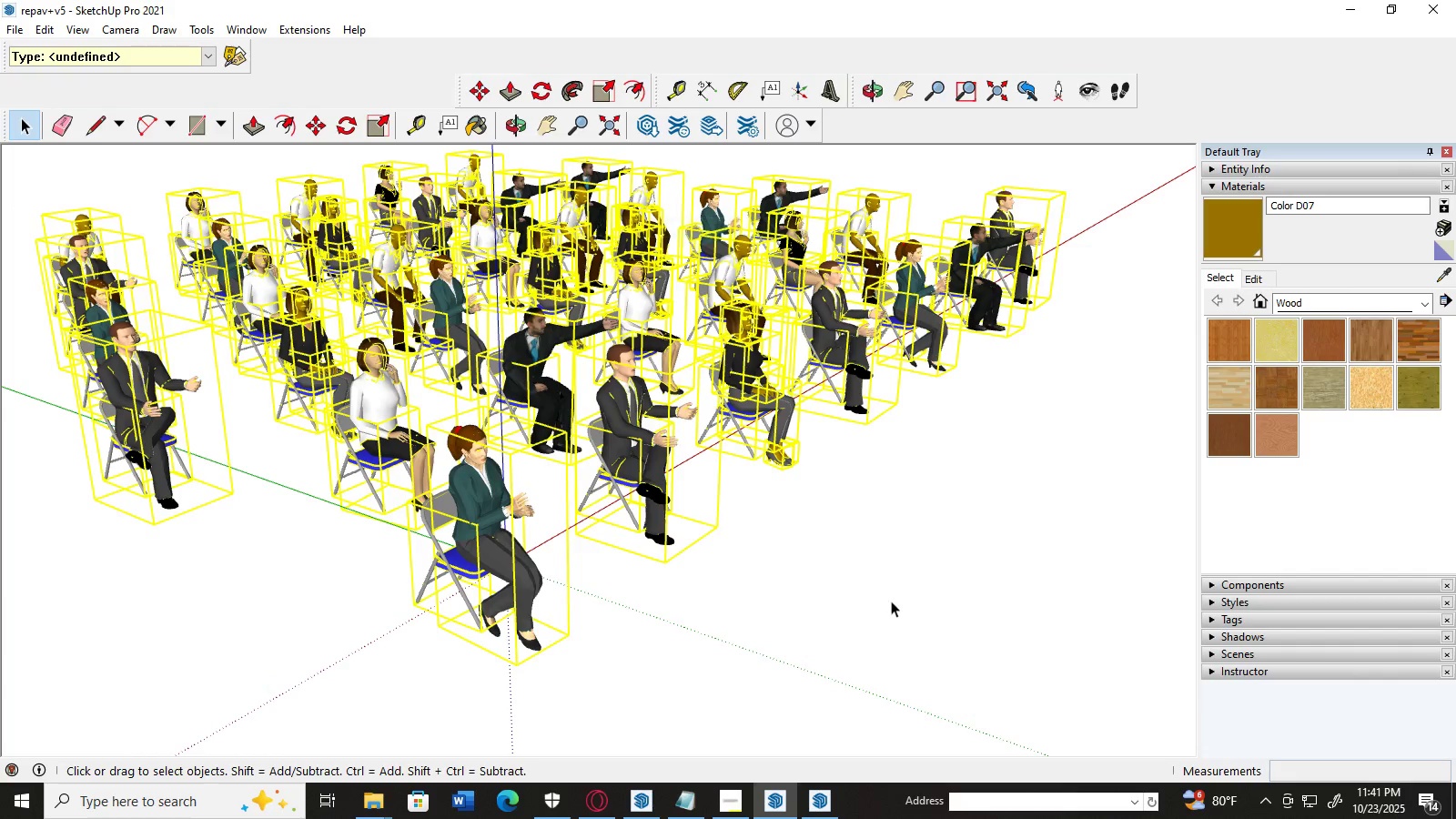 
left_click([891, 601])
 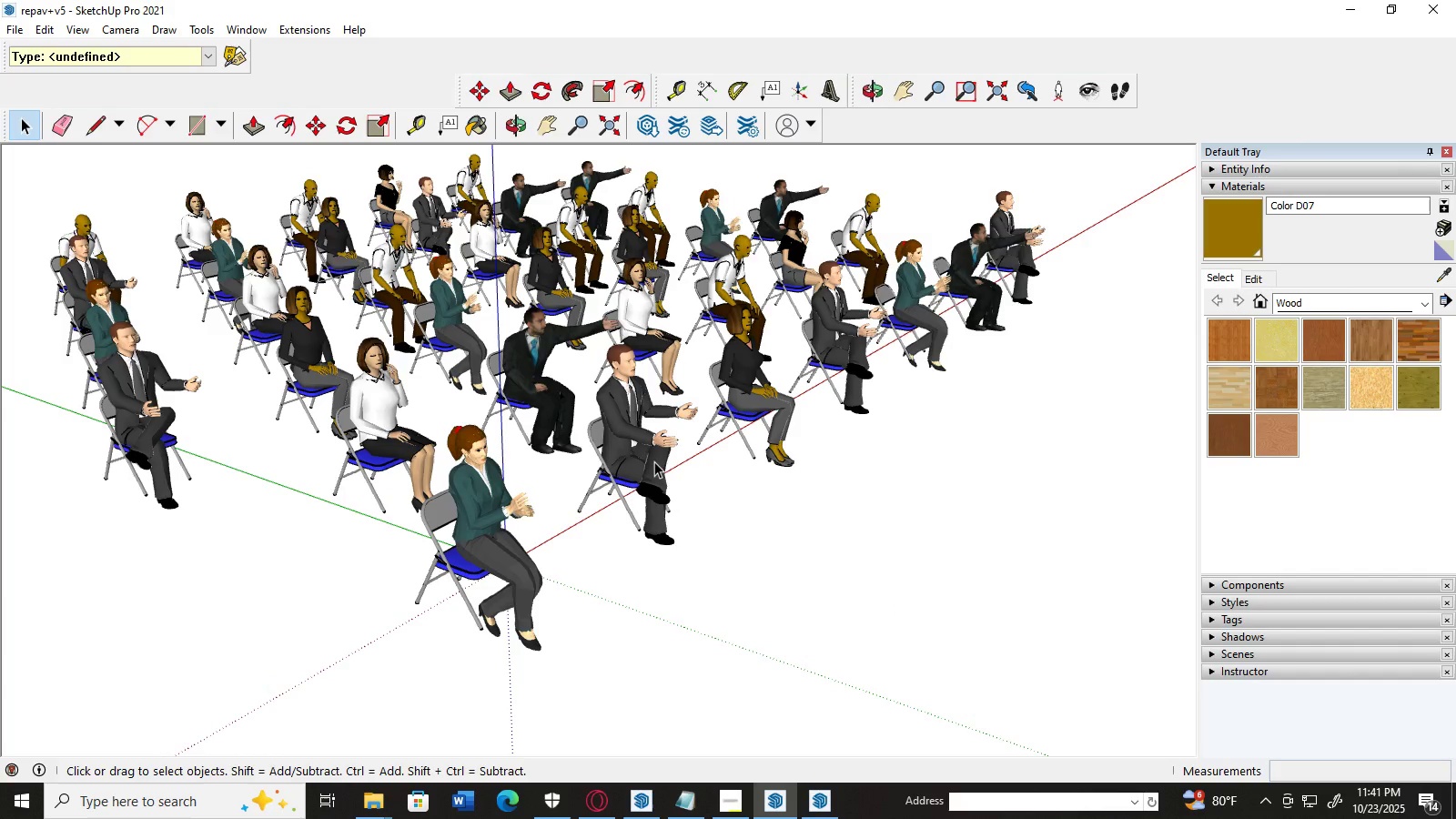 
left_click([653, 460])
 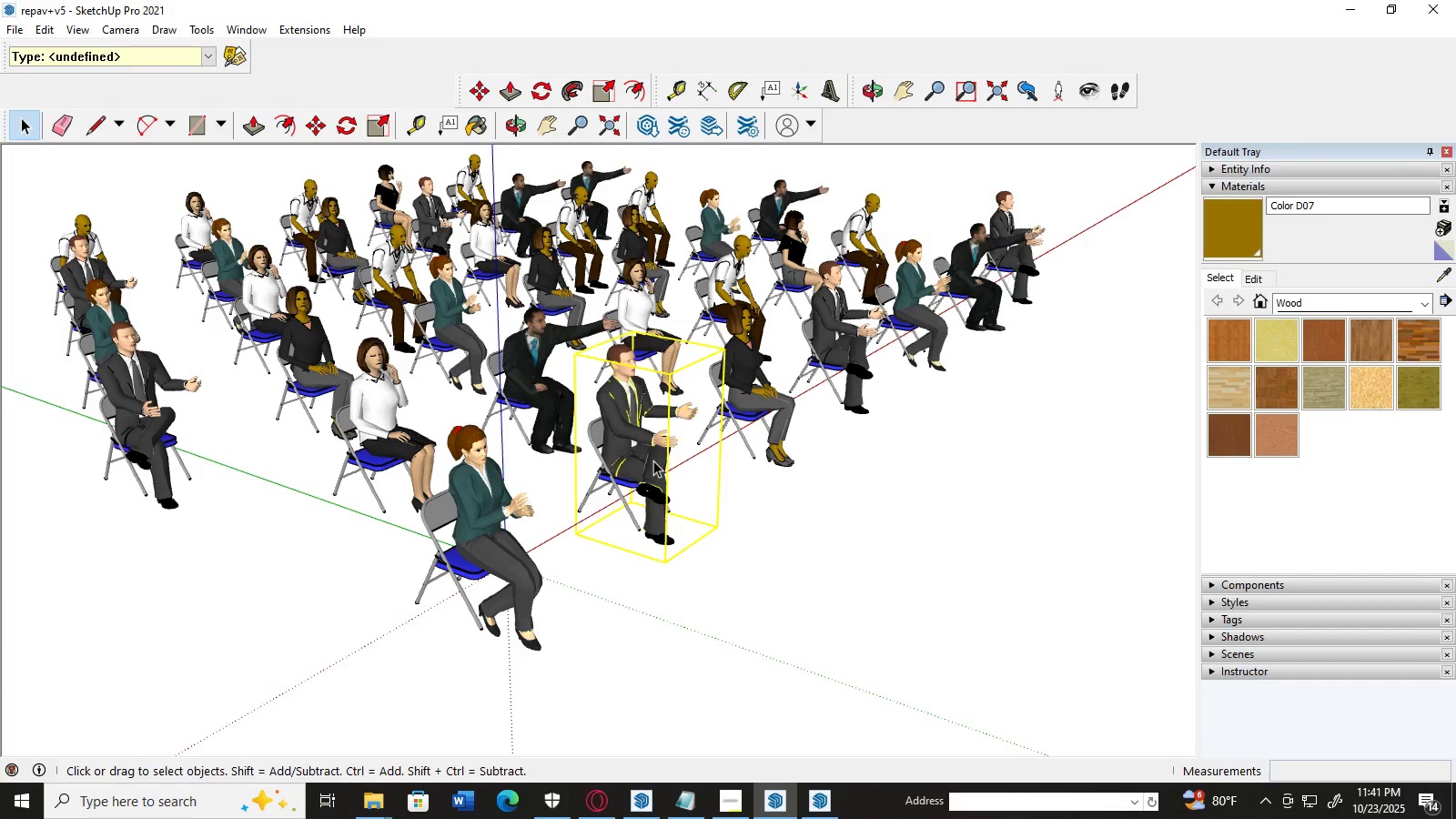 
left_click_drag(start_coordinate=[653, 460], to_coordinate=[731, 511])
 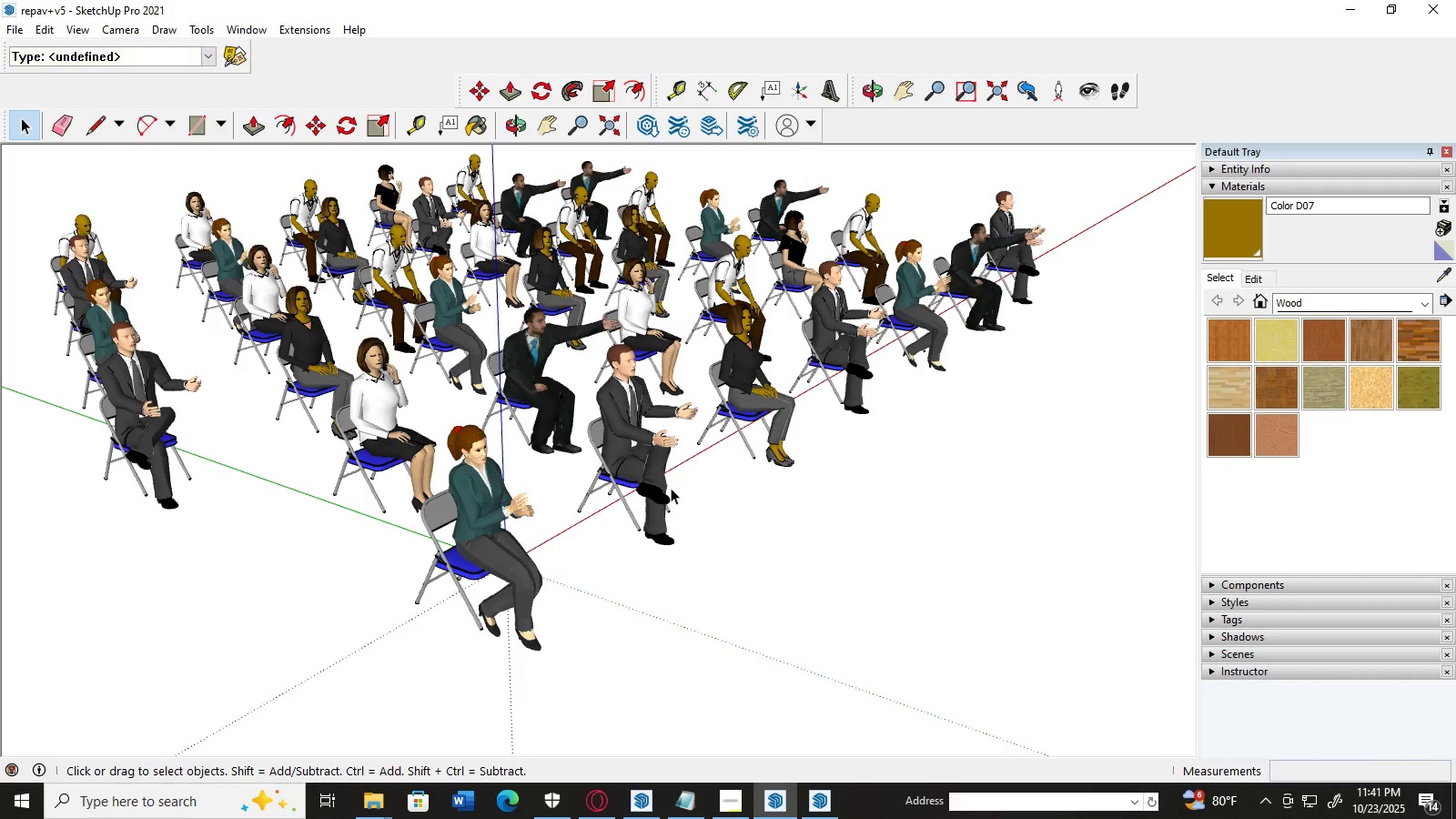 
left_click([664, 476])
 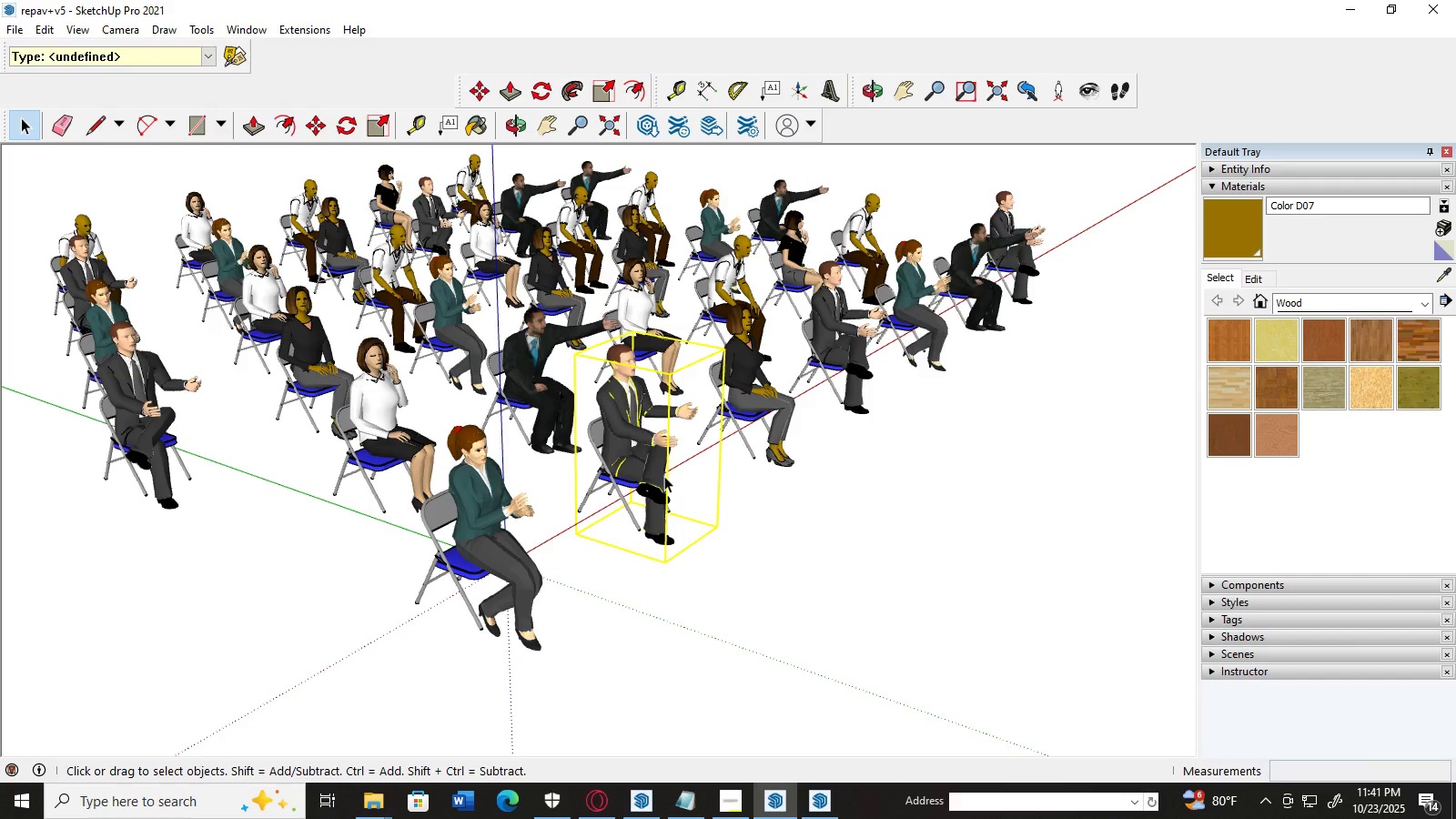 
key(M)
 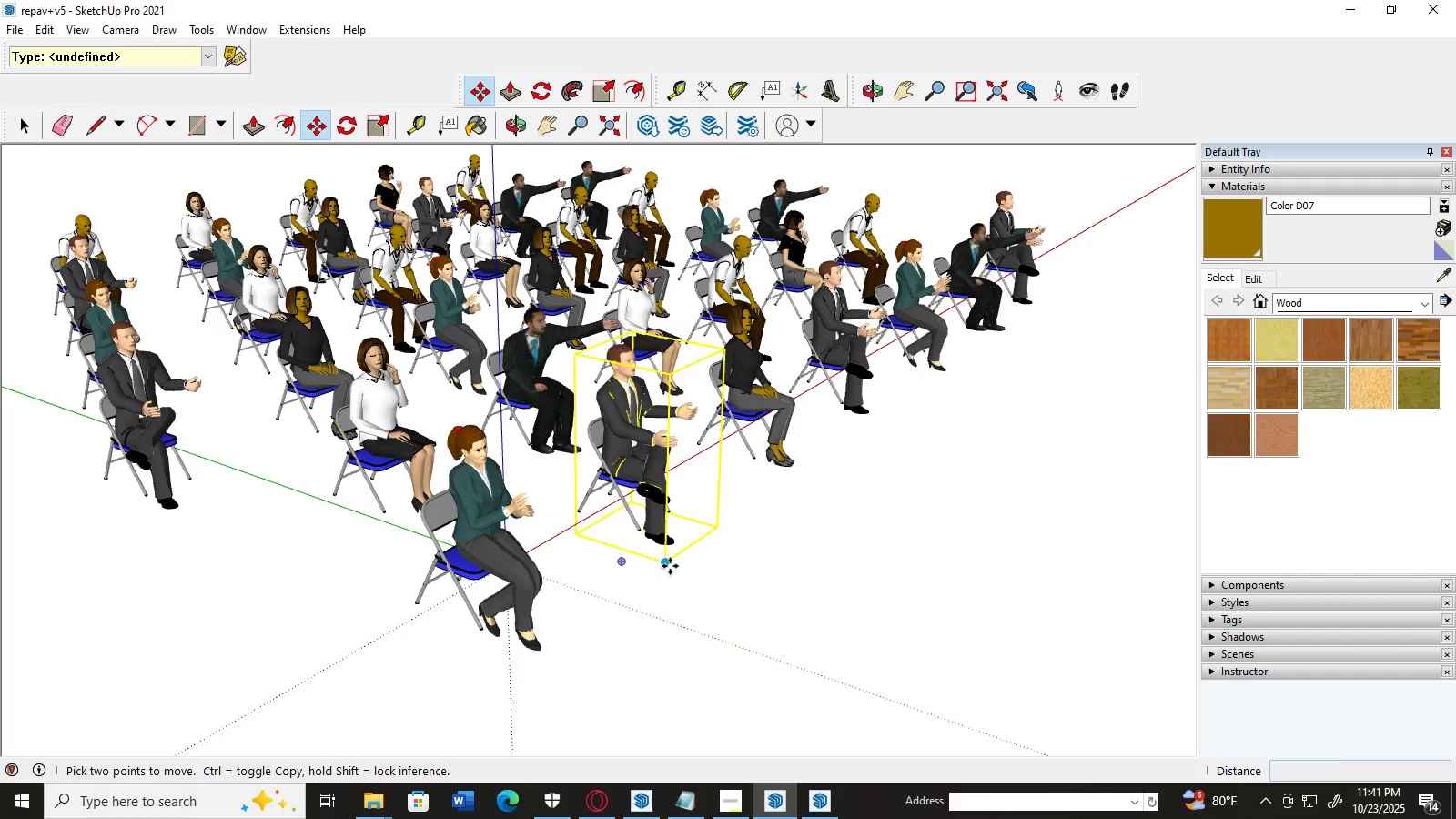 
left_click_drag(start_coordinate=[670, 566], to_coordinate=[817, 641])
 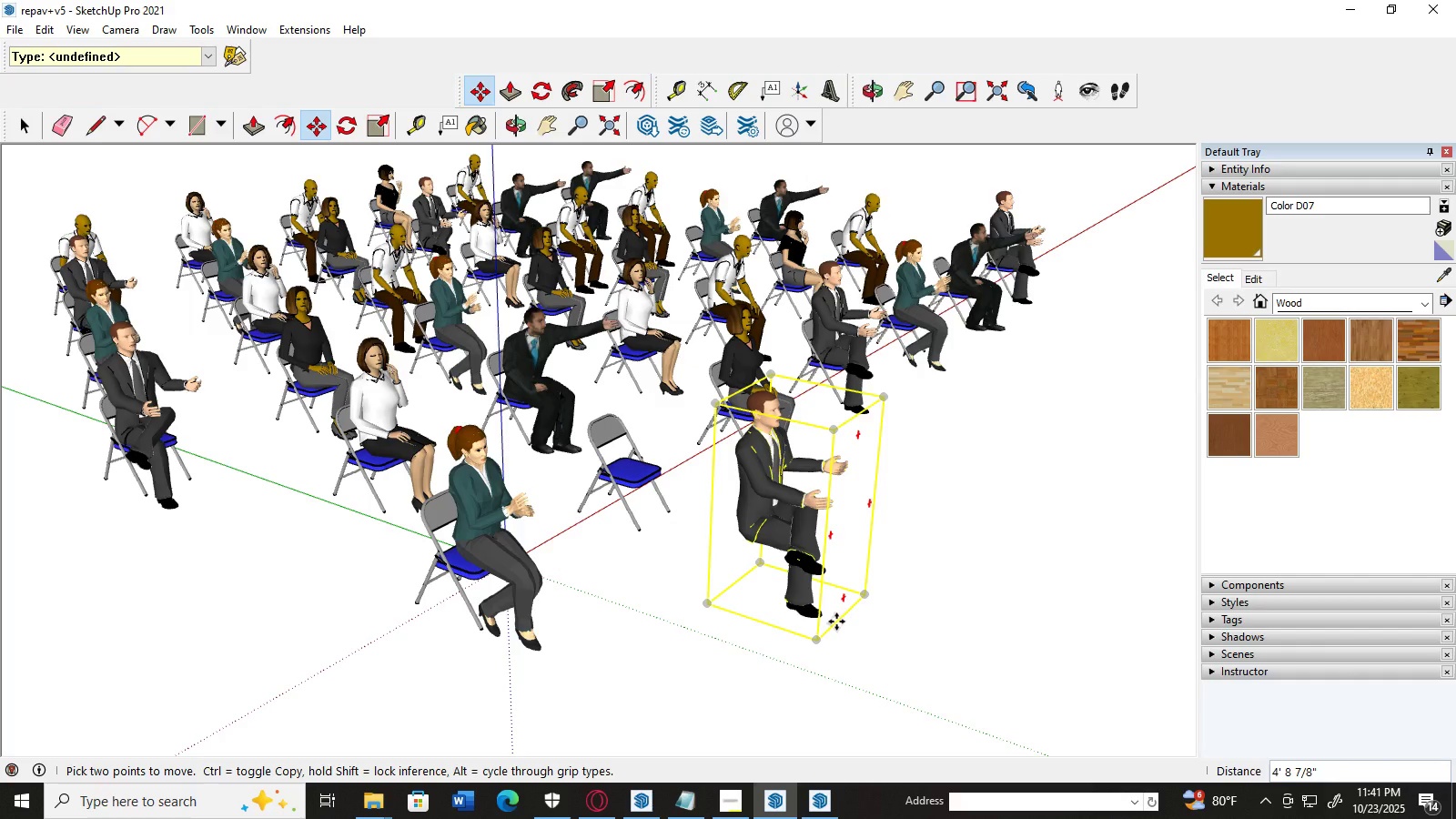 
key(Control+C)
 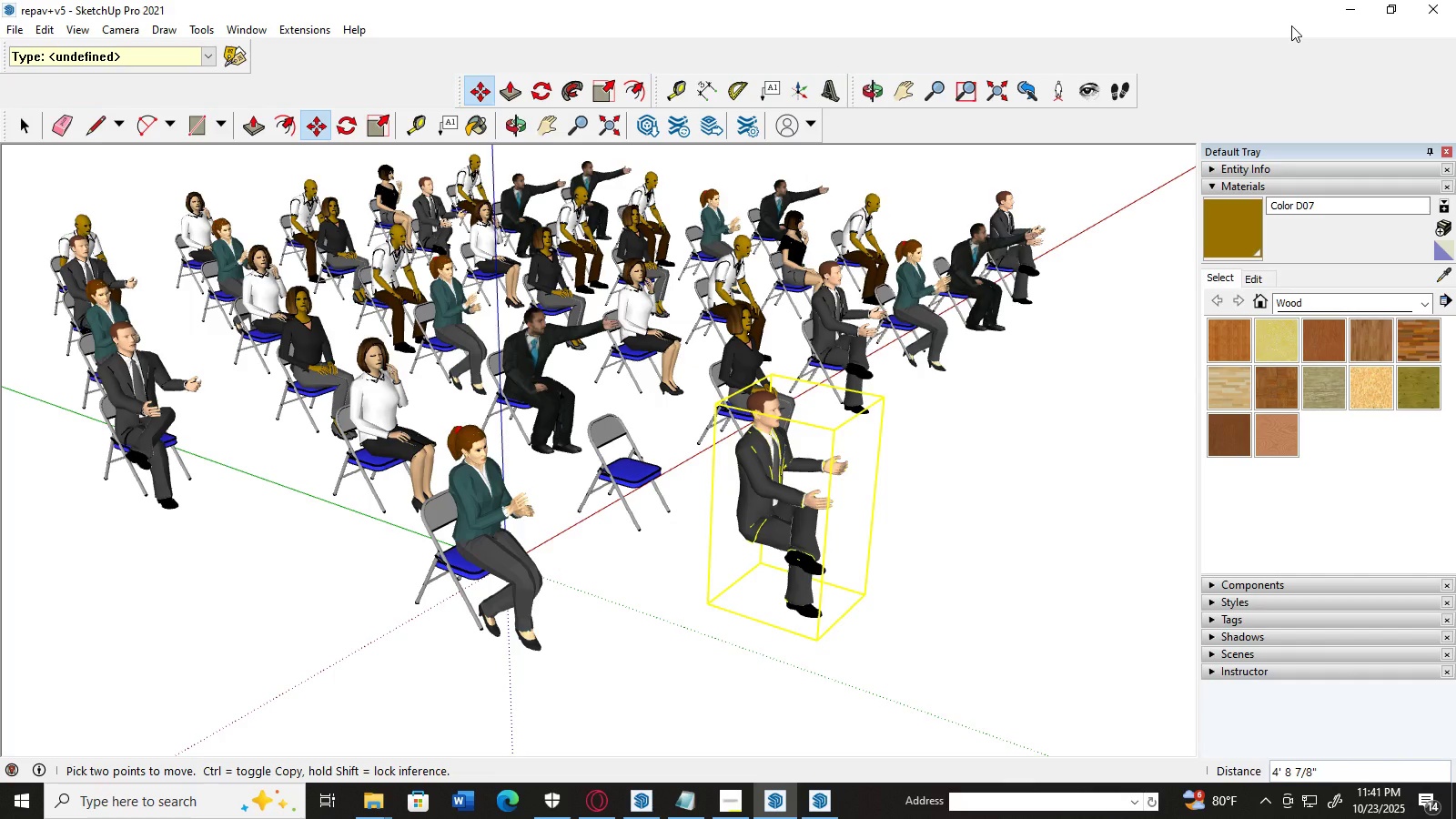 
wait(6.32)
 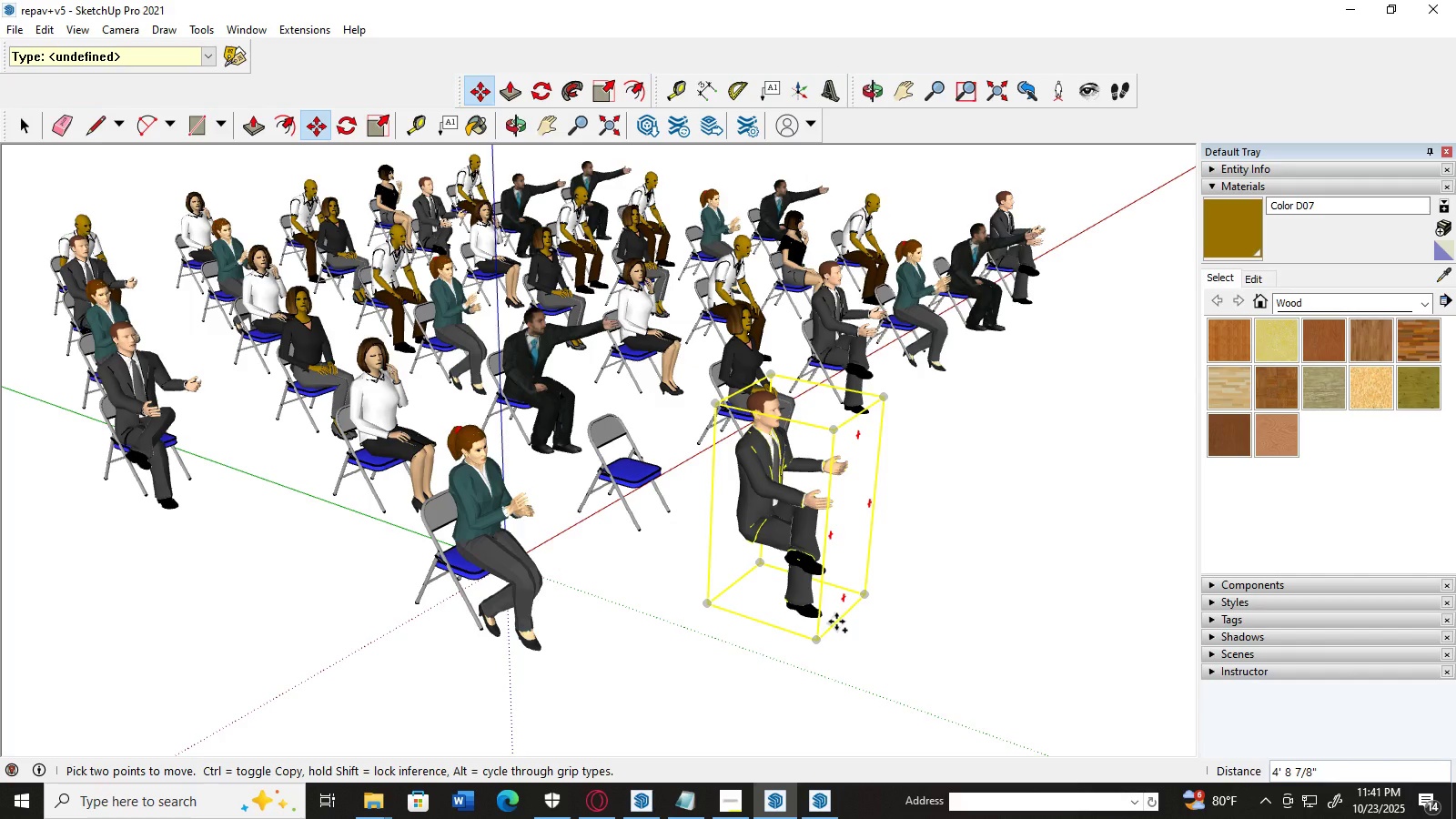 
left_click([1355, 1])
 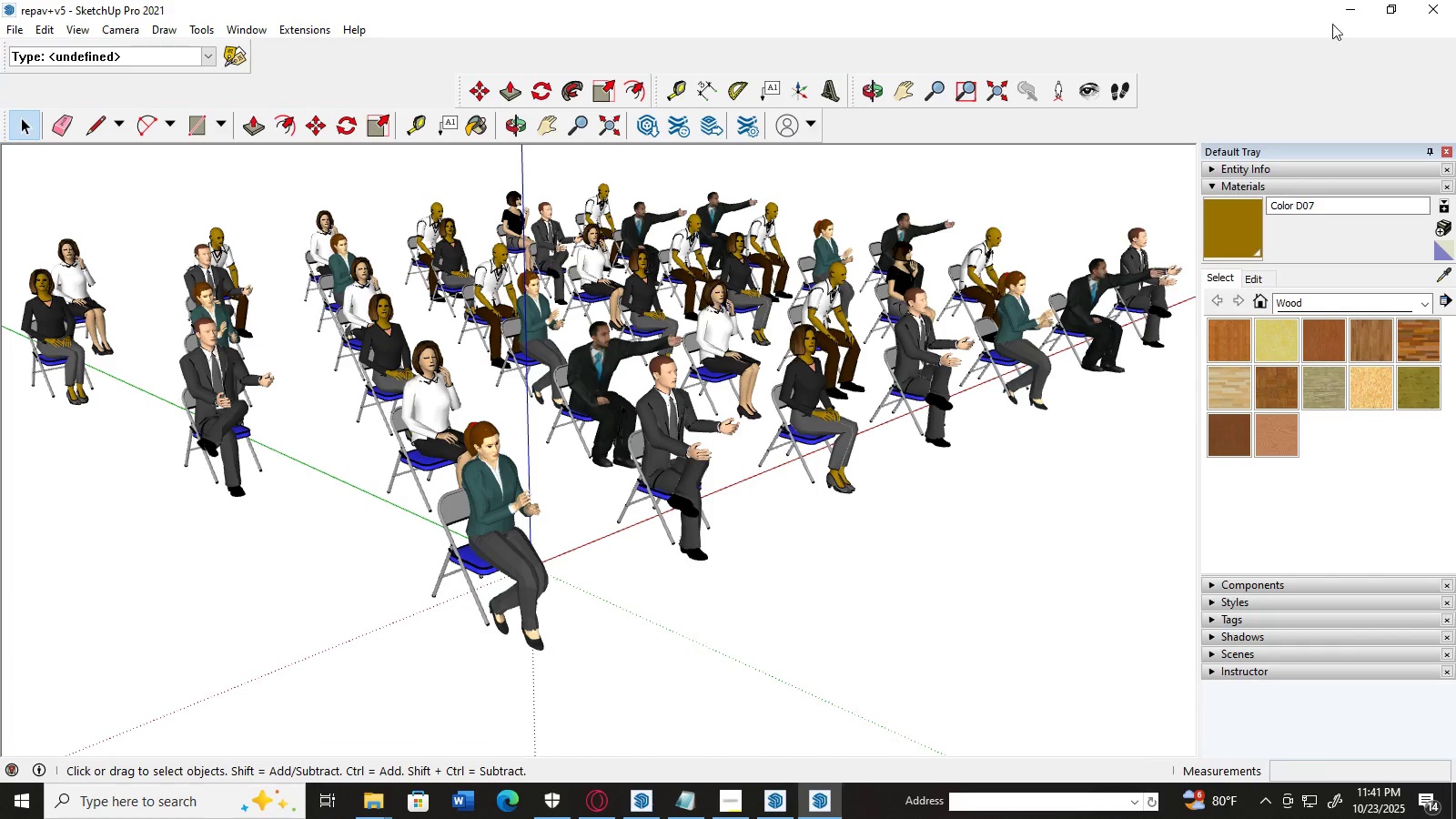 
left_click([1352, 10])
 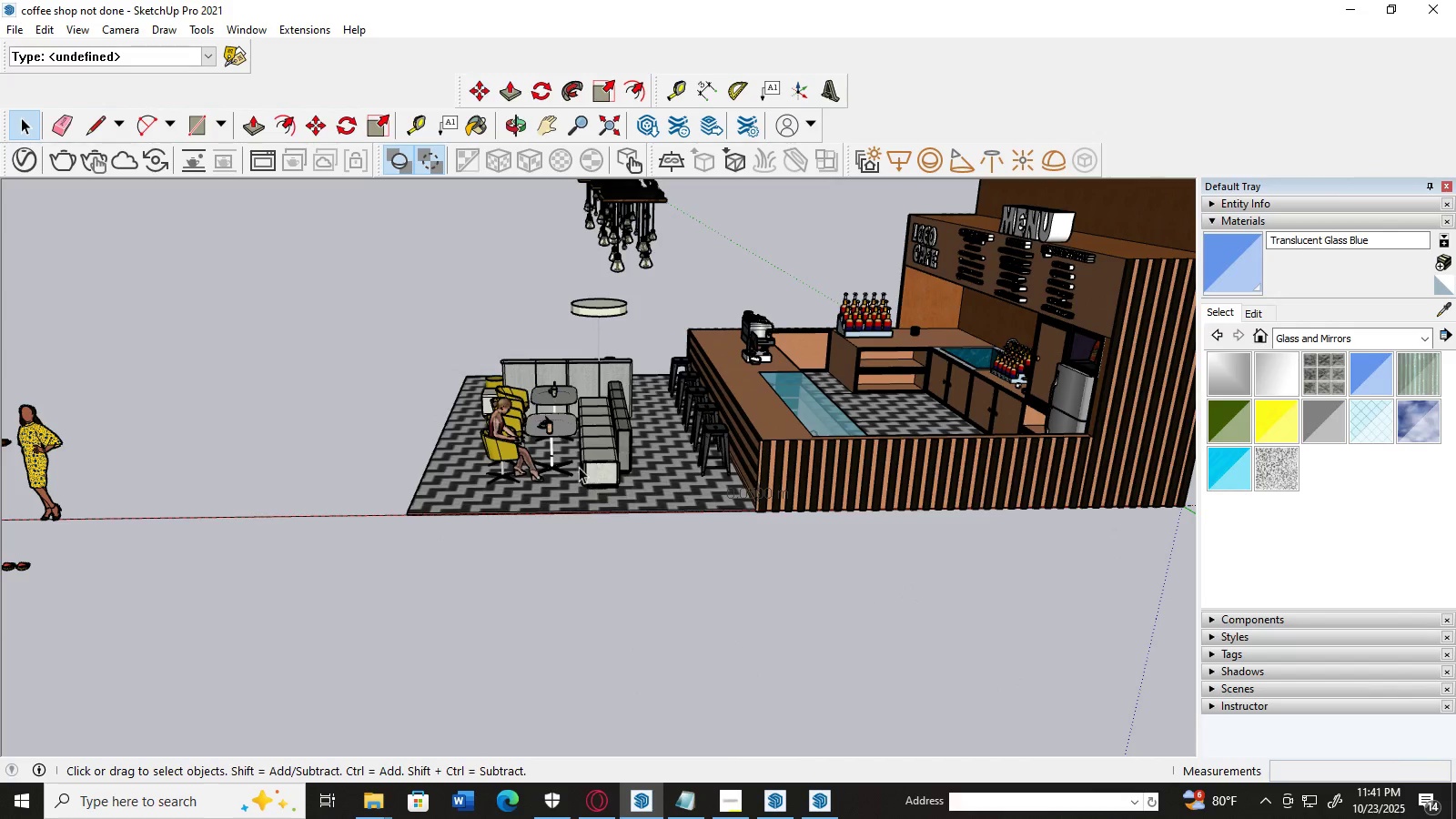 
scroll: coordinate [564, 459], scroll_direction: up, amount: 2.0
 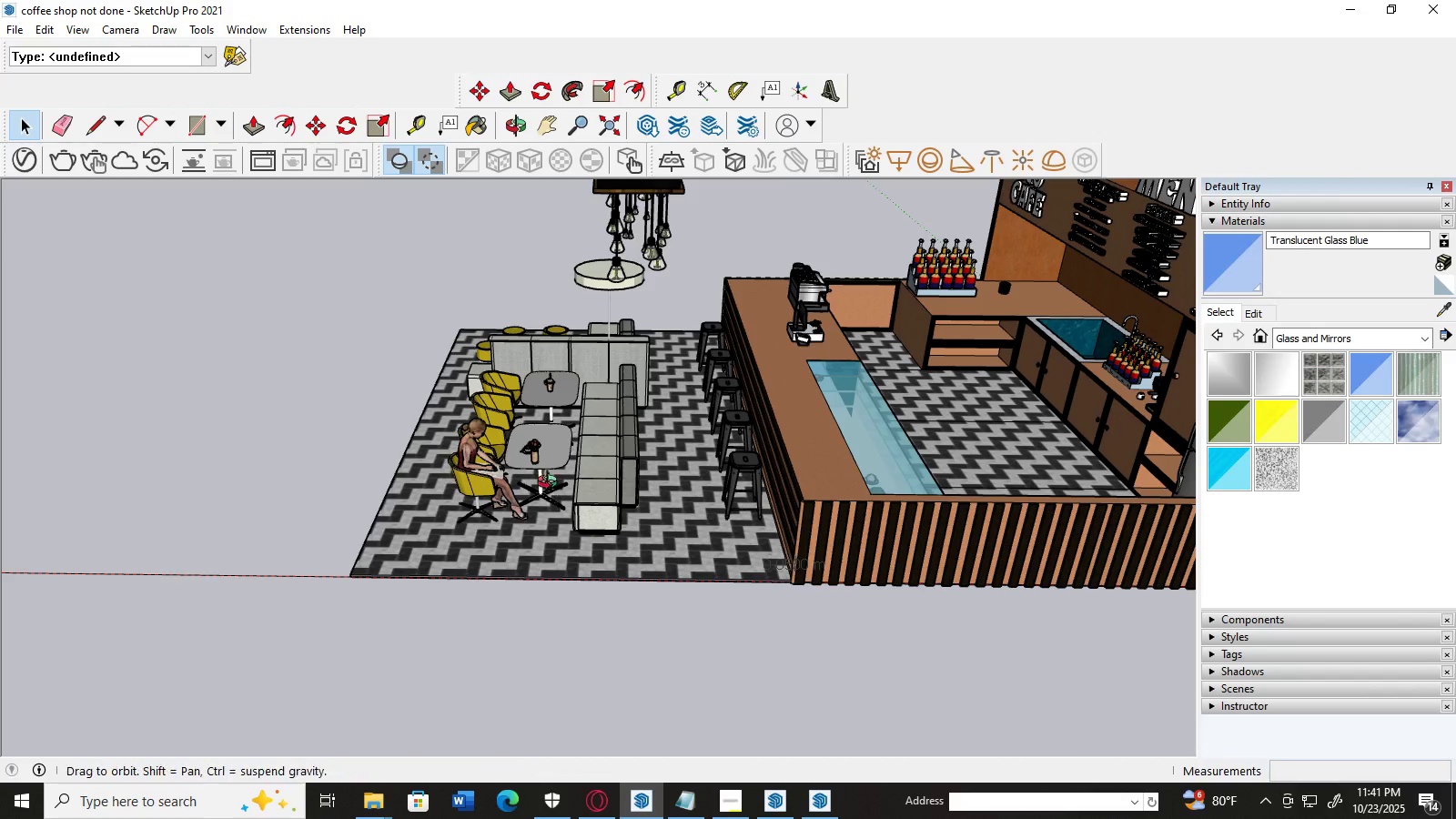 
hold_key(key=ControlLeft, duration=1.53)
 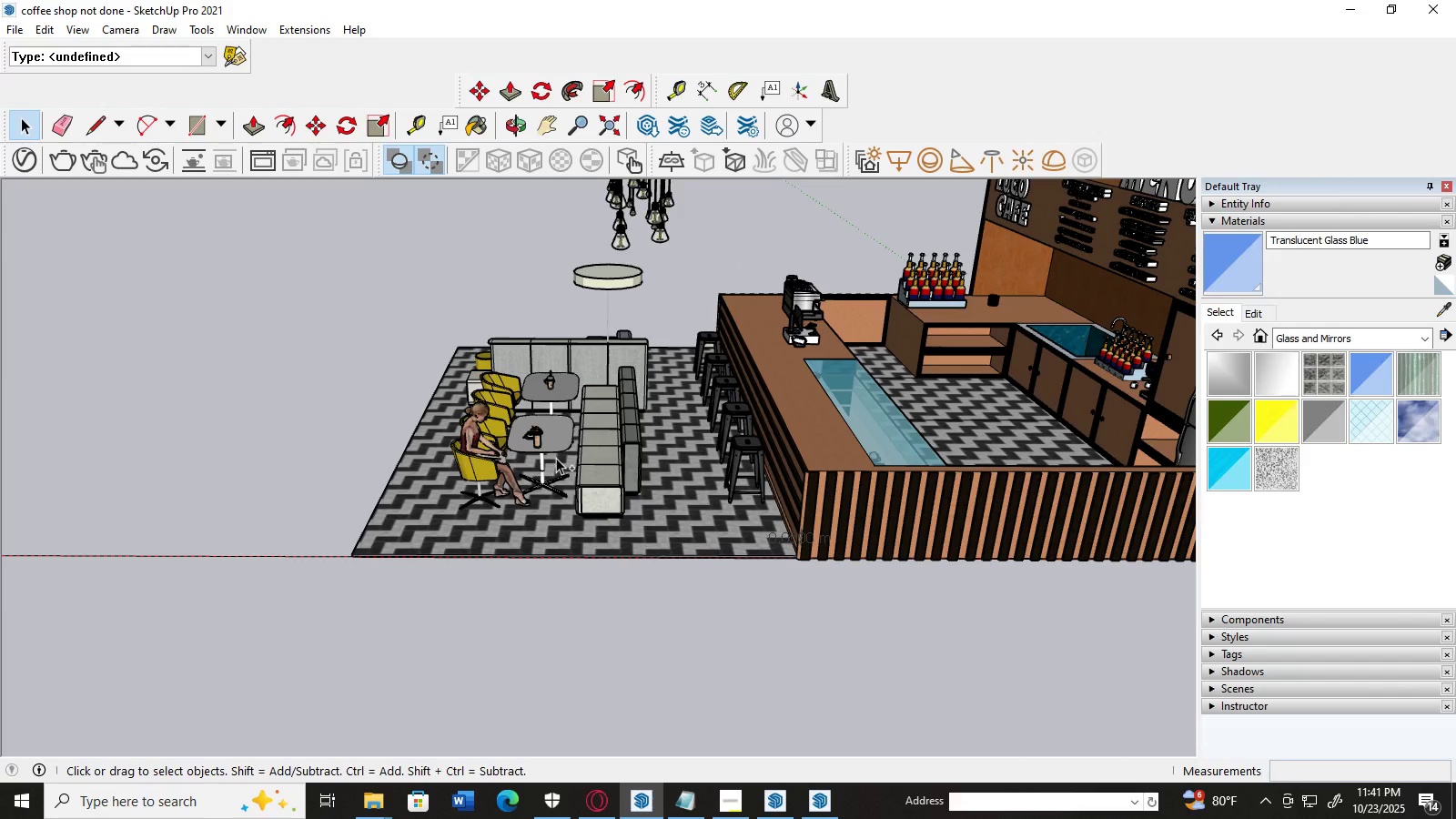 
key(Control+V)
 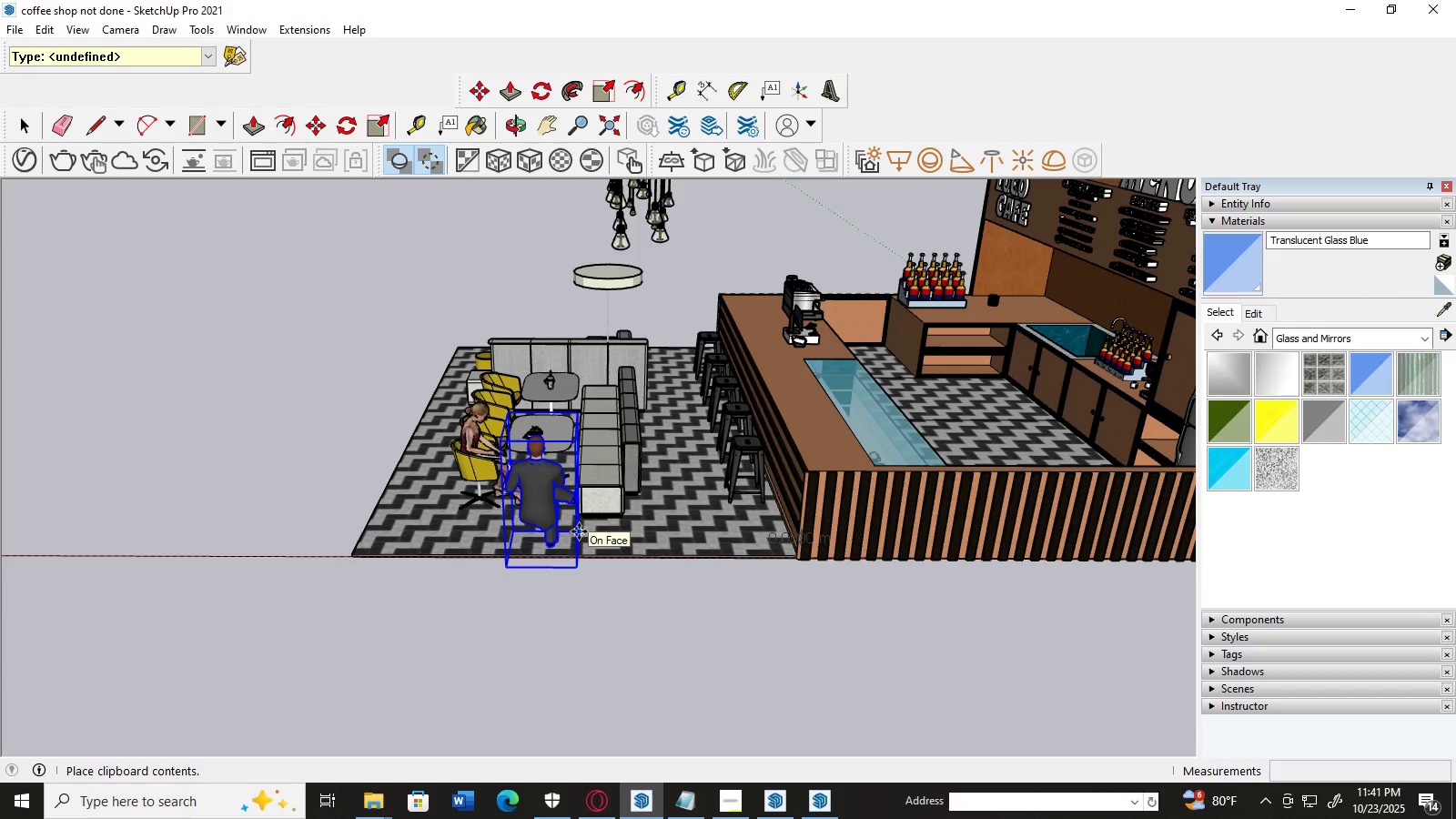 
wait(7.25)
 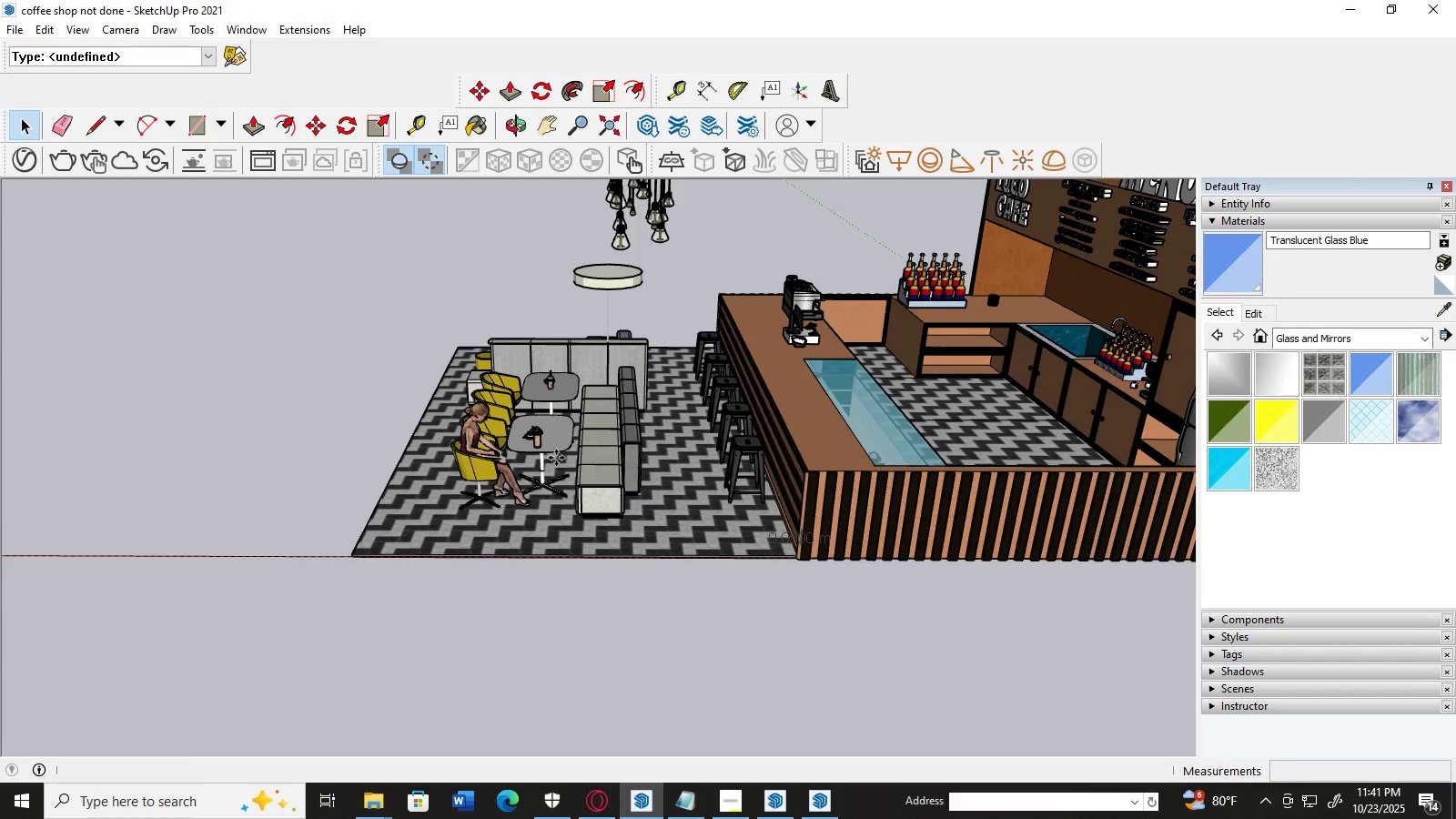 
left_click([579, 531])
 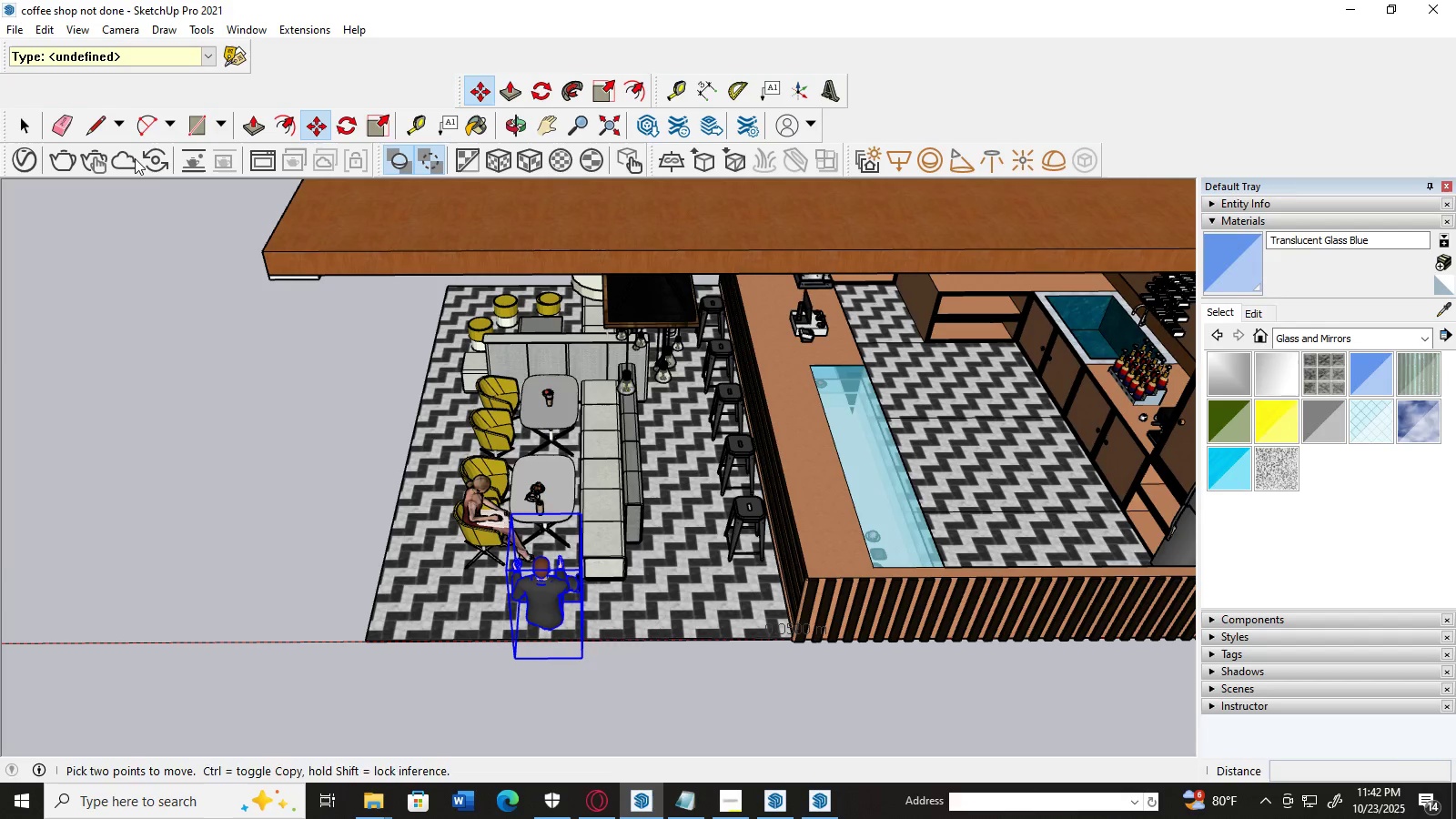 
left_click([338, 128])
 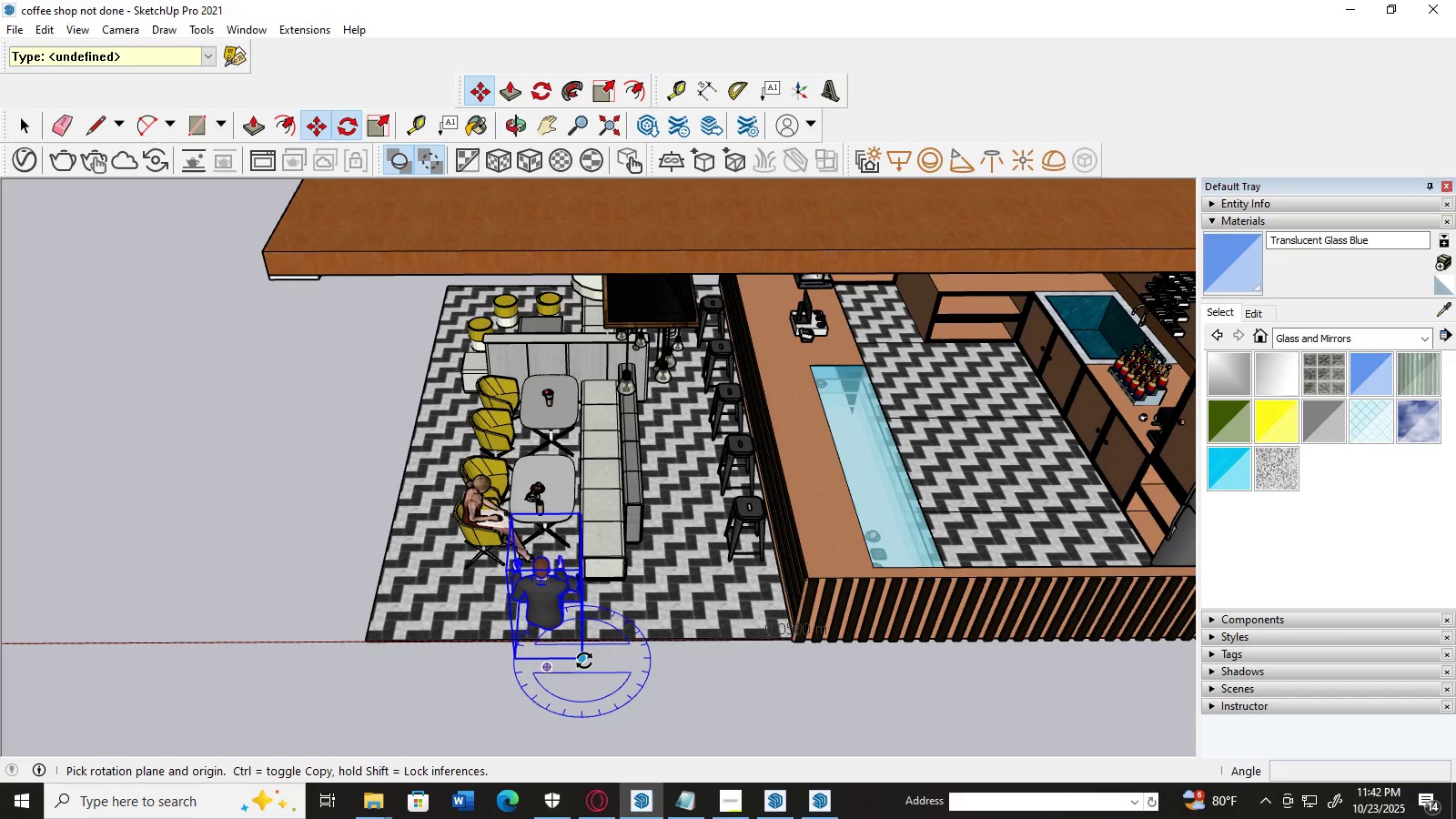 
left_click([584, 660])
 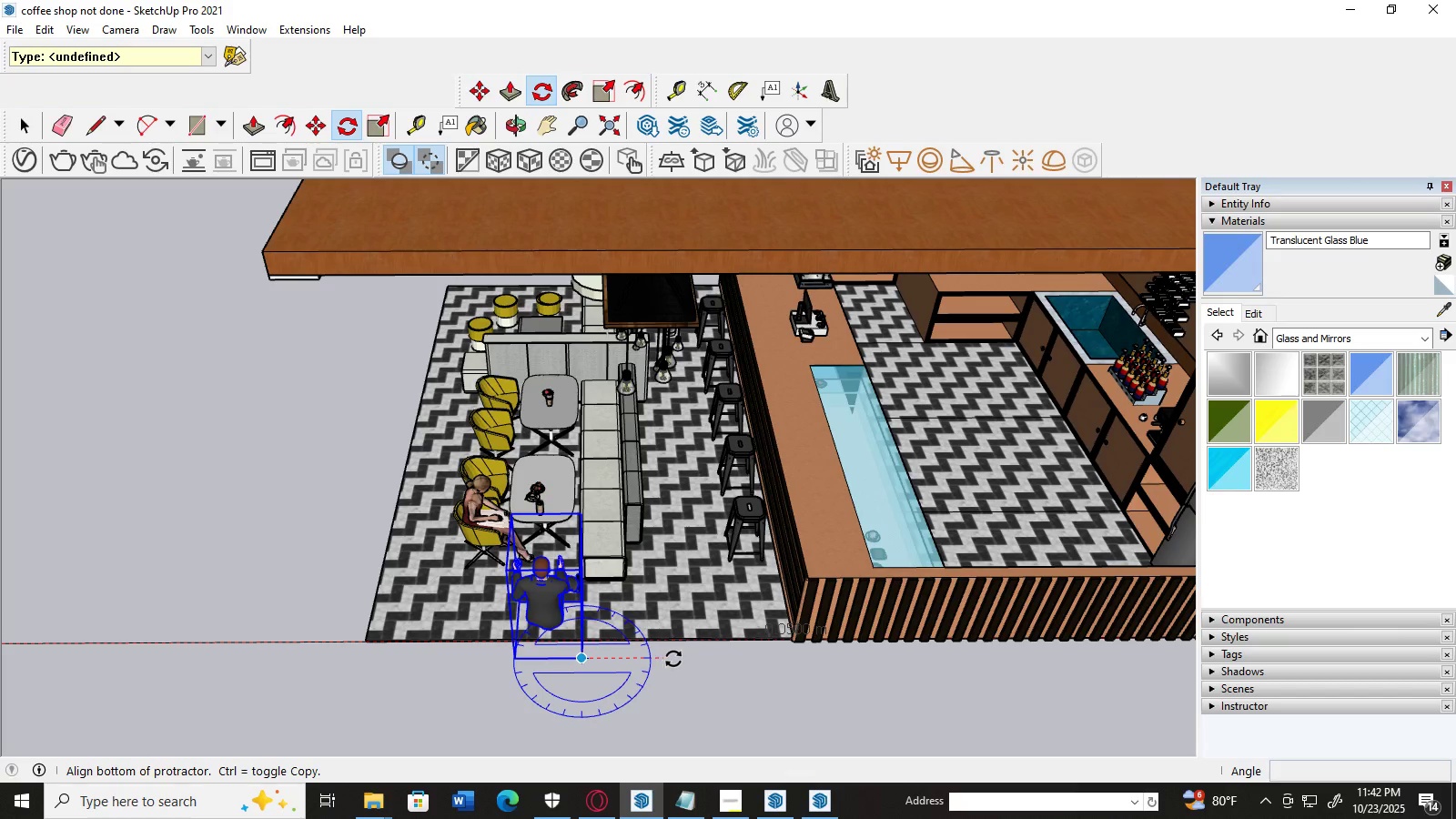 
left_click([673, 659])
 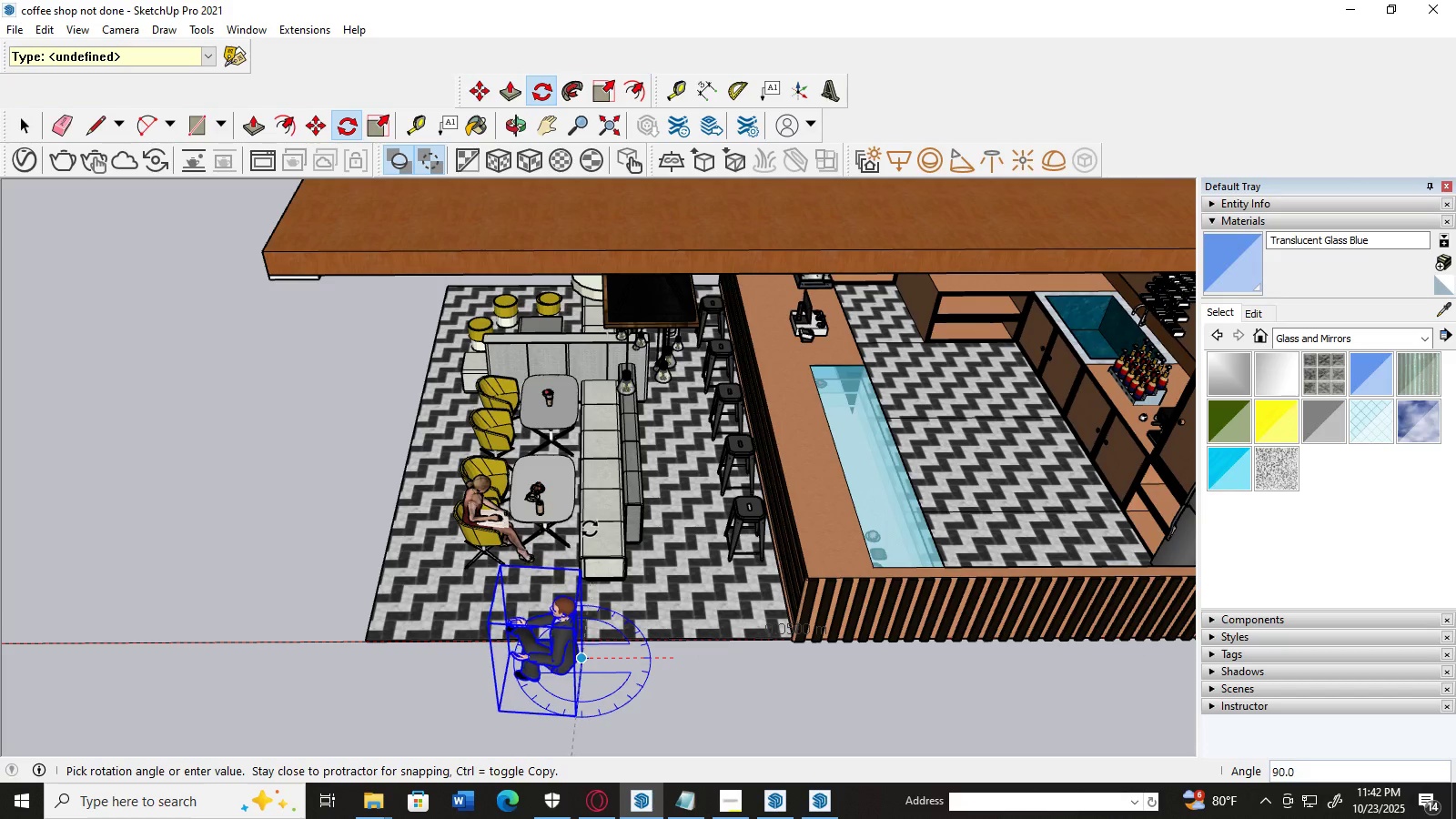 
left_click([589, 528])
 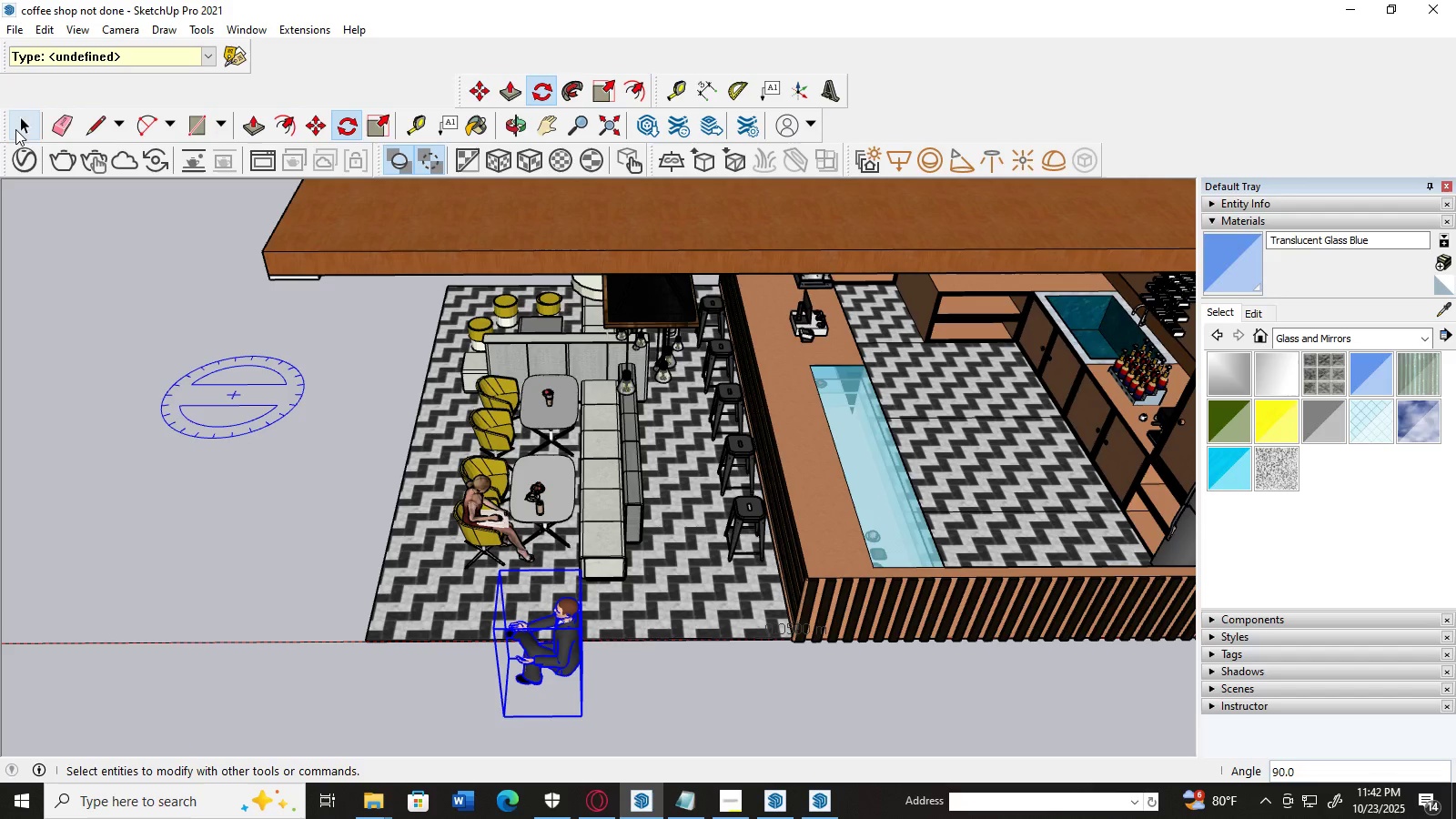 
left_click([15, 128])
 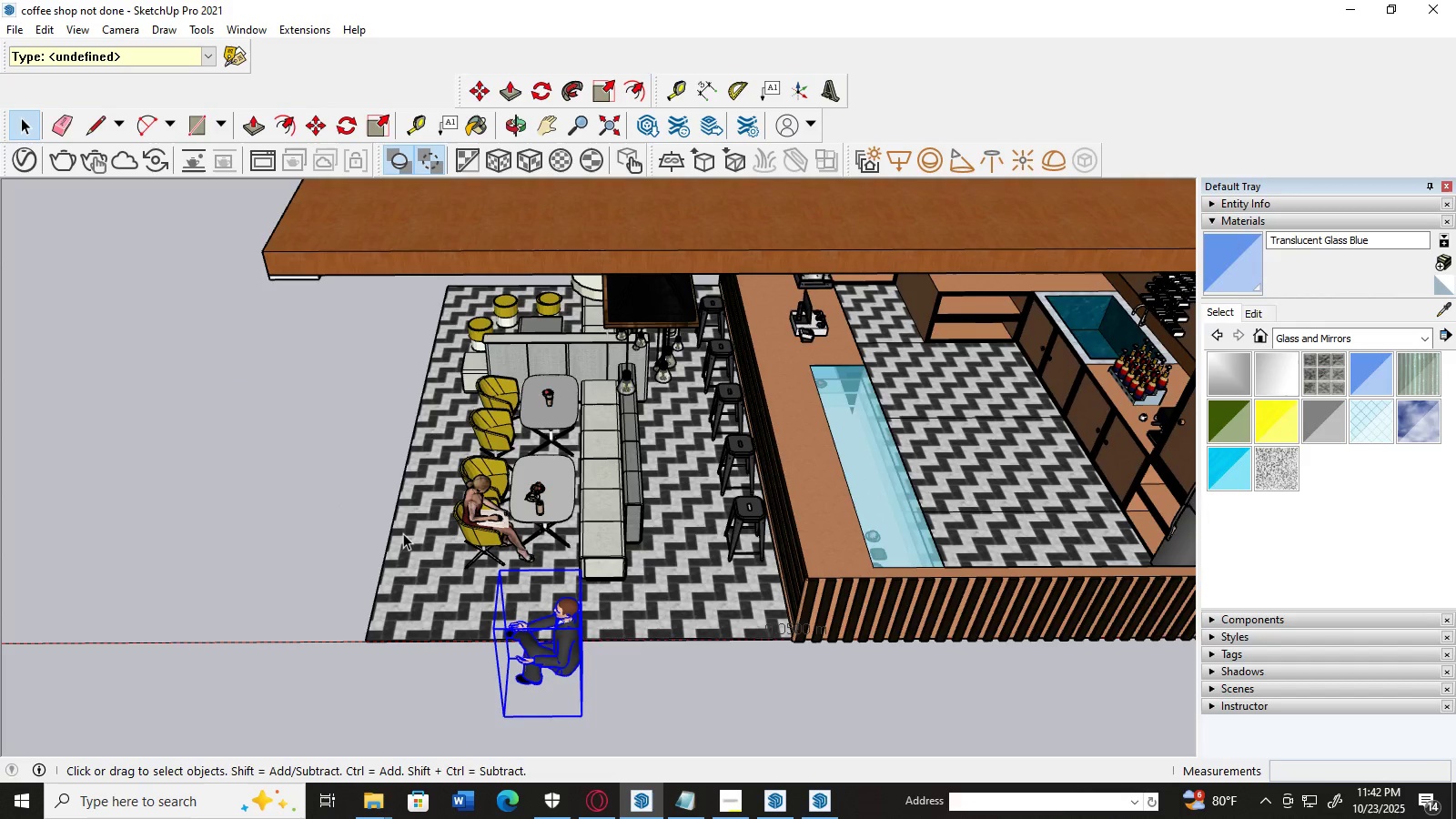 
scroll: coordinate [404, 533], scroll_direction: up, amount: 2.0
 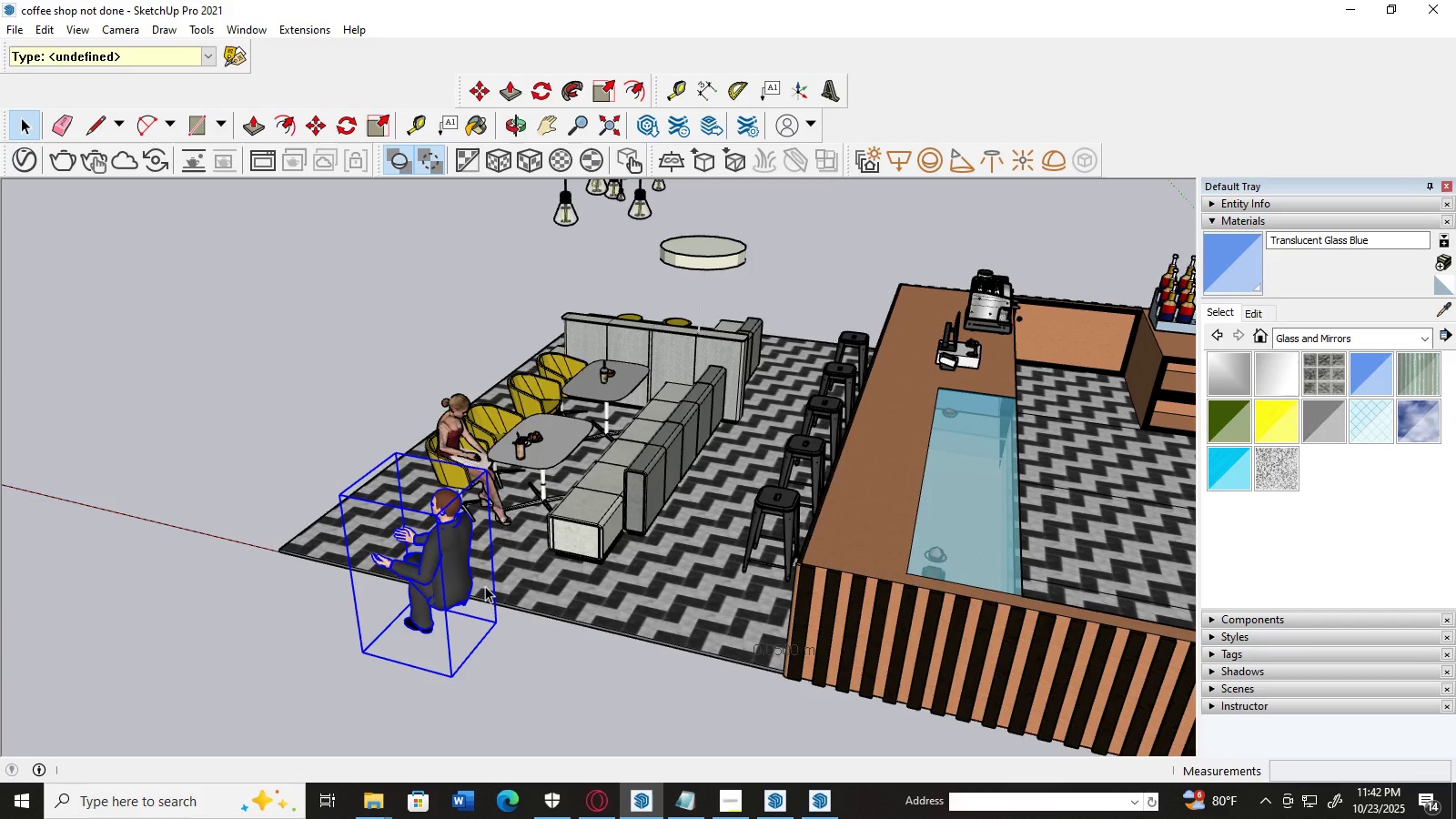 
key(M)
 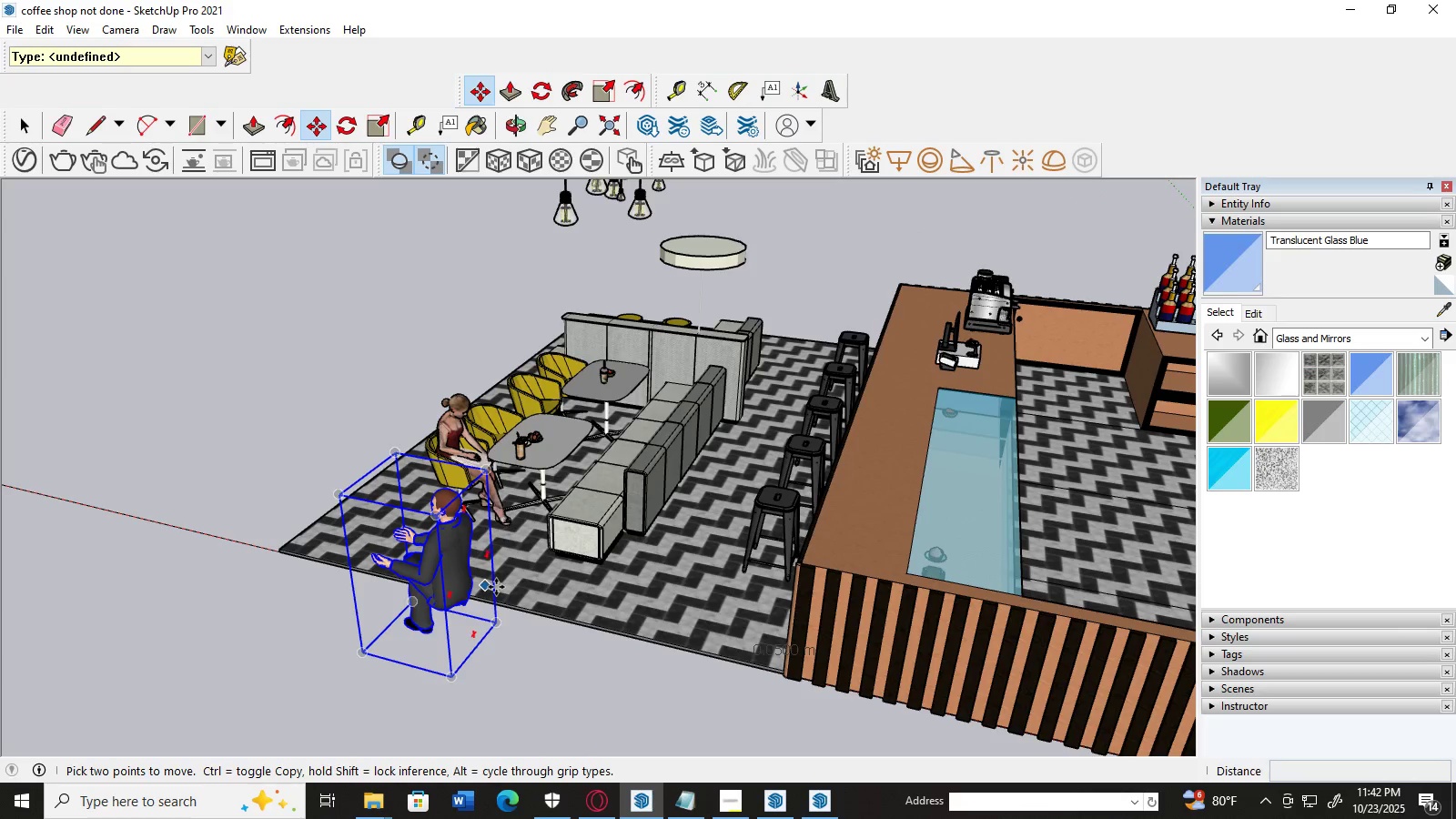 
scroll: coordinate [496, 587], scroll_direction: up, amount: 3.0
 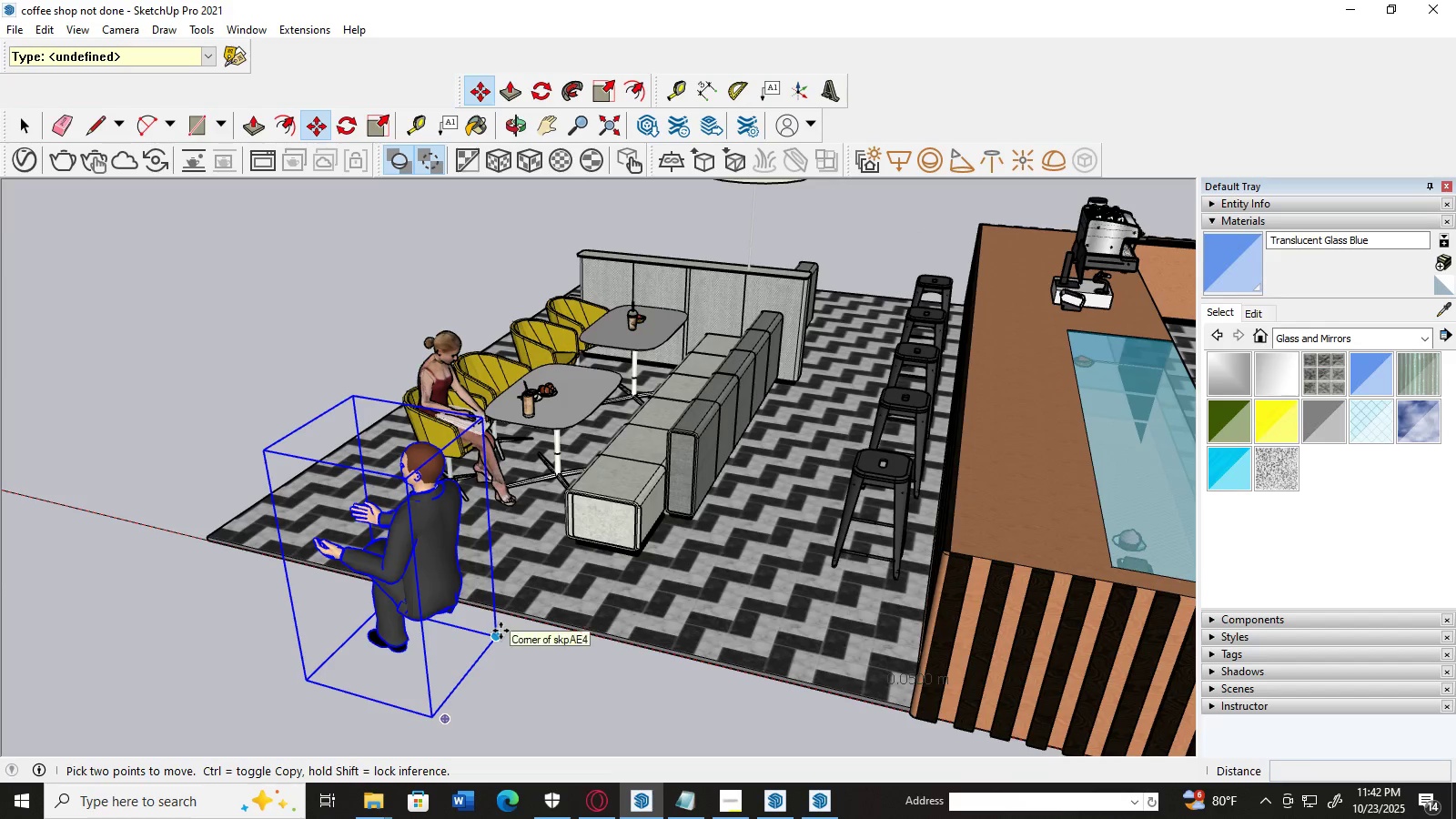 
left_click([500, 631])
 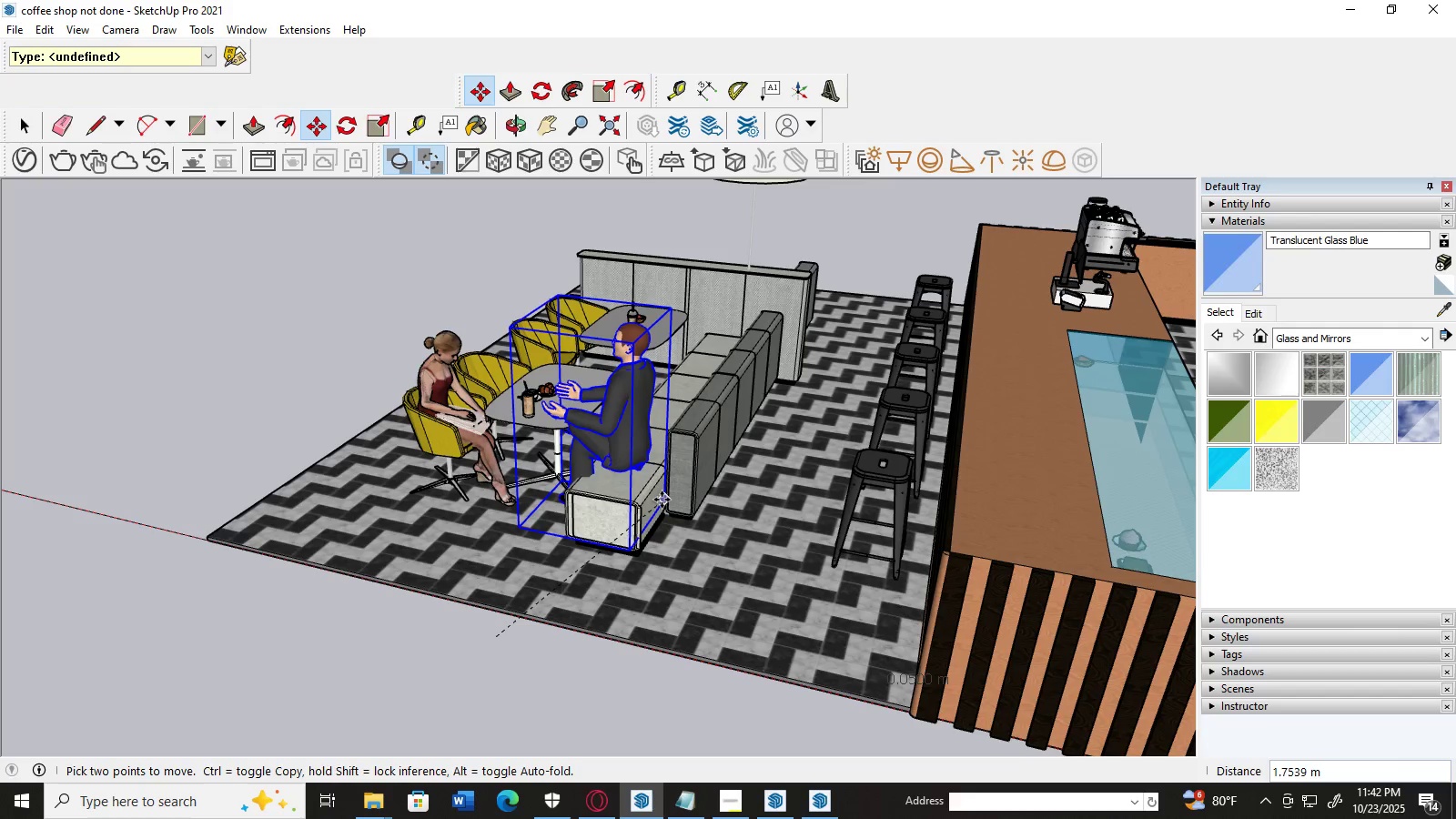 
wait(5.92)
 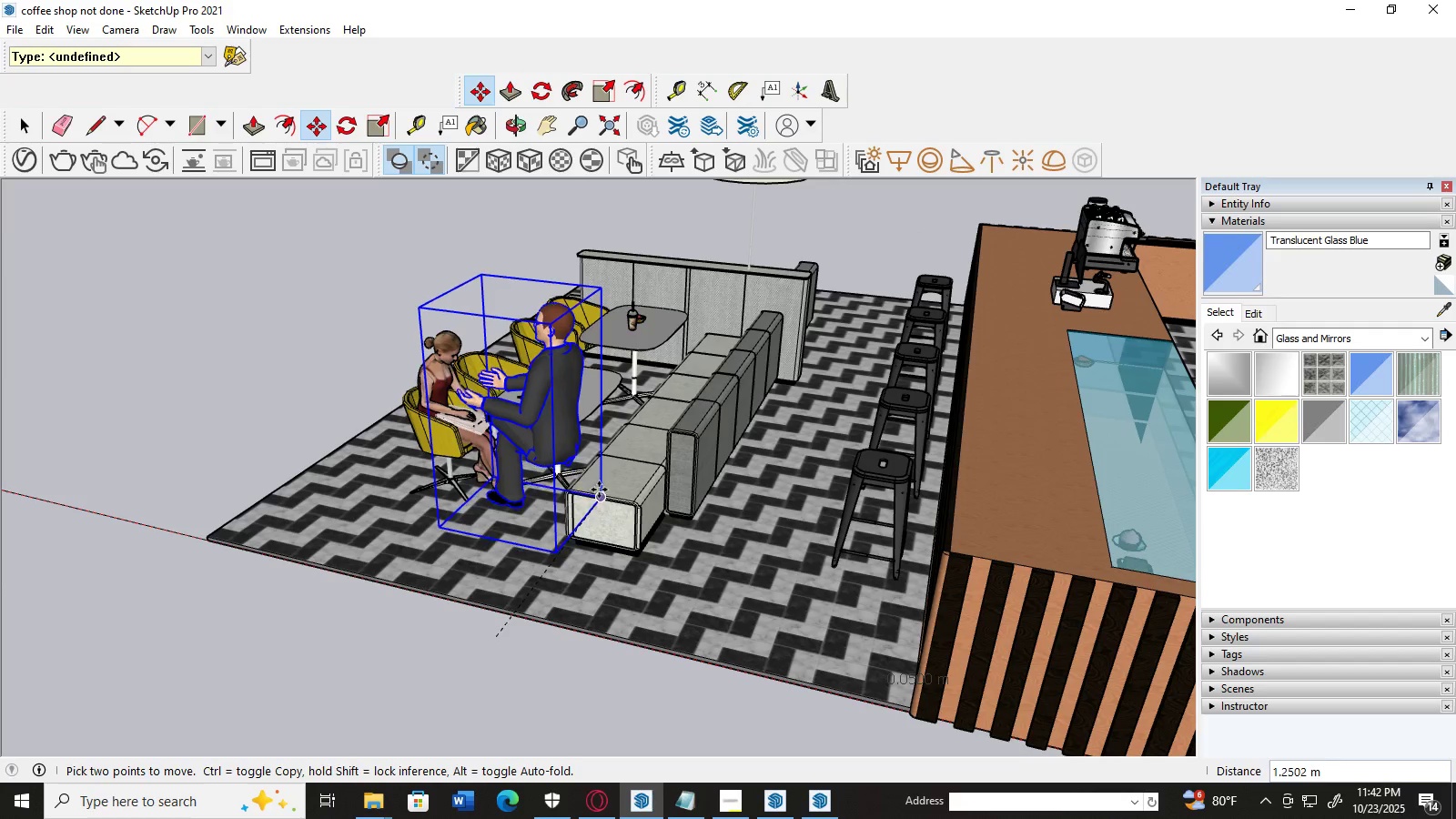 
scroll: coordinate [743, 511], scroll_direction: up, amount: 8.0
 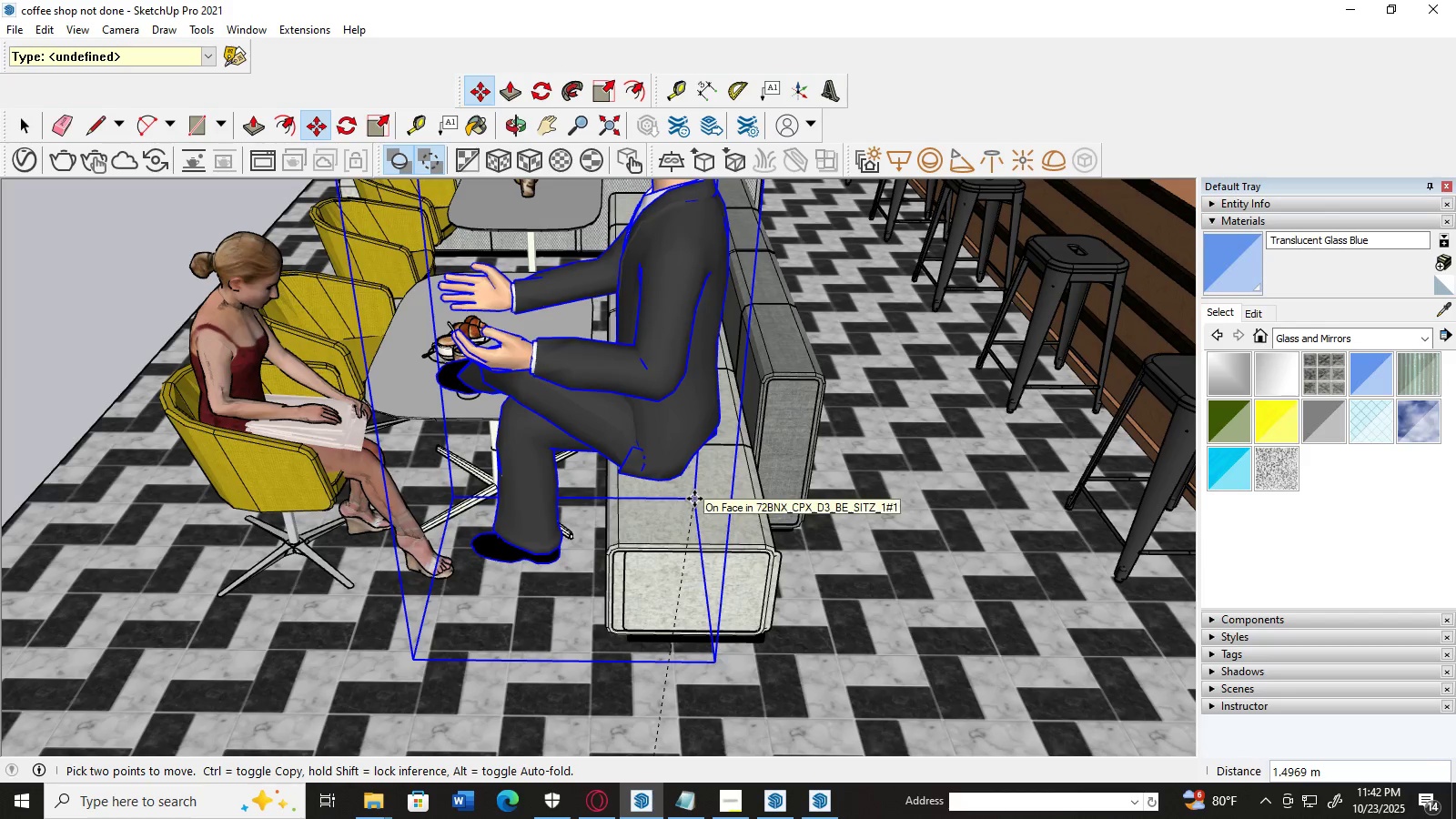 
left_click([694, 499])
 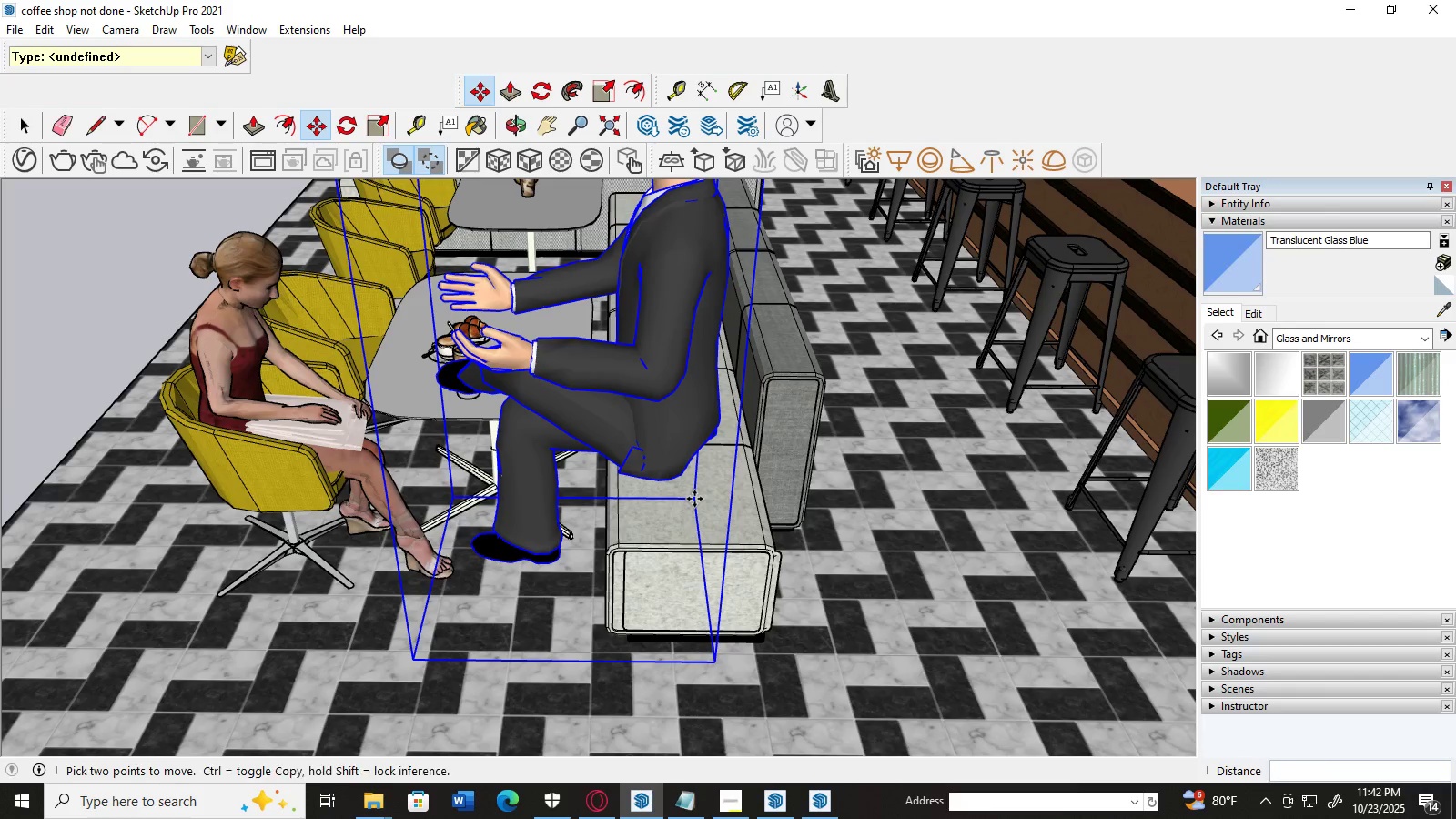 
scroll: coordinate [694, 499], scroll_direction: down, amount: 3.0
 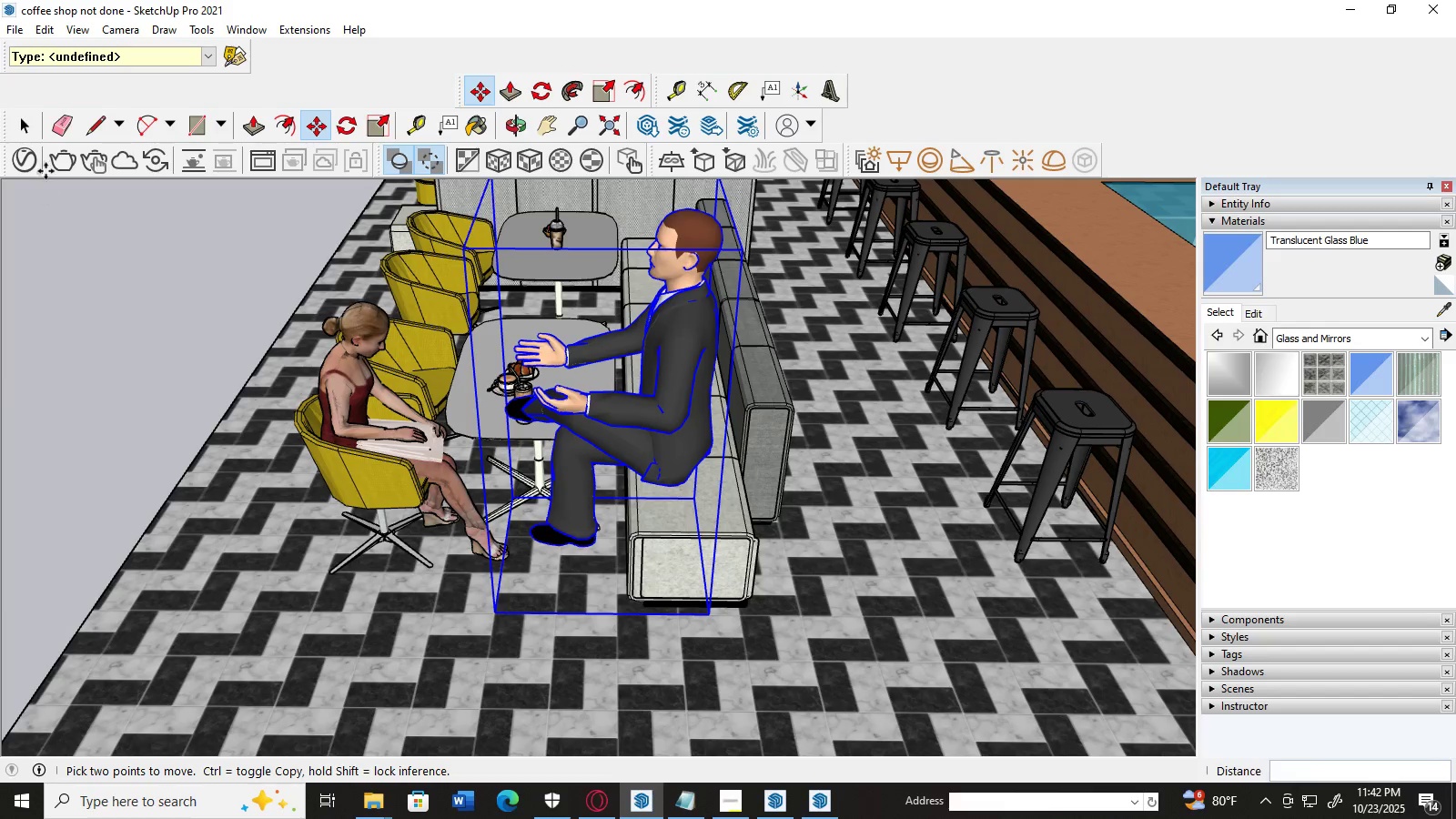 
left_click([21, 121])
 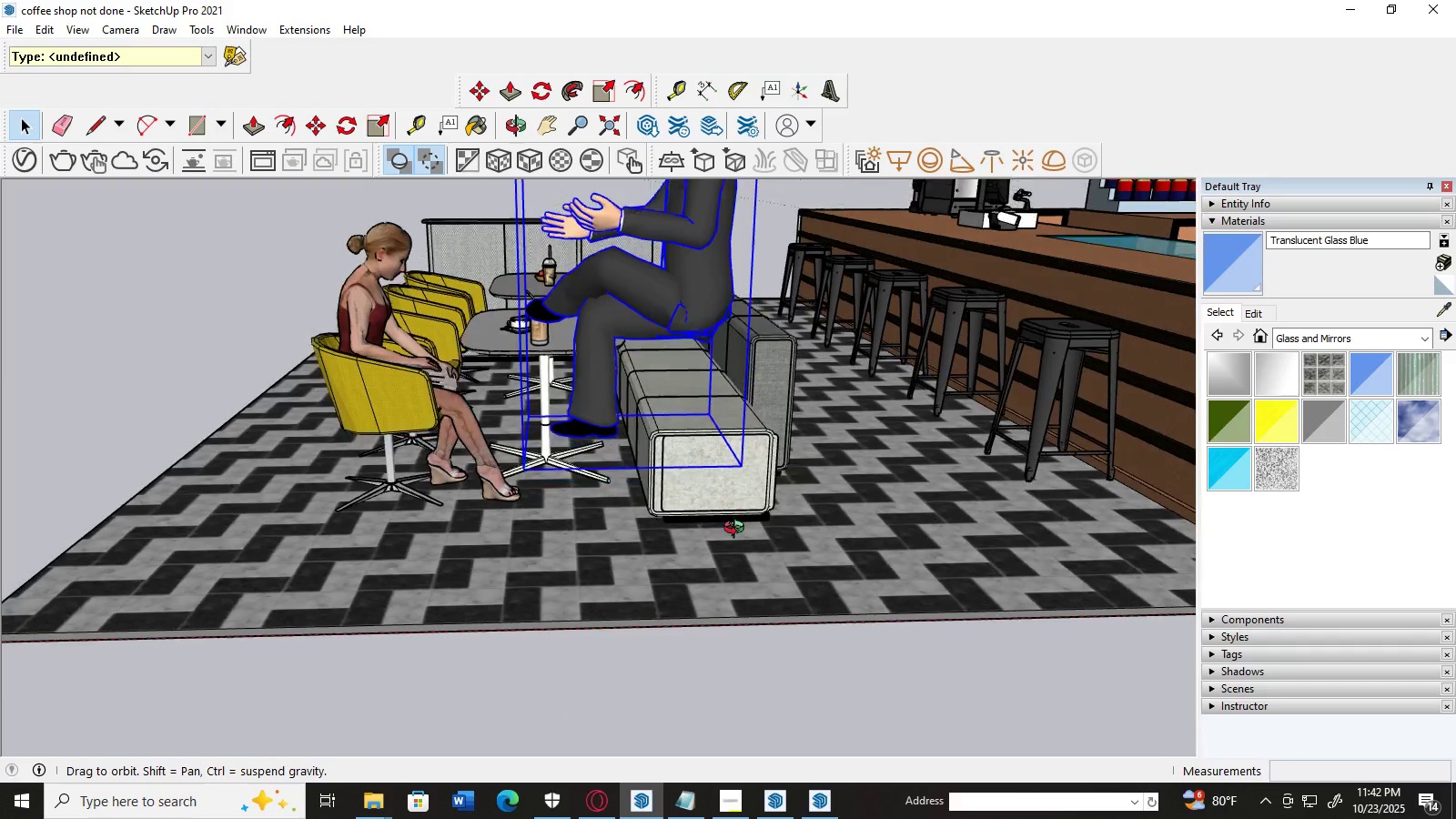 
scroll: coordinate [737, 530], scroll_direction: down, amount: 1.0
 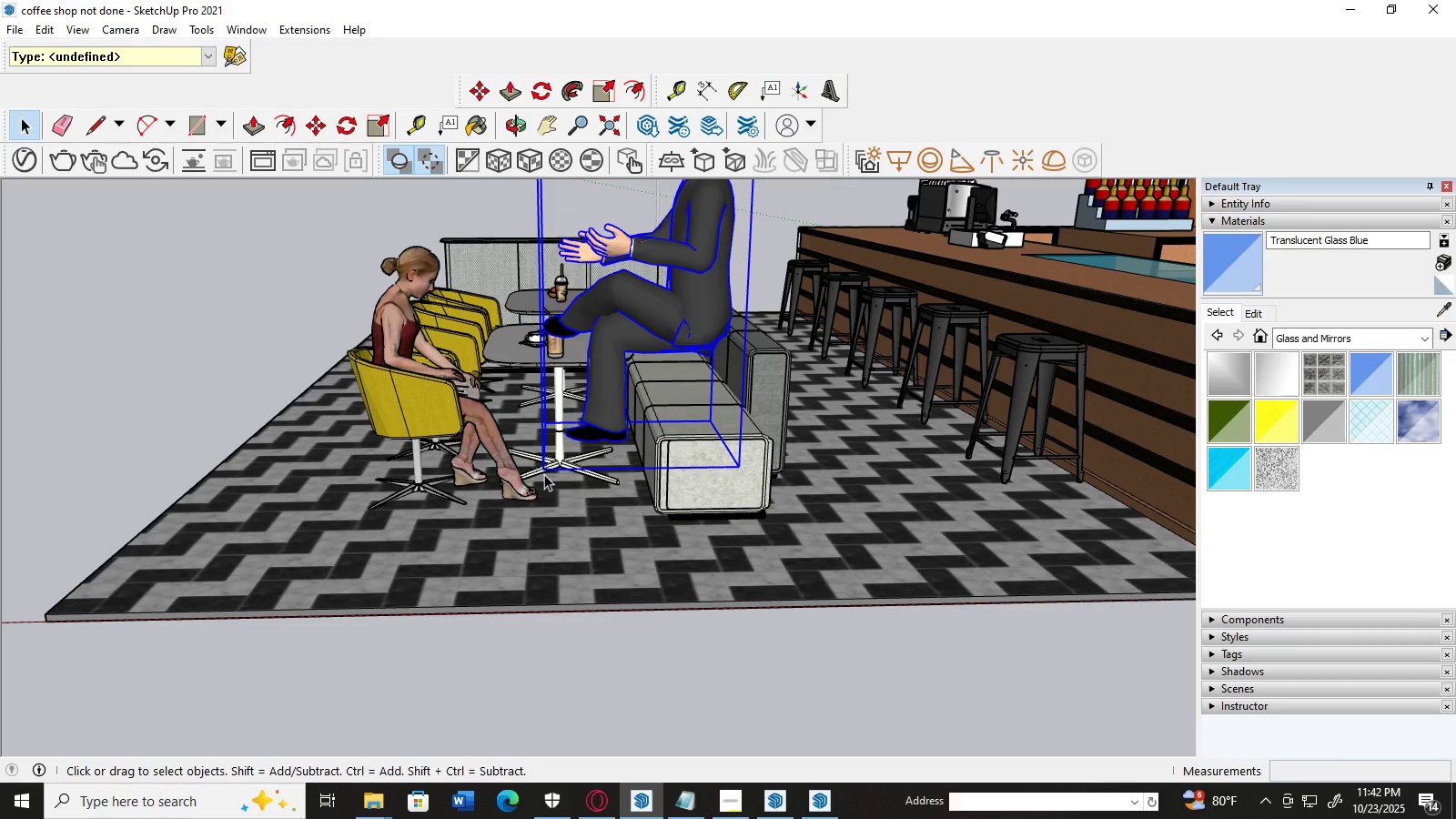 
key(M)
 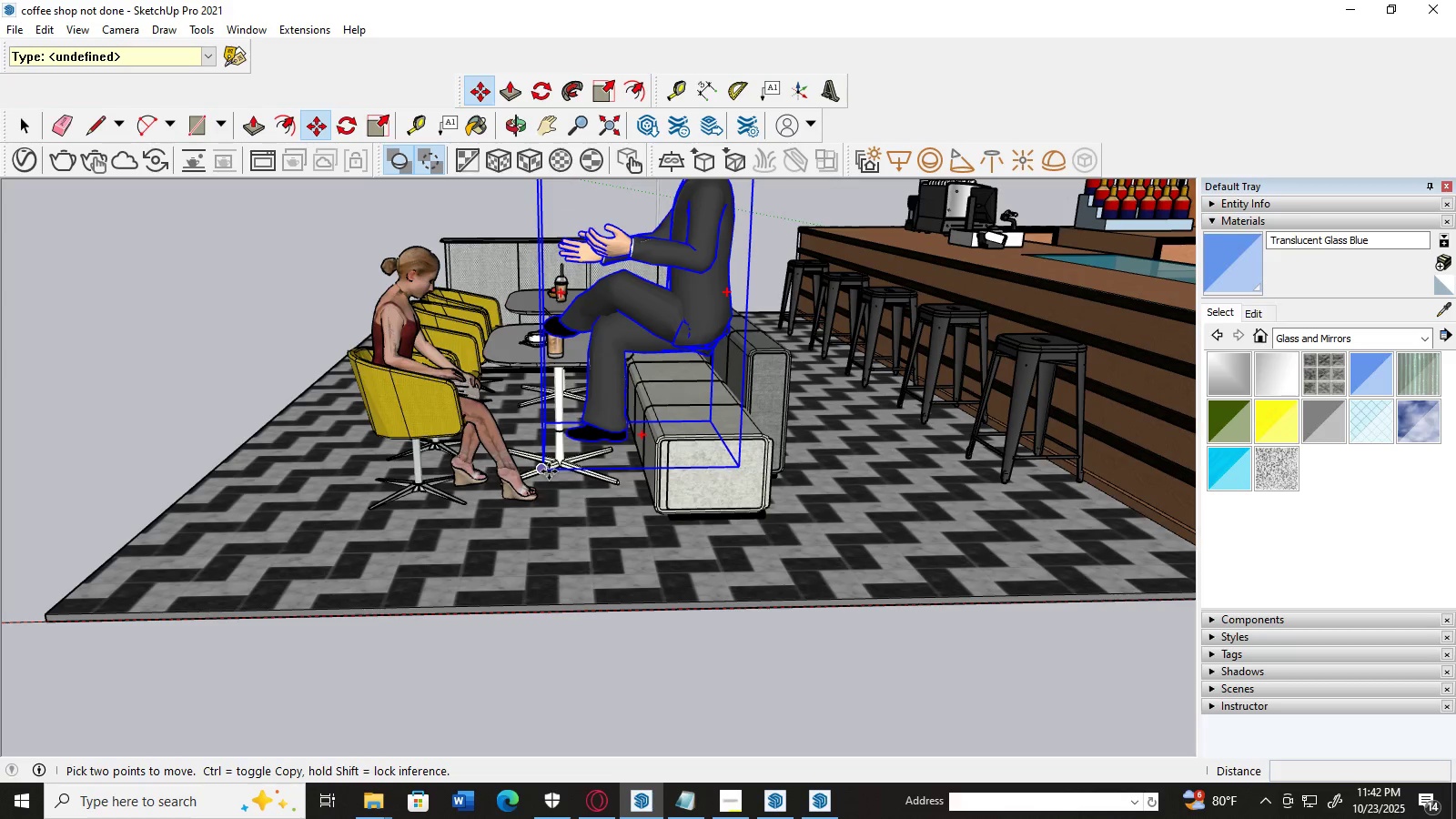 
left_click([549, 471])
 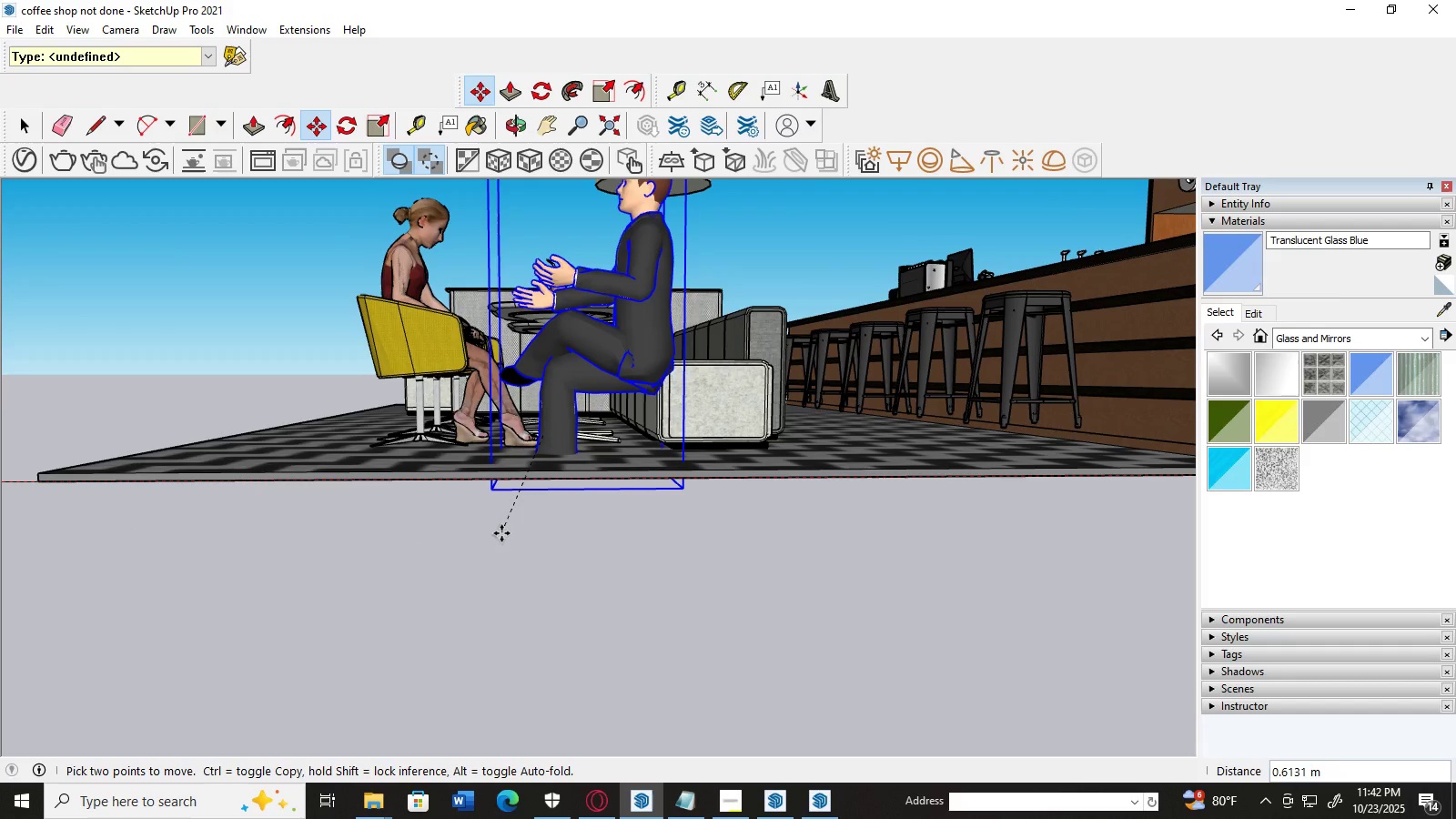 
wait(5.87)
 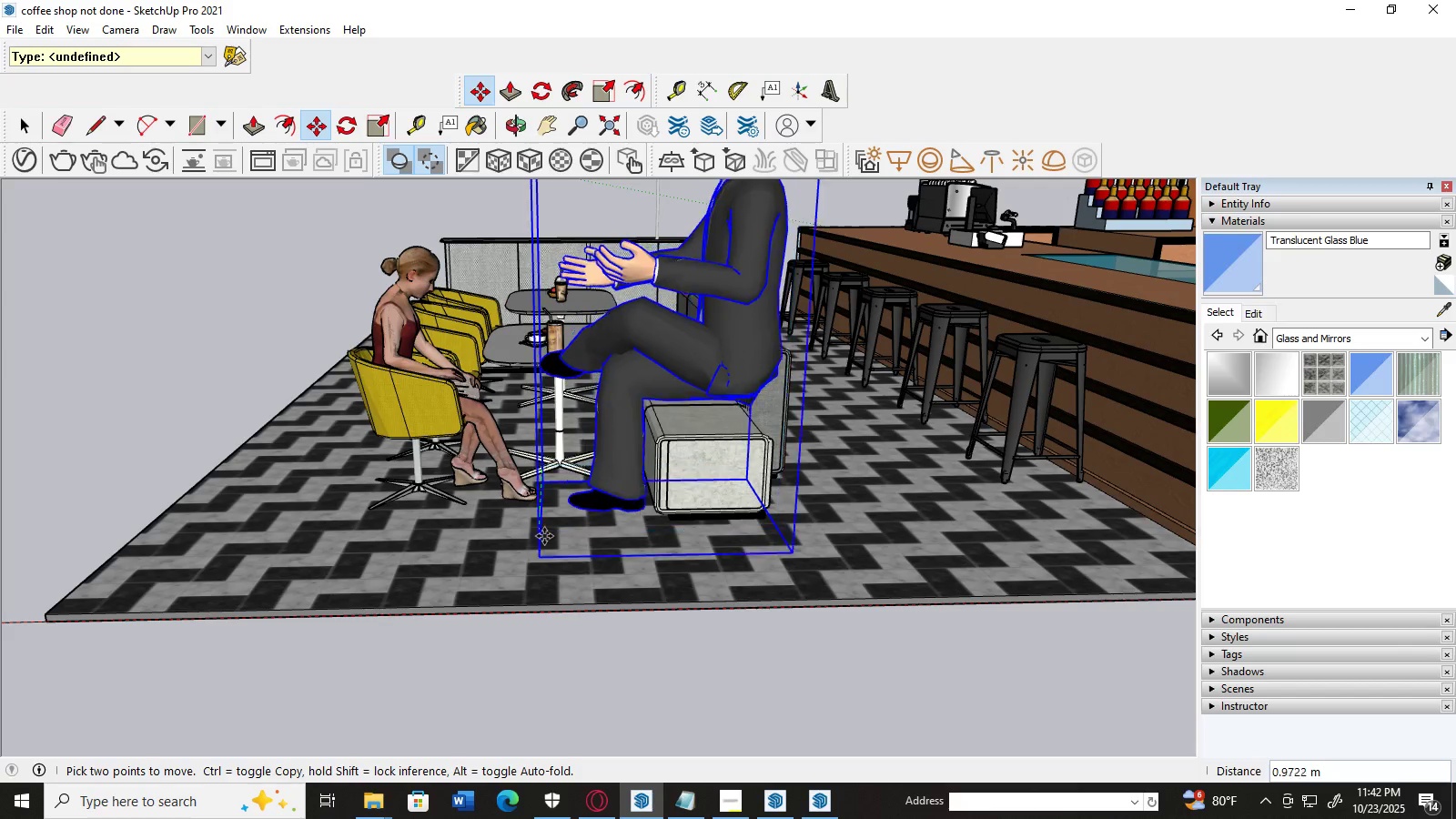 
left_click([511, 504])
 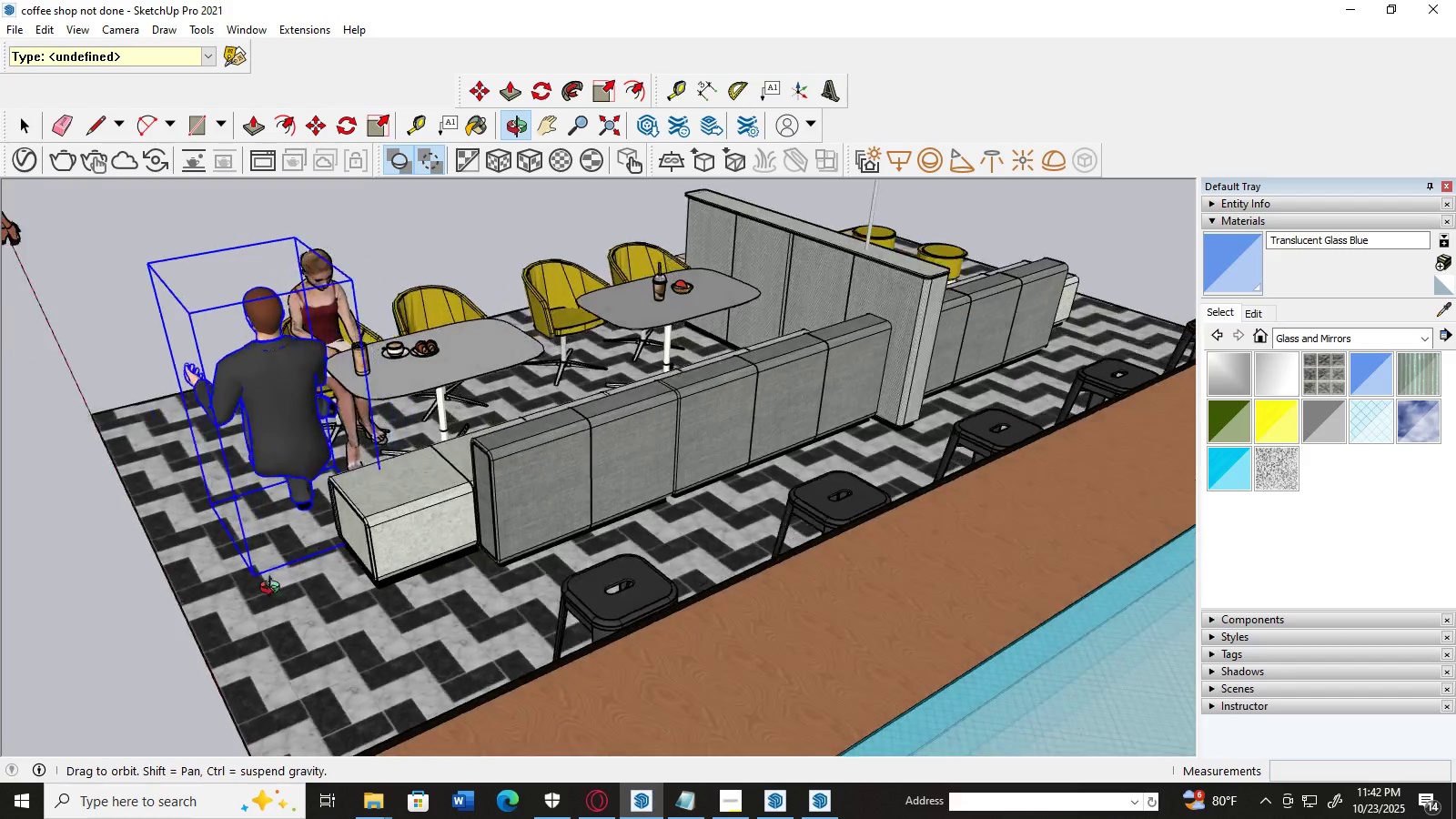 
scroll: coordinate [220, 571], scroll_direction: down, amount: 1.0
 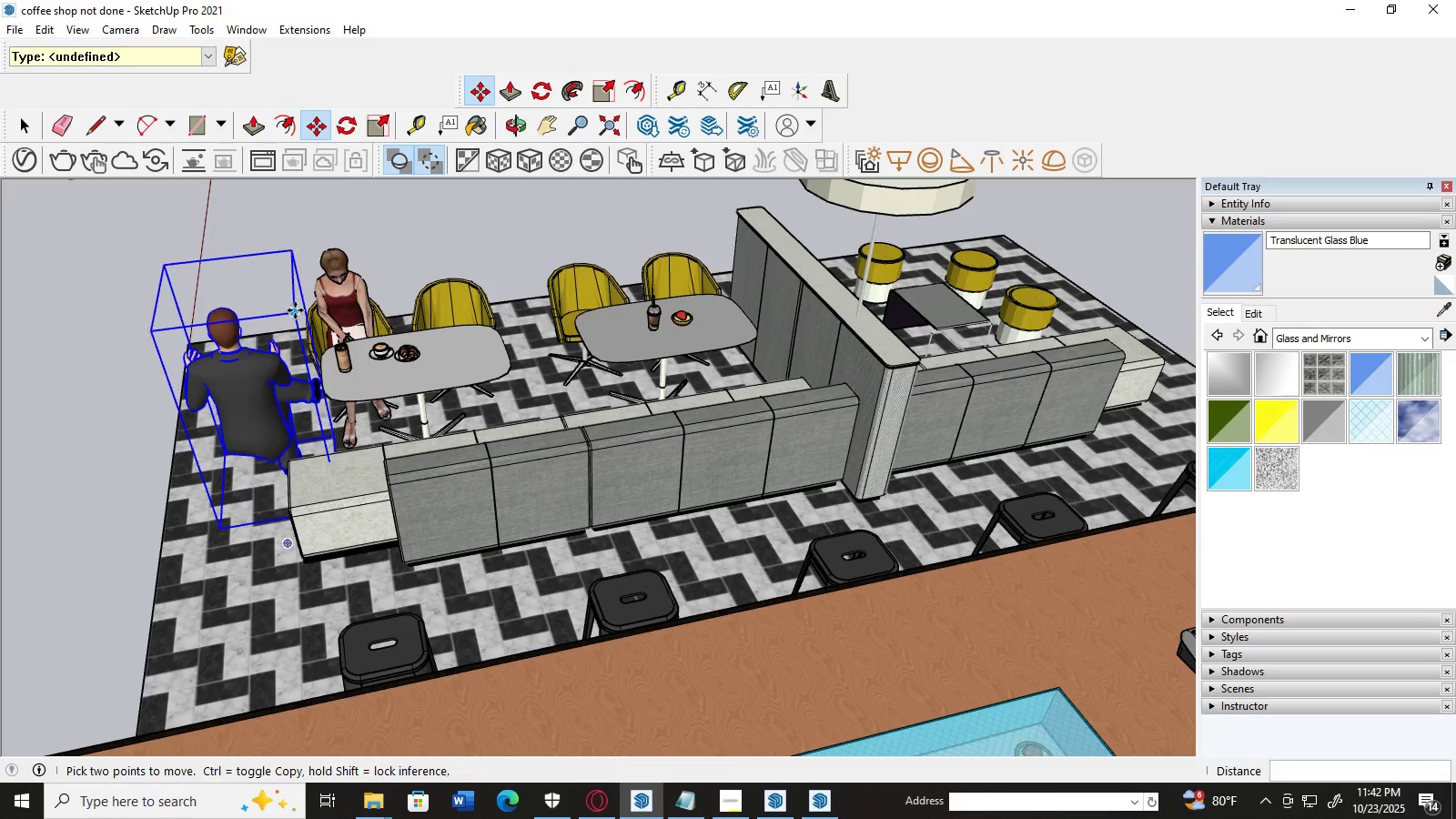 
left_click([295, 310])
 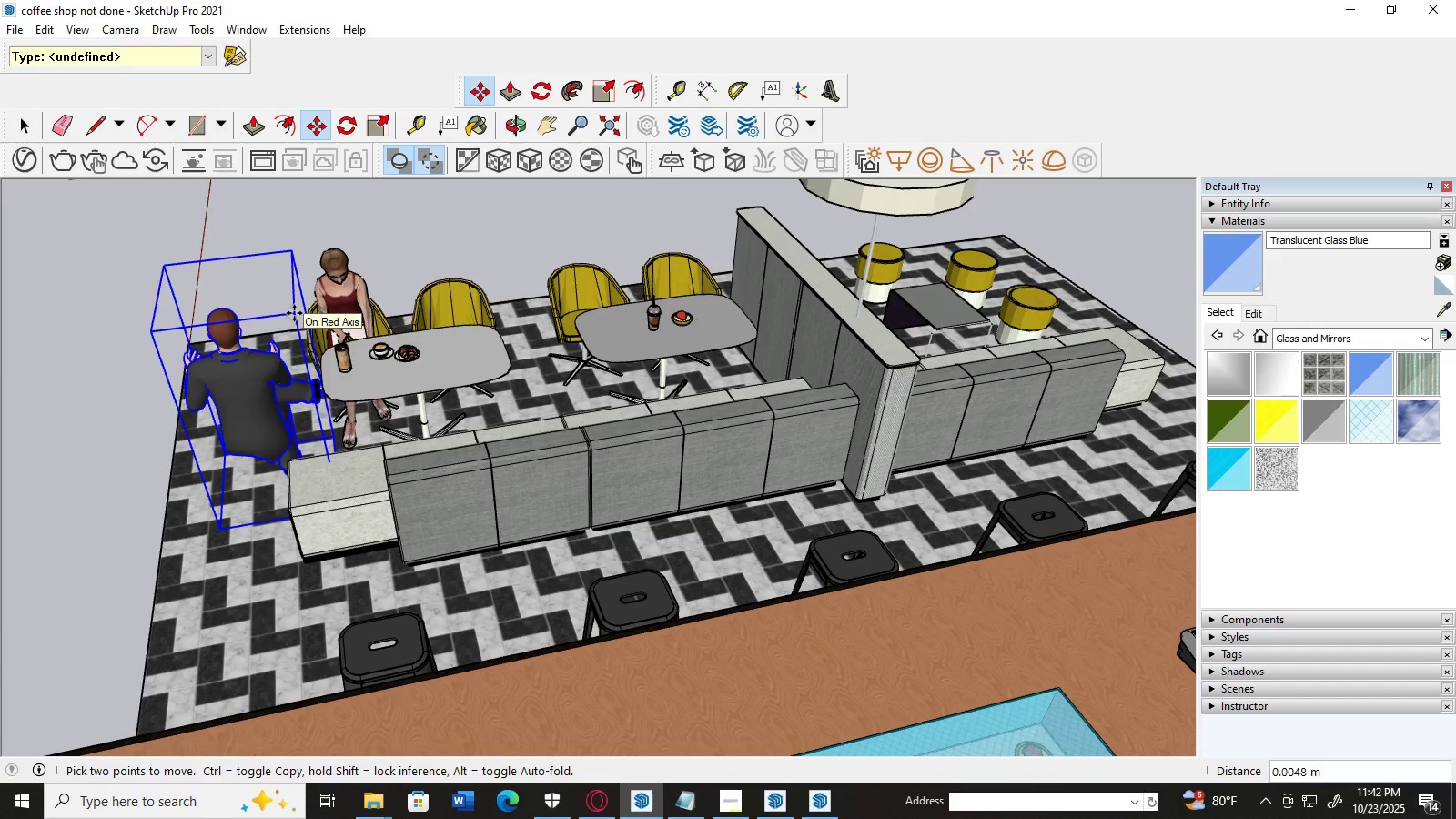 
key(M)
 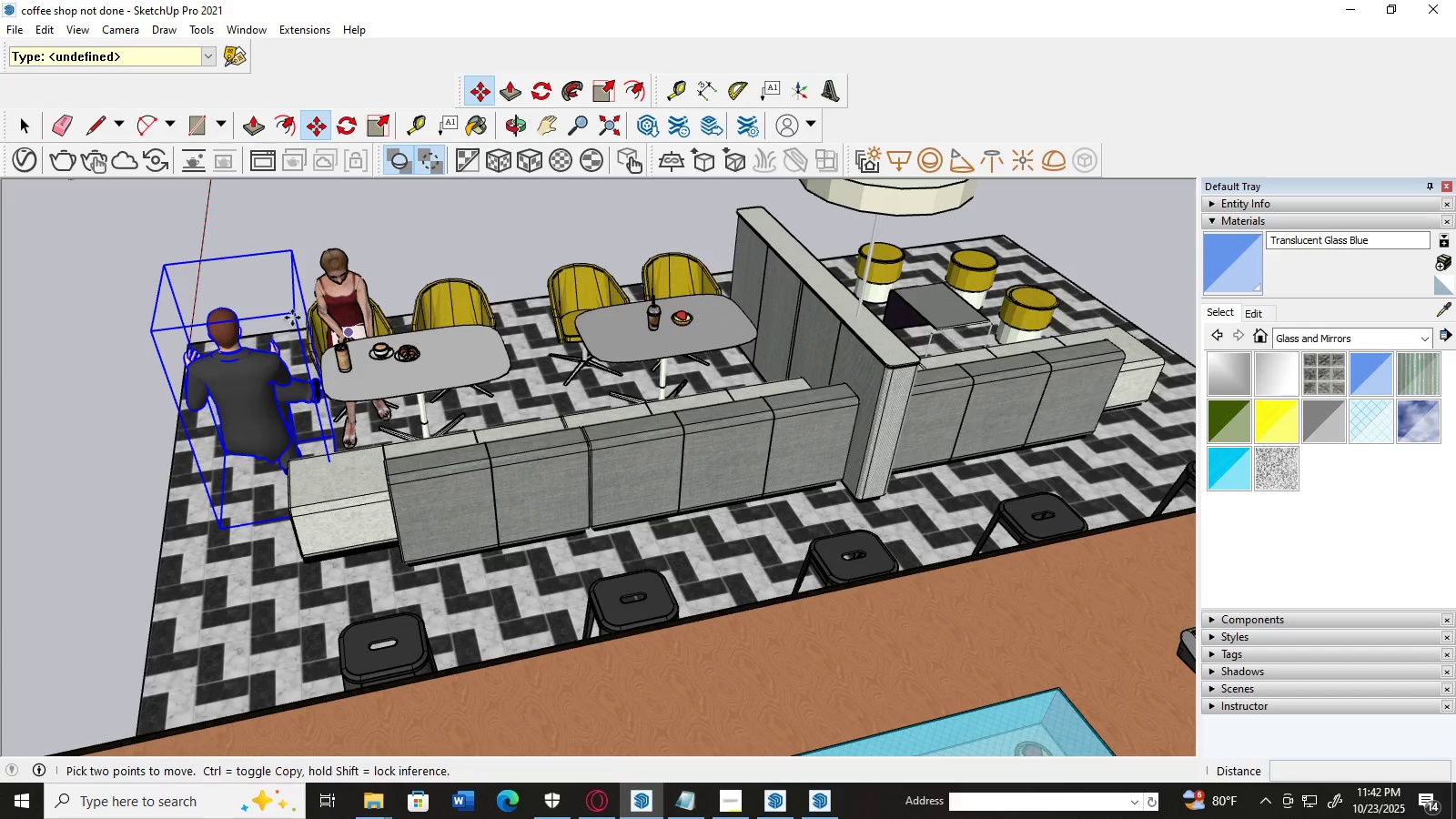 
left_click([291, 314])
 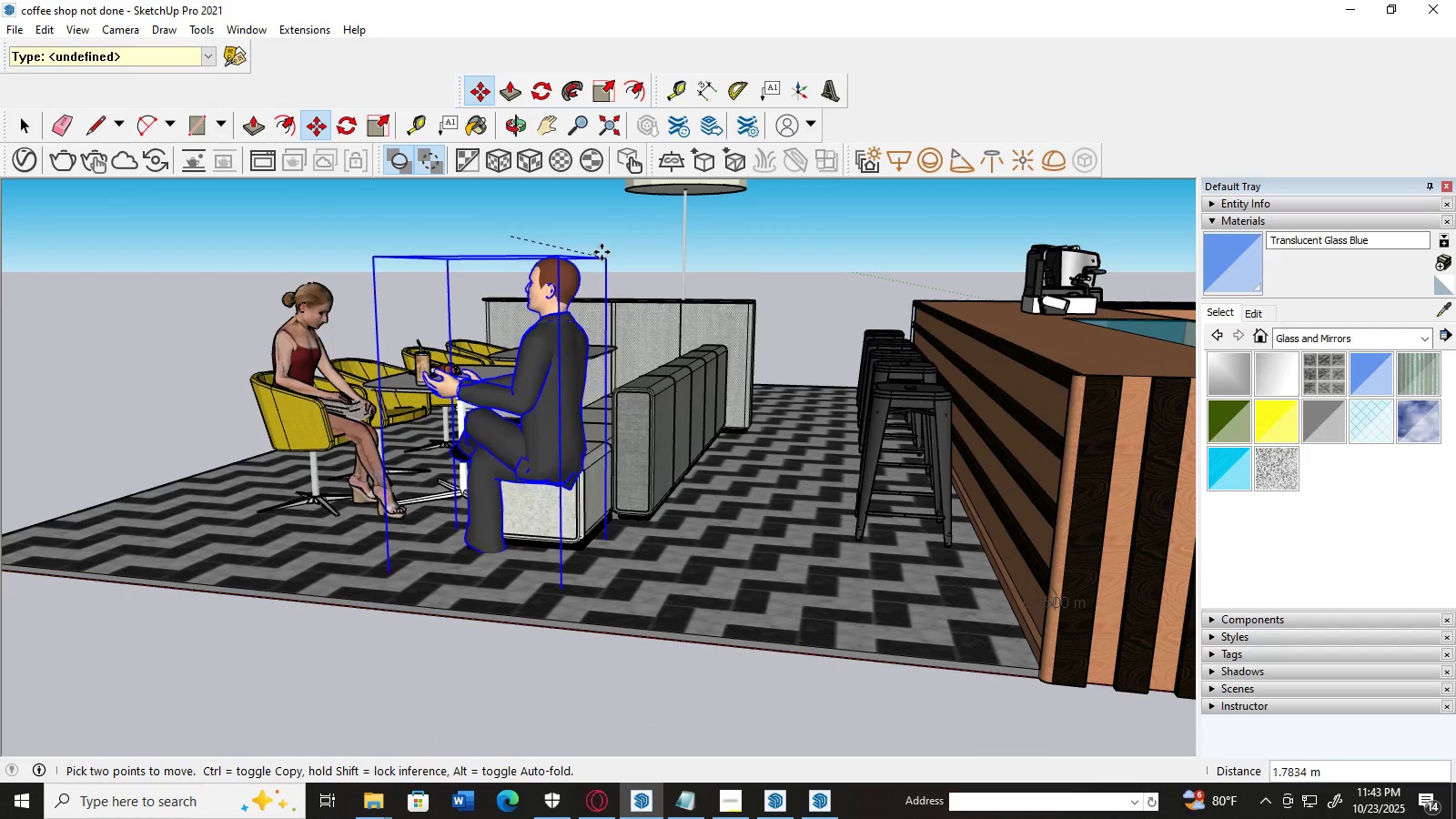 
wait(14.27)
 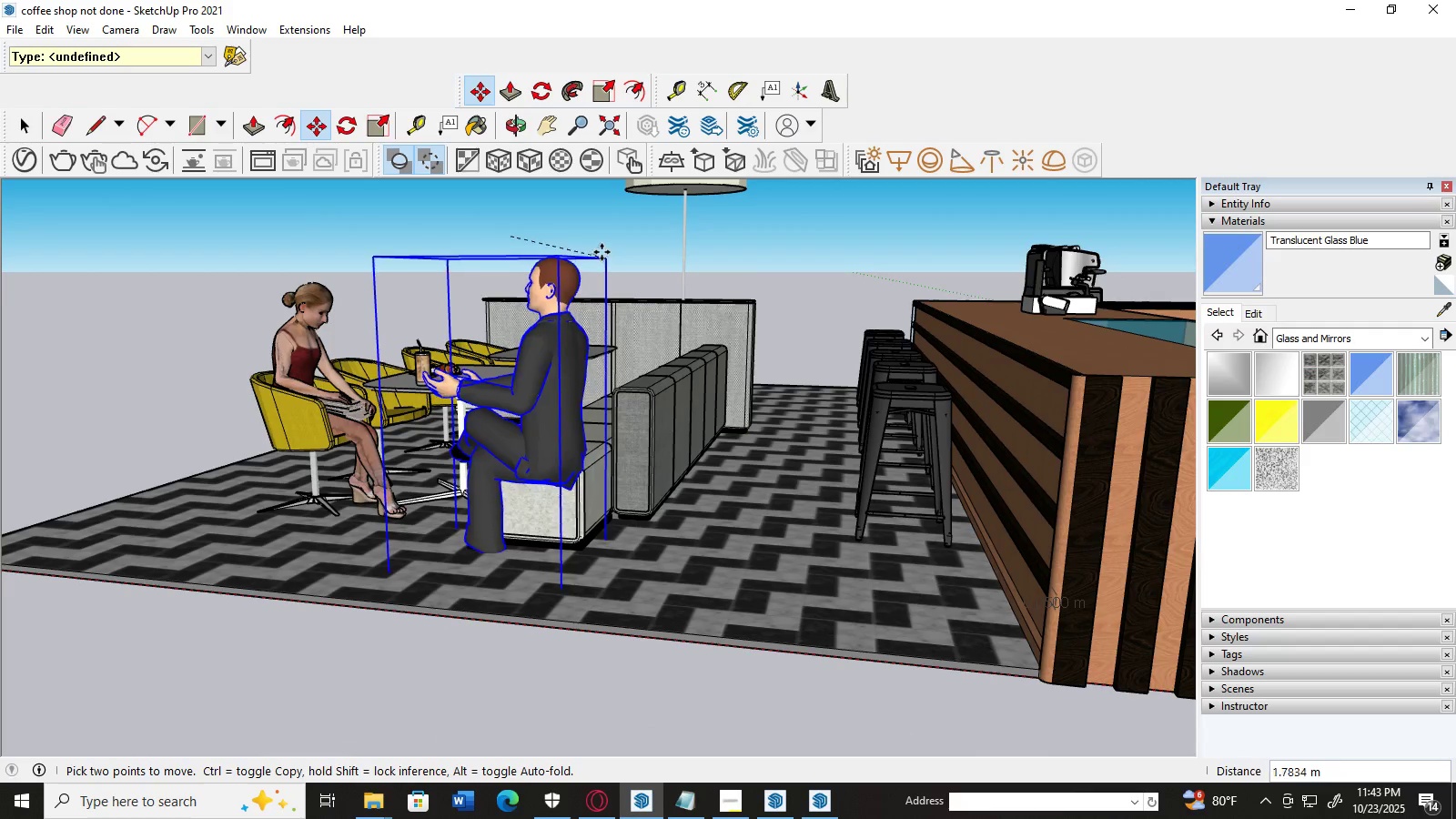 
left_click([601, 270])
 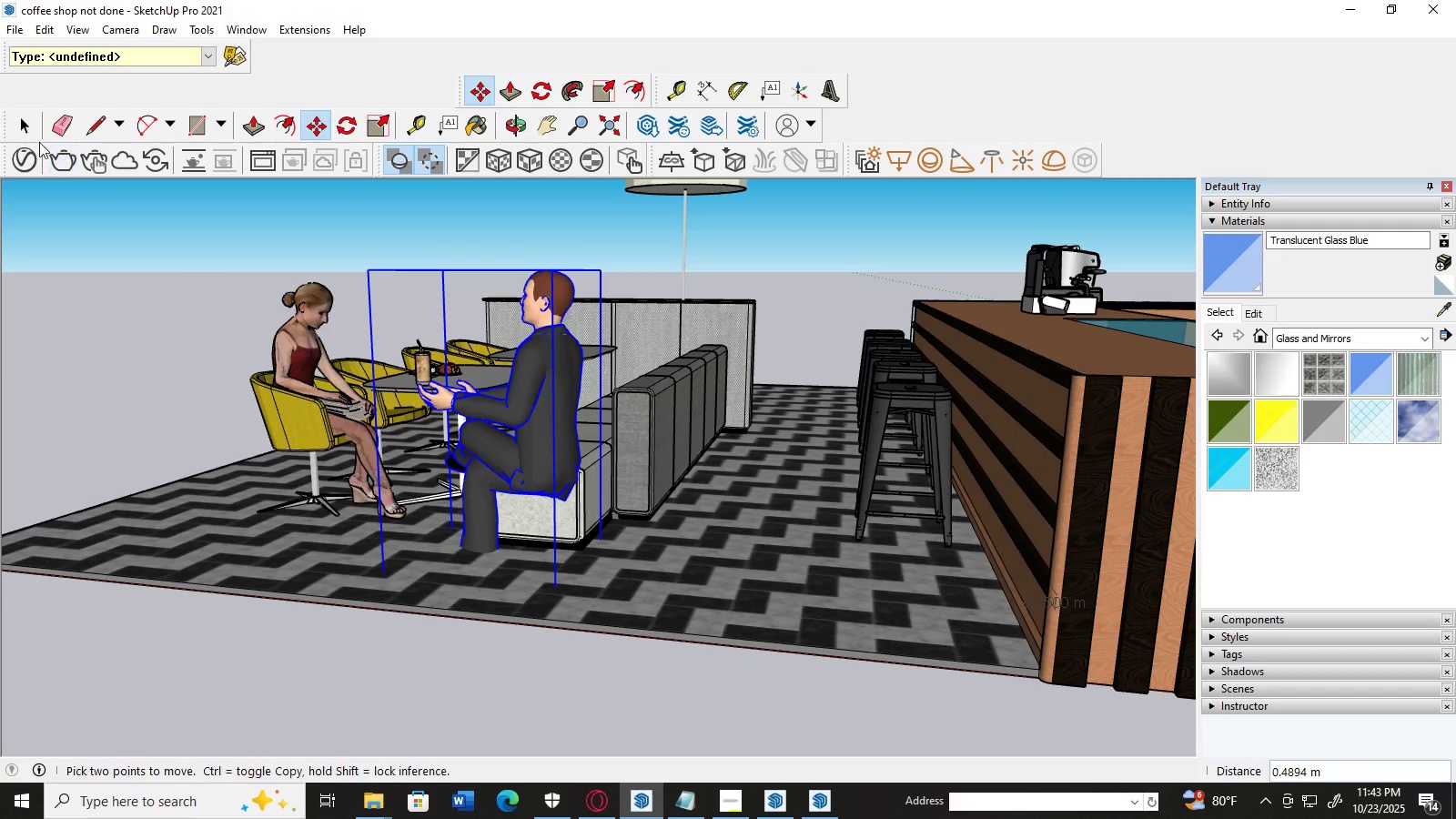 
left_click([24, 130])
 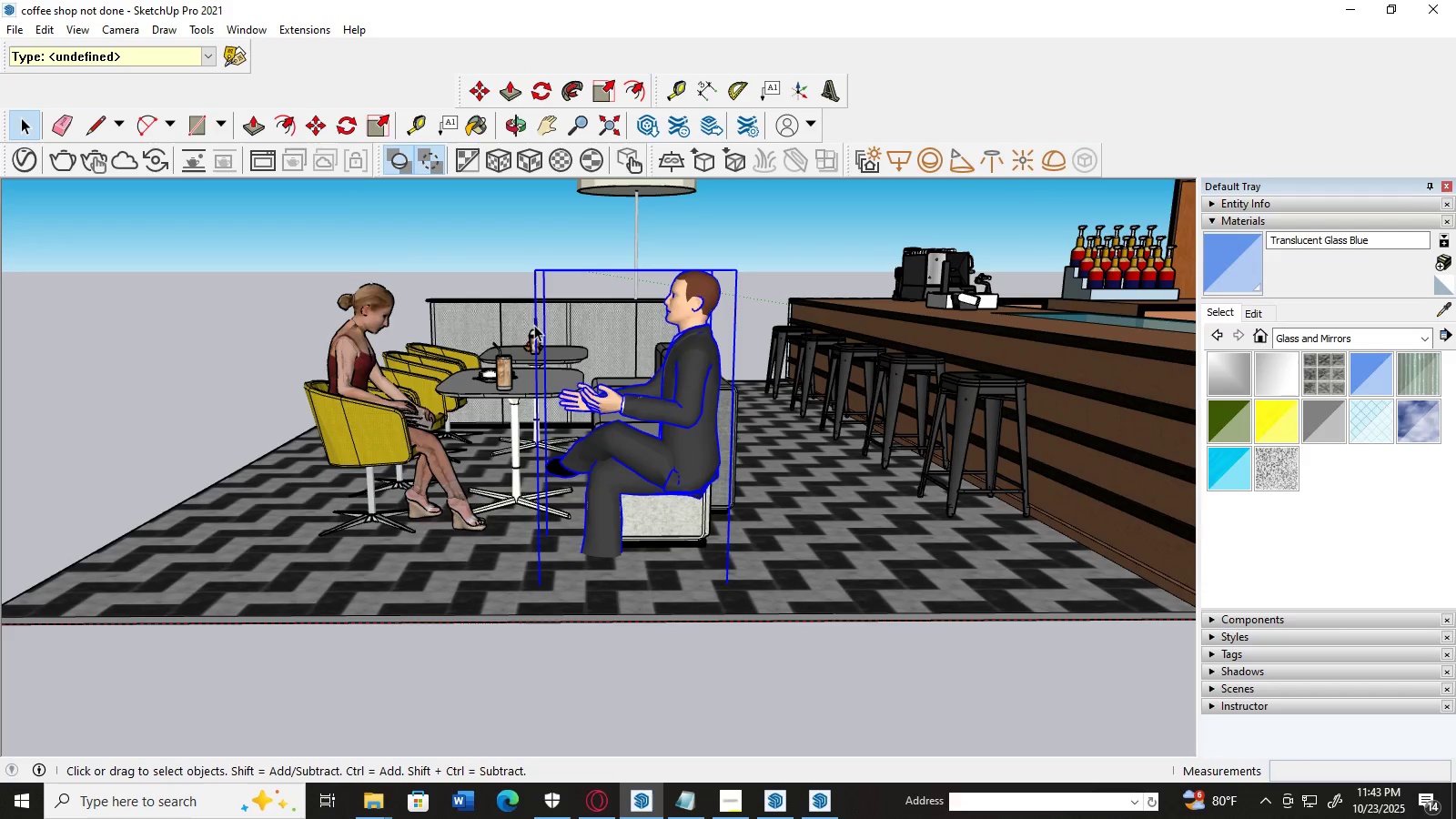 
key(M)
 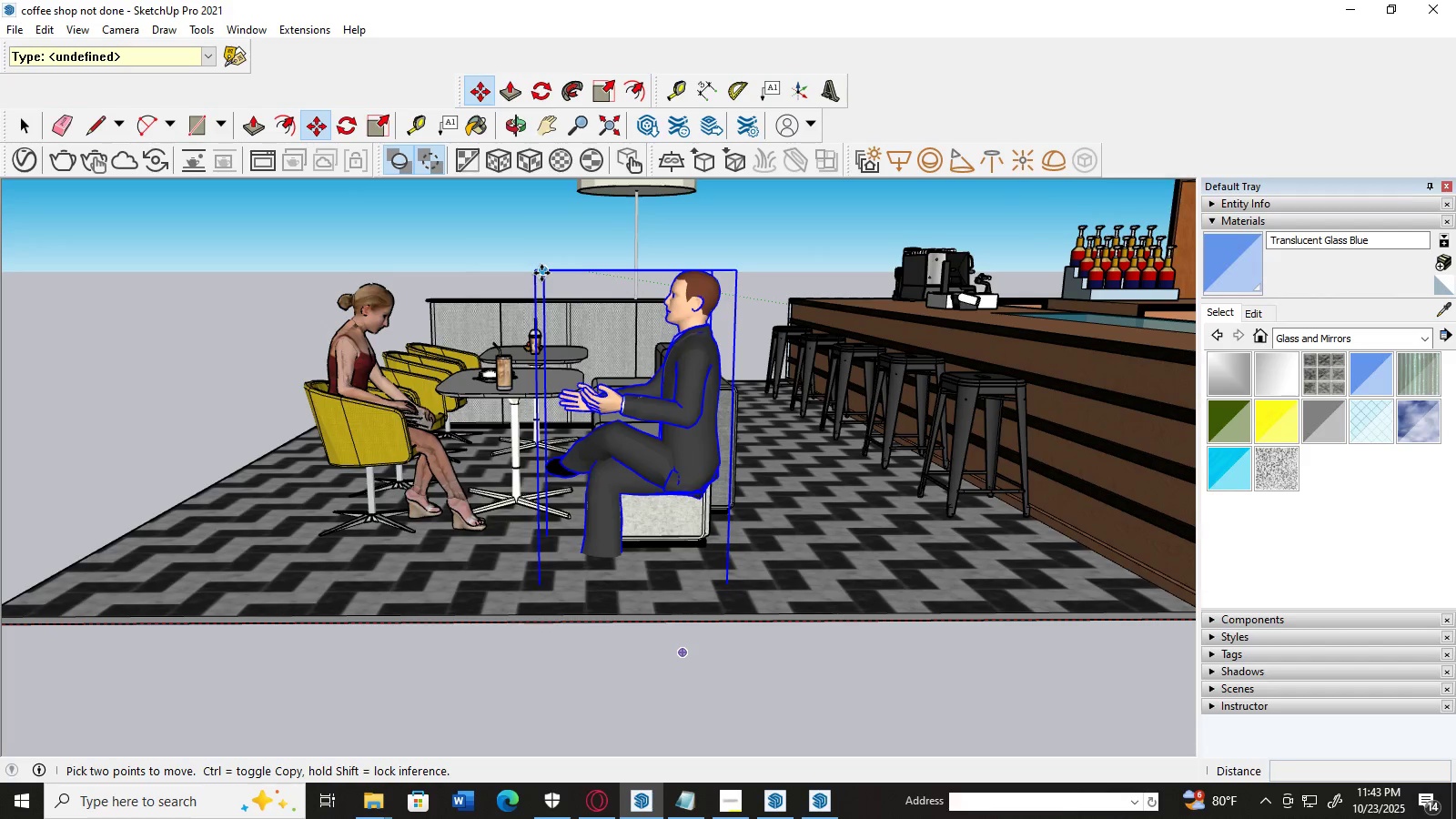 
left_click_drag(start_coordinate=[541, 273], to_coordinate=[515, 258])
 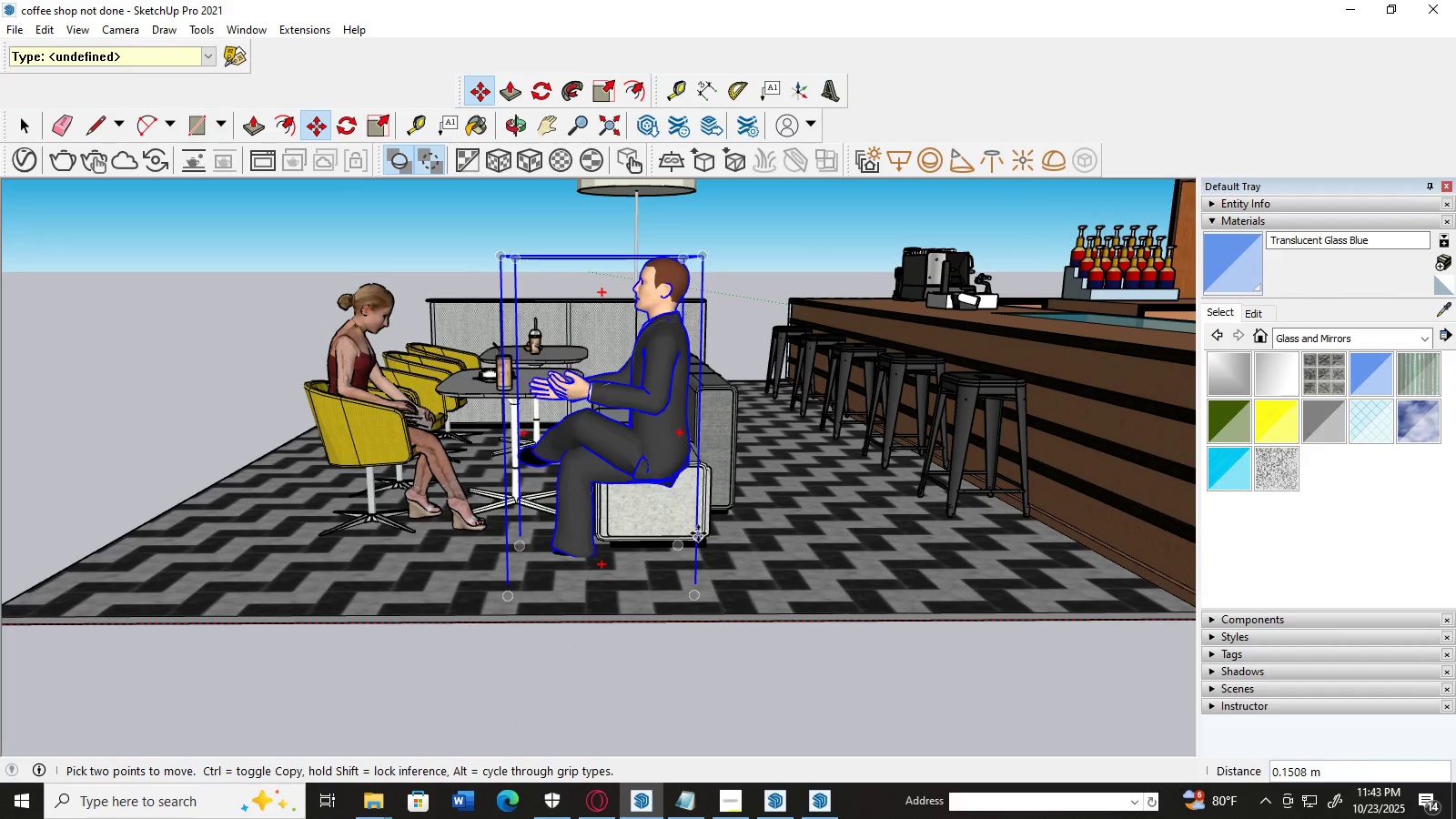 
scroll: coordinate [721, 521], scroll_direction: up, amount: 1.0
 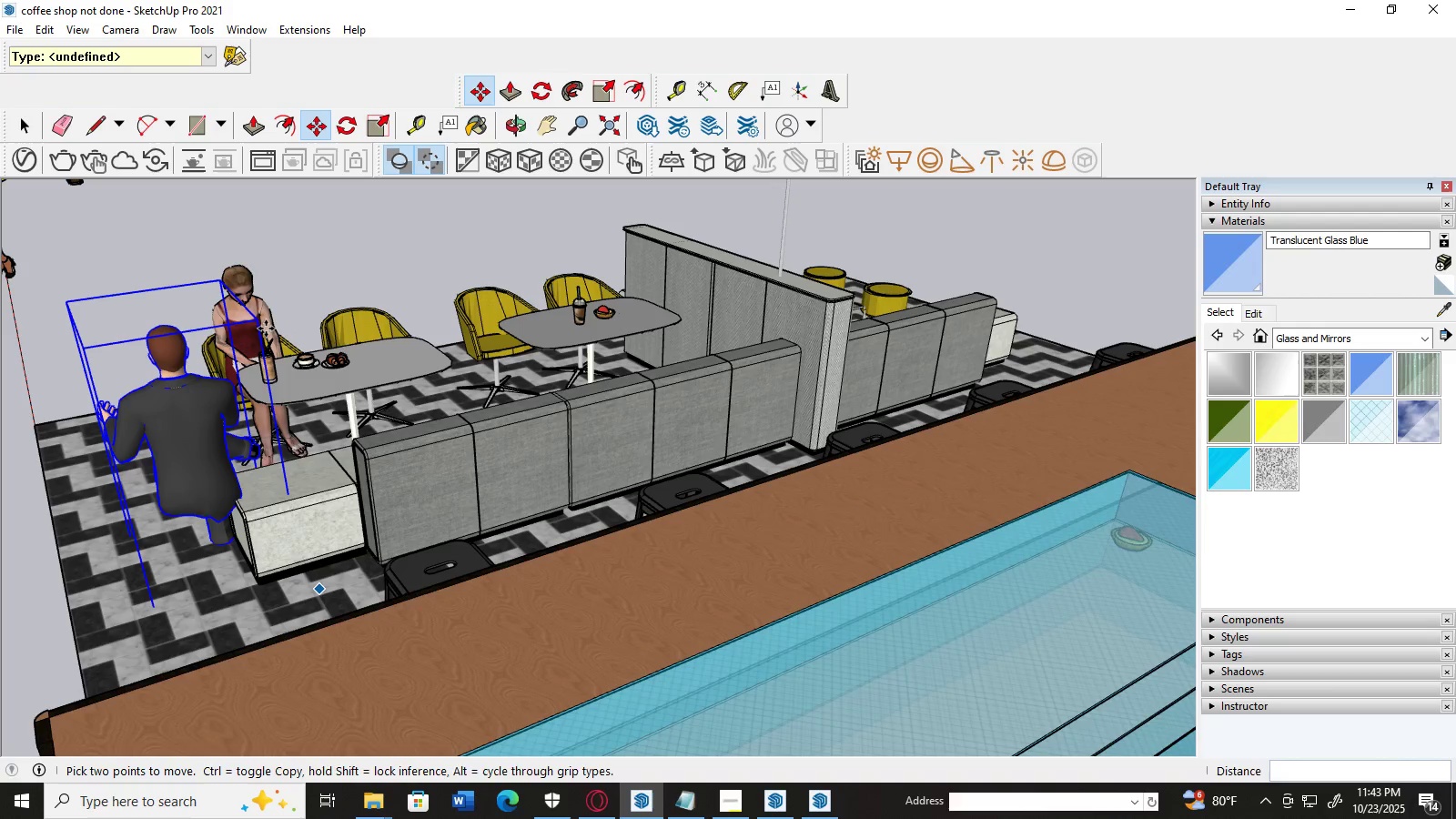 
left_click_drag(start_coordinate=[259, 324], to_coordinate=[391, 297])
 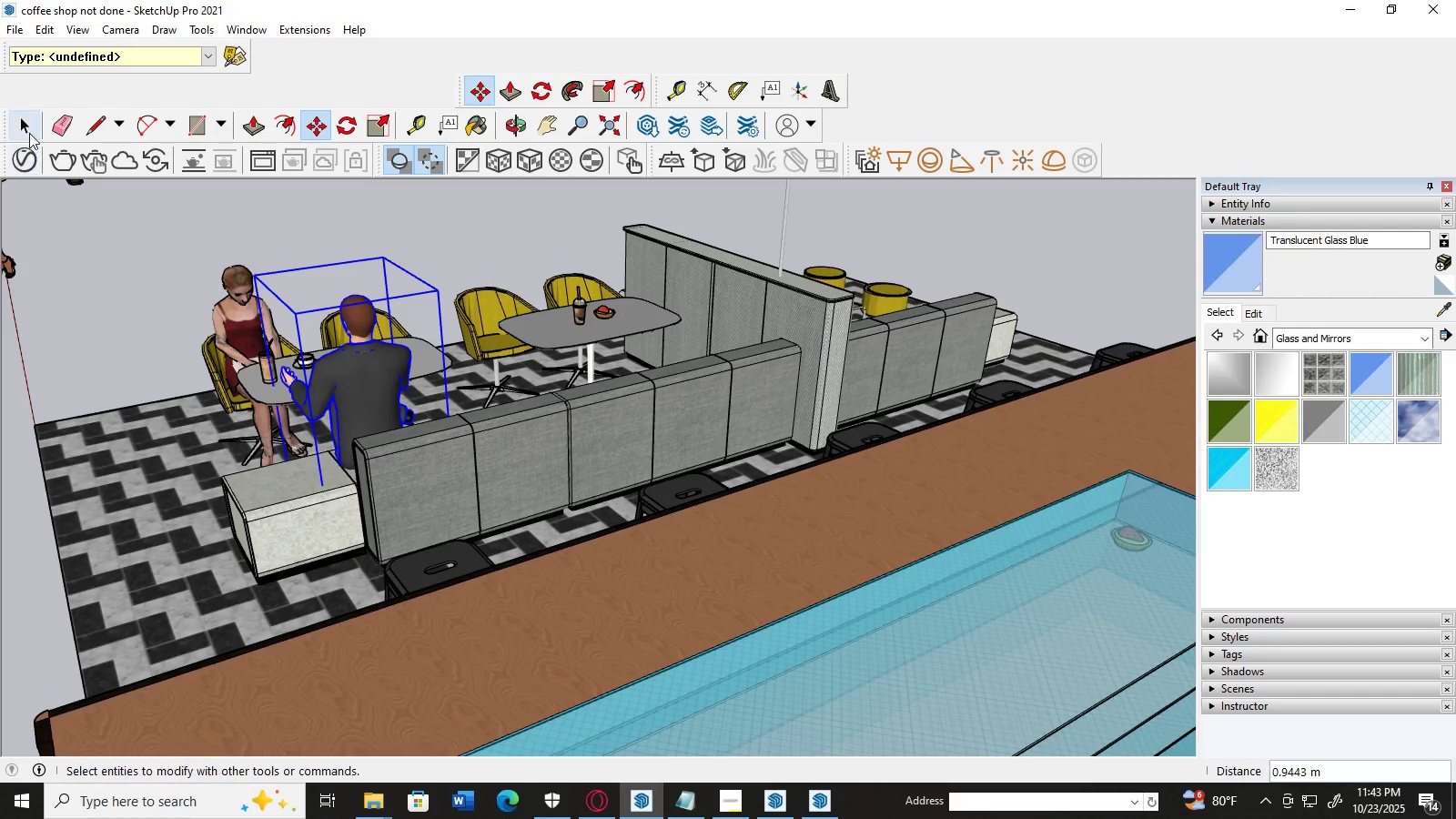 
left_click([29, 131])
 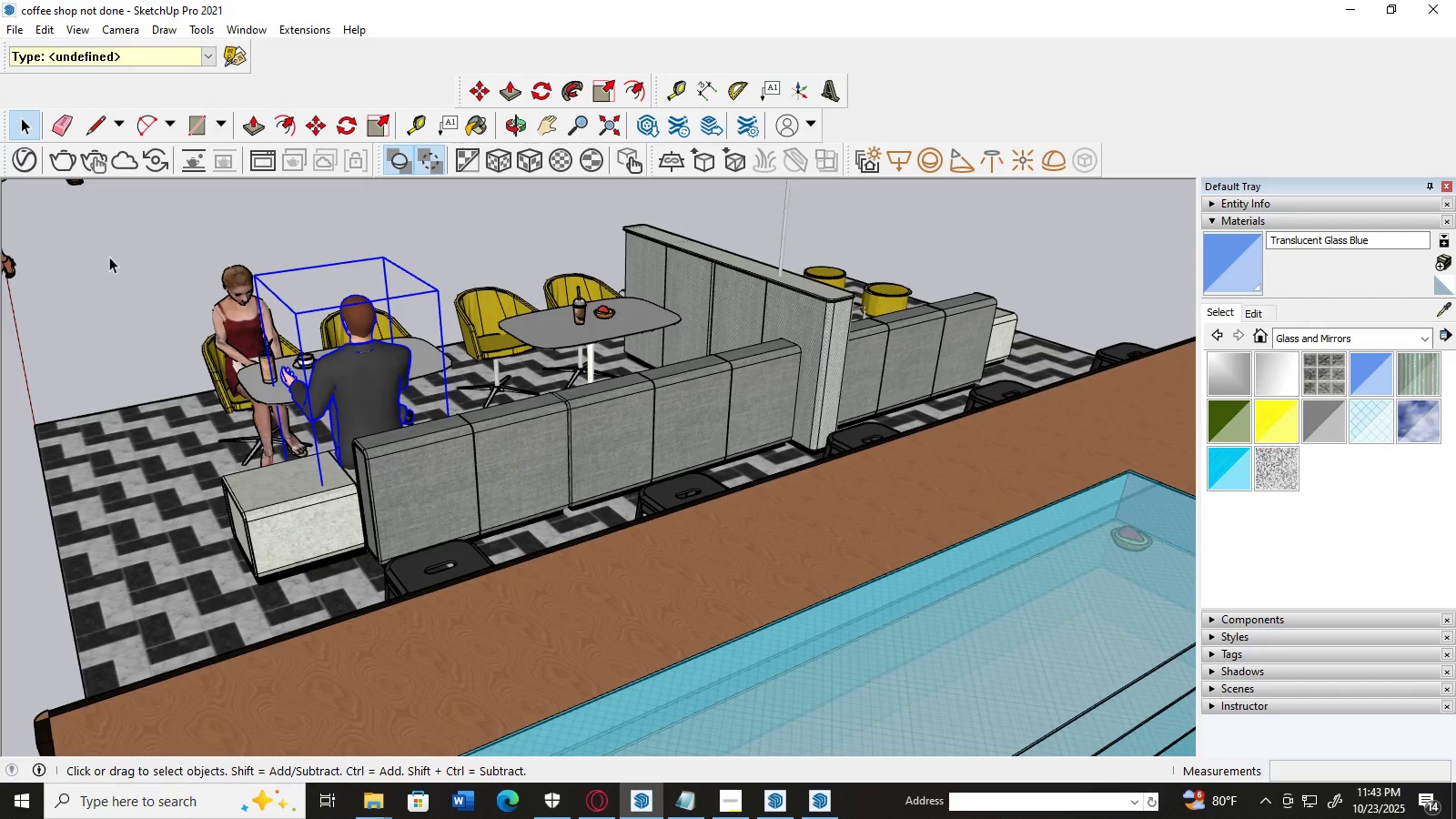 
left_click([109, 257])
 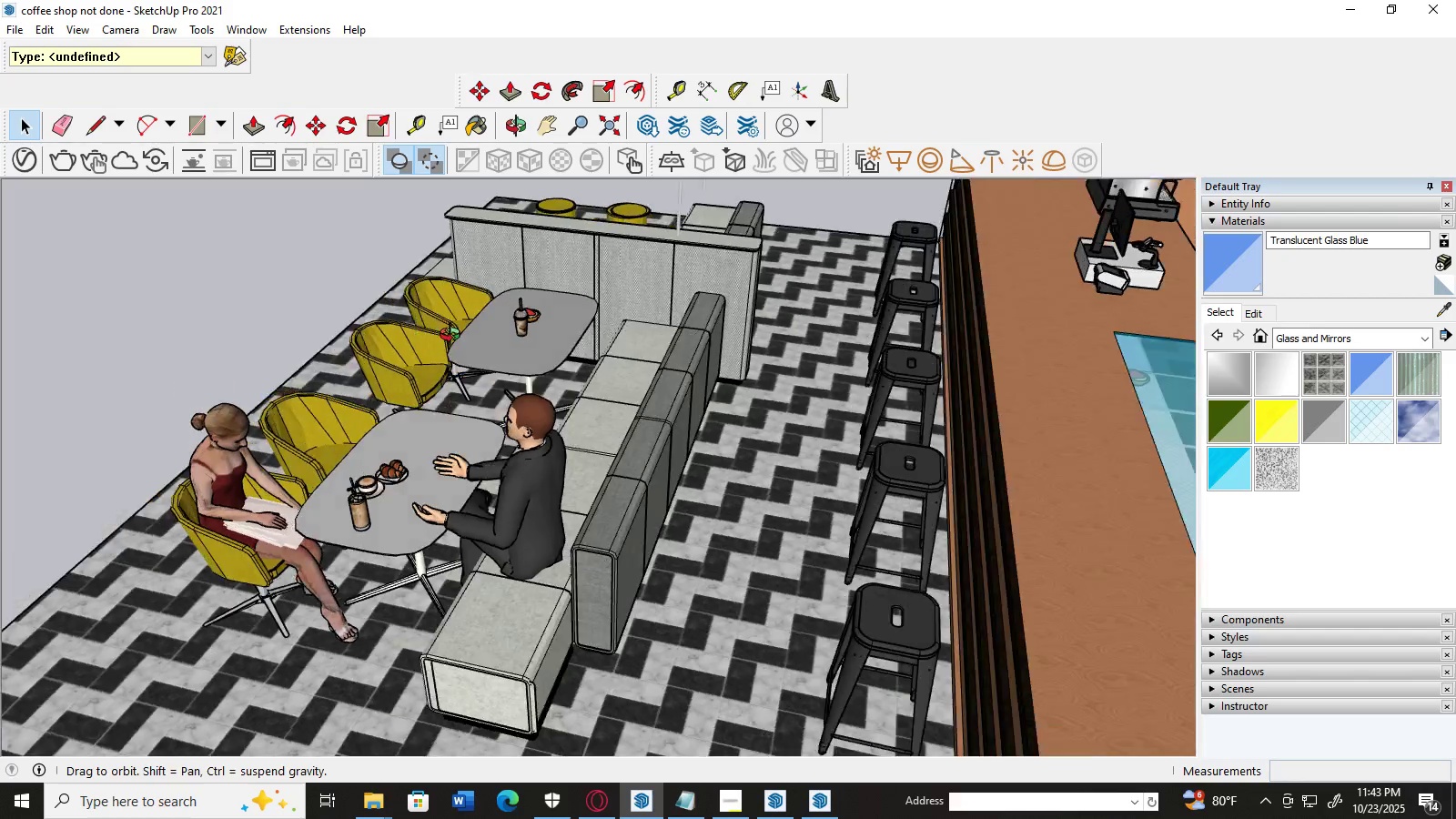 
scroll: coordinate [532, 401], scroll_direction: up, amount: 4.0
 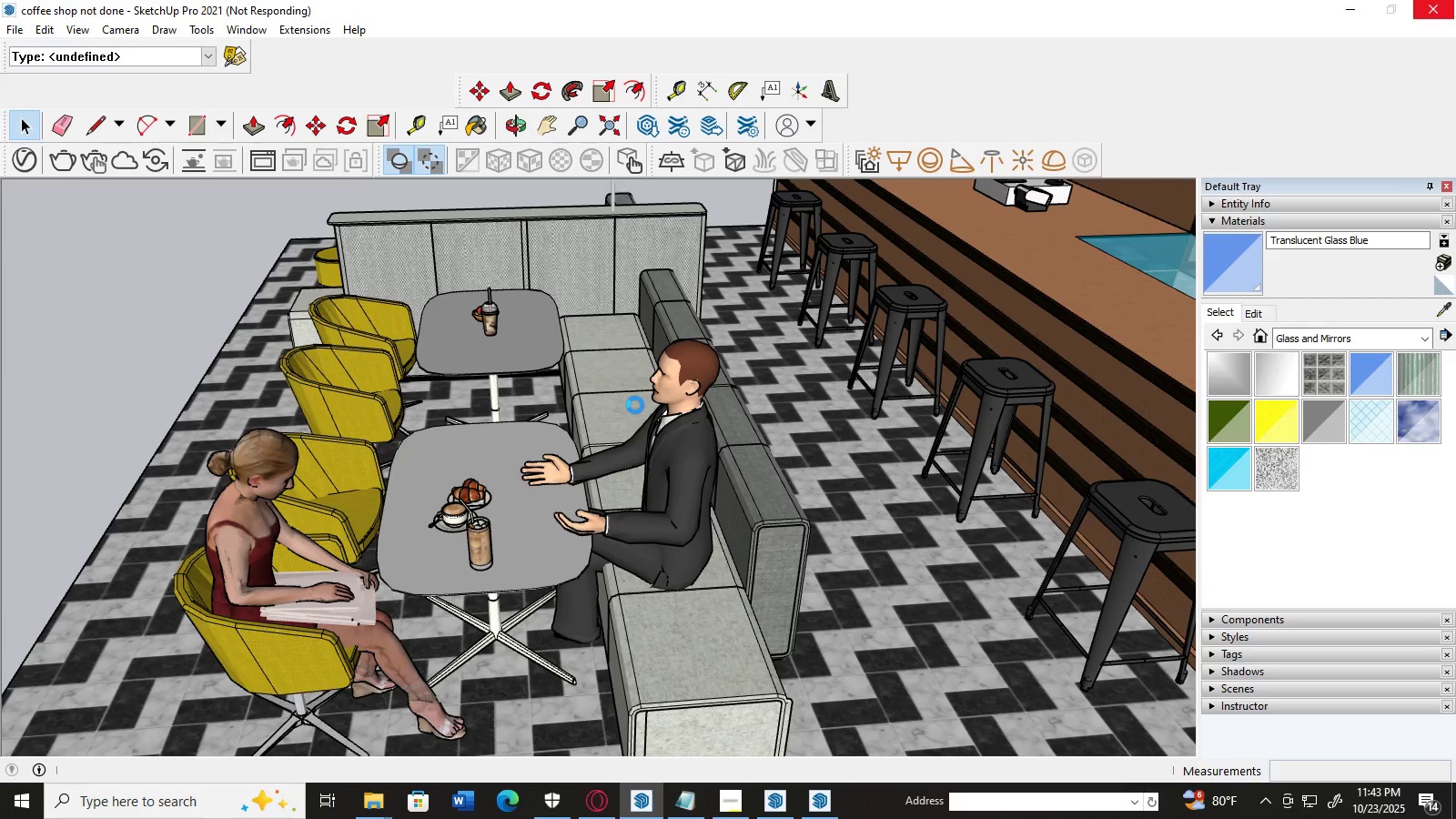 
wait(9.94)
 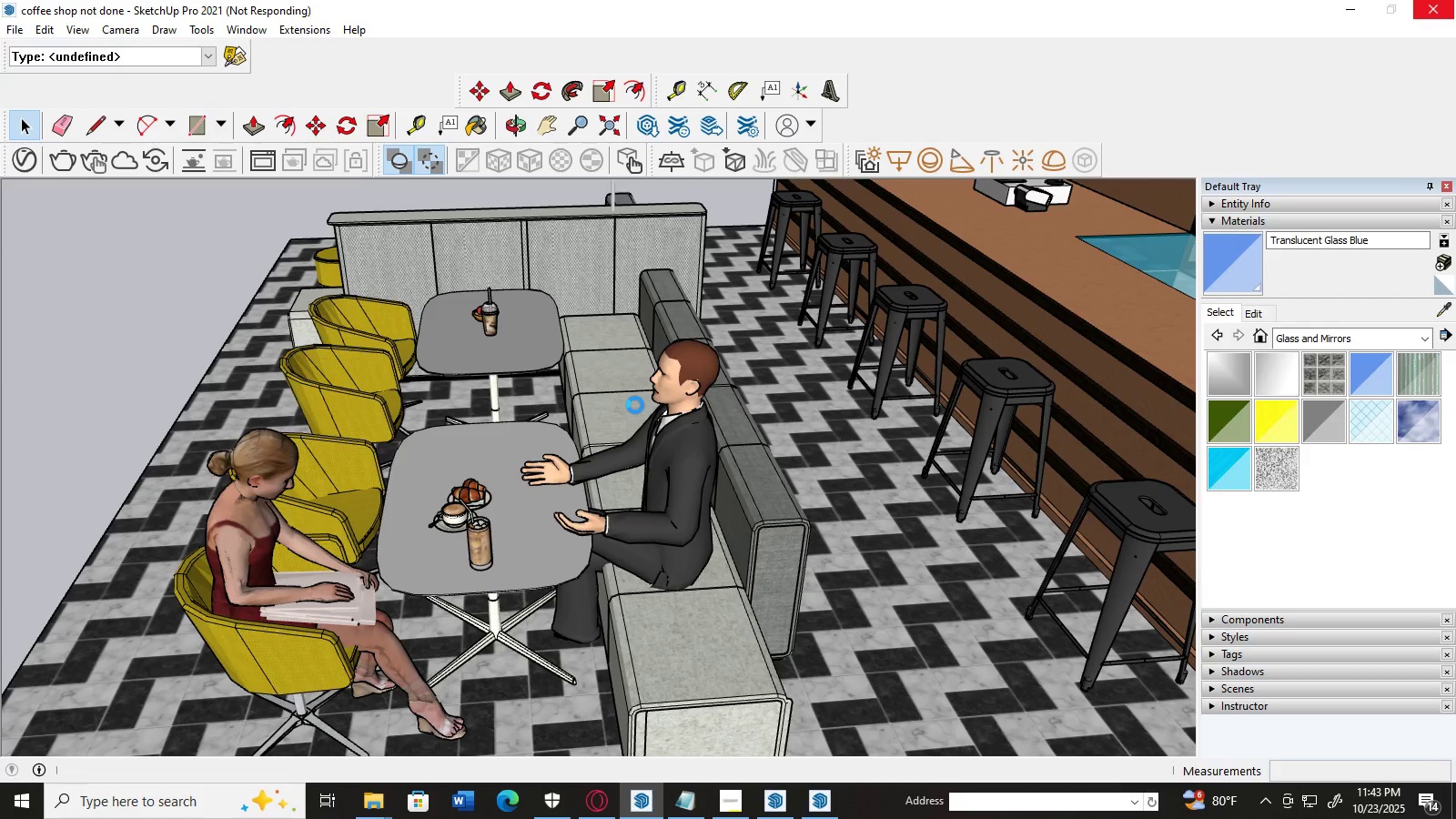 
left_click([710, 574])
 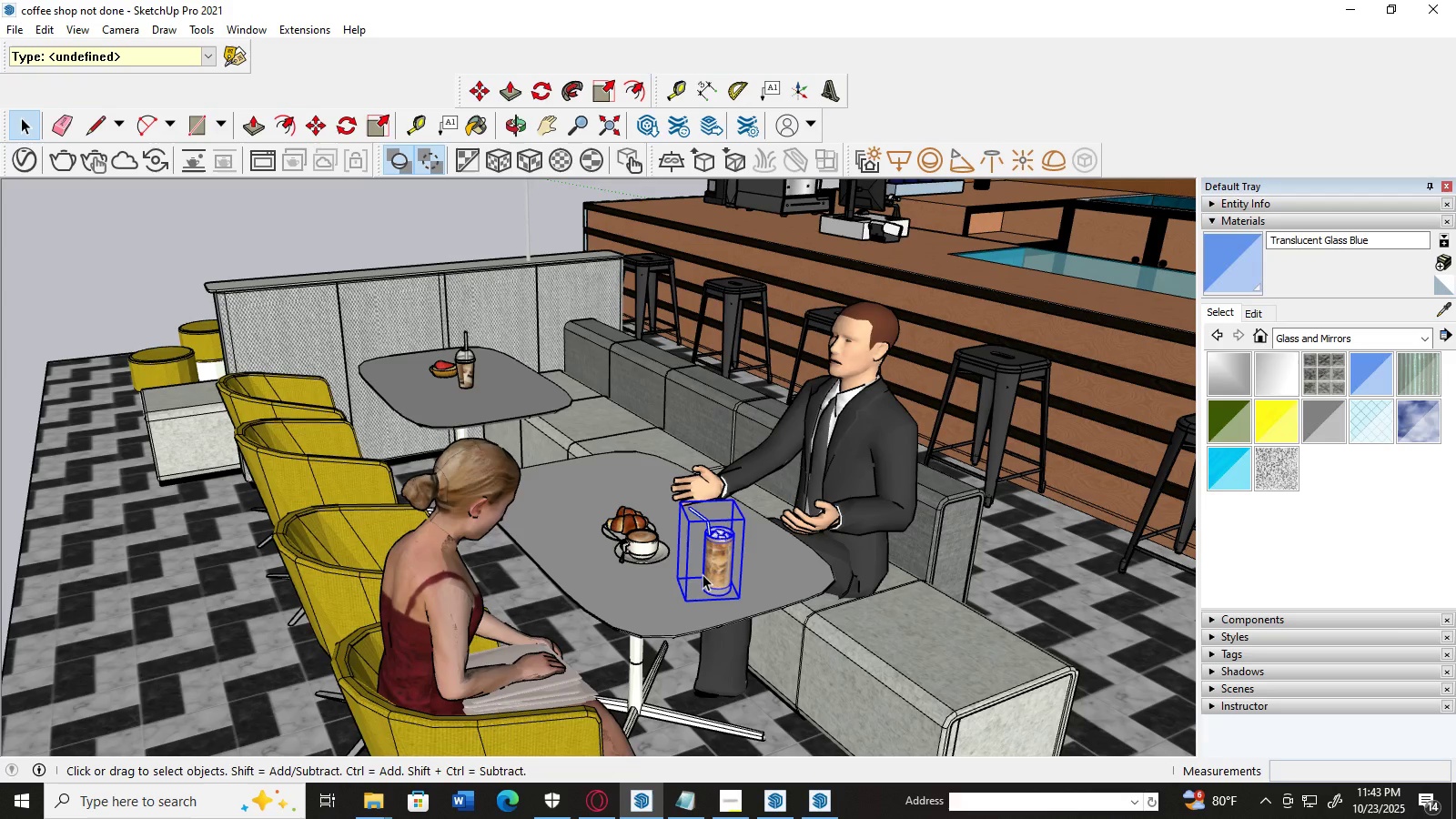 
key(M)
 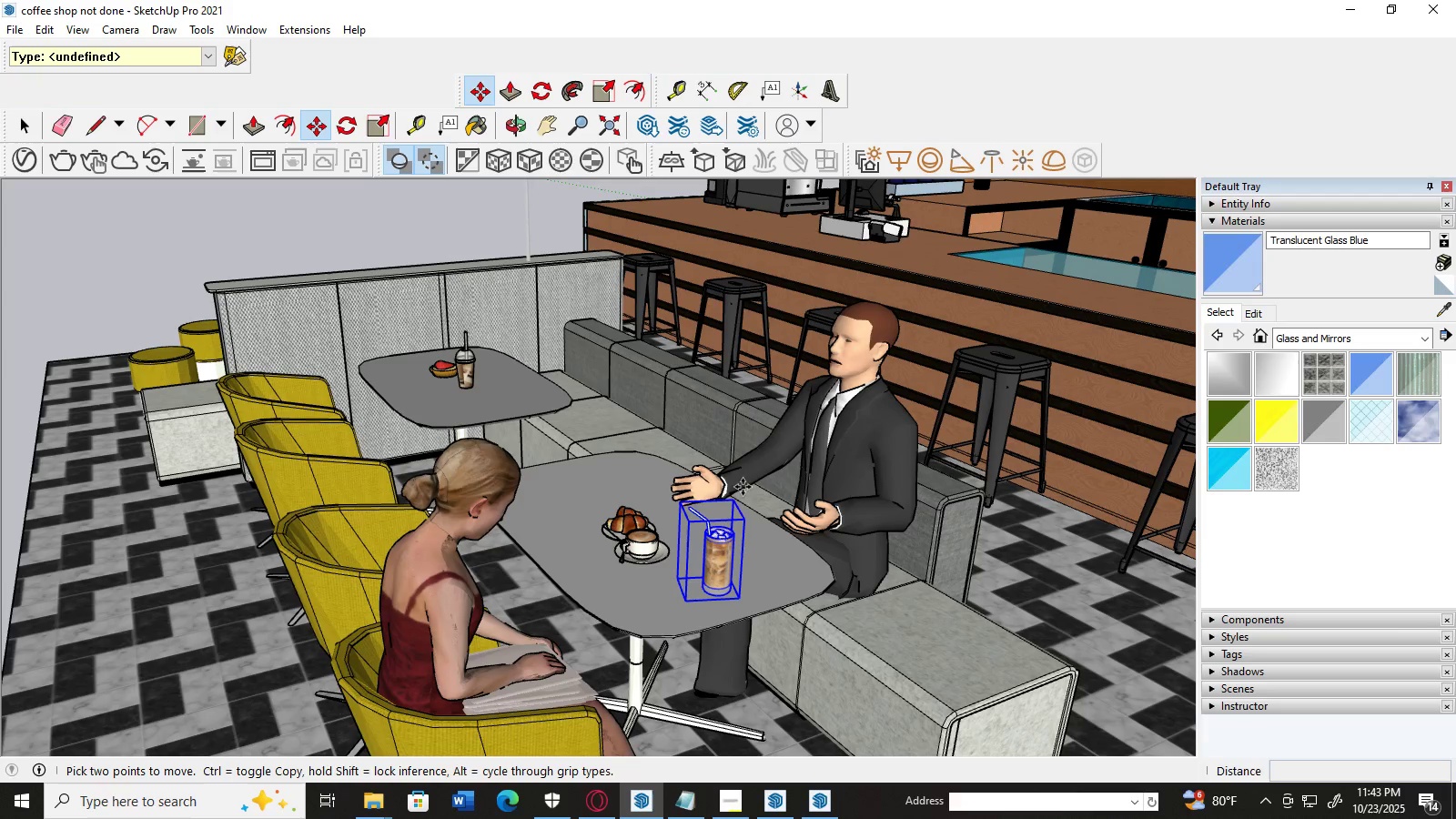 
scroll: coordinate [725, 536], scroll_direction: up, amount: 2.0
 